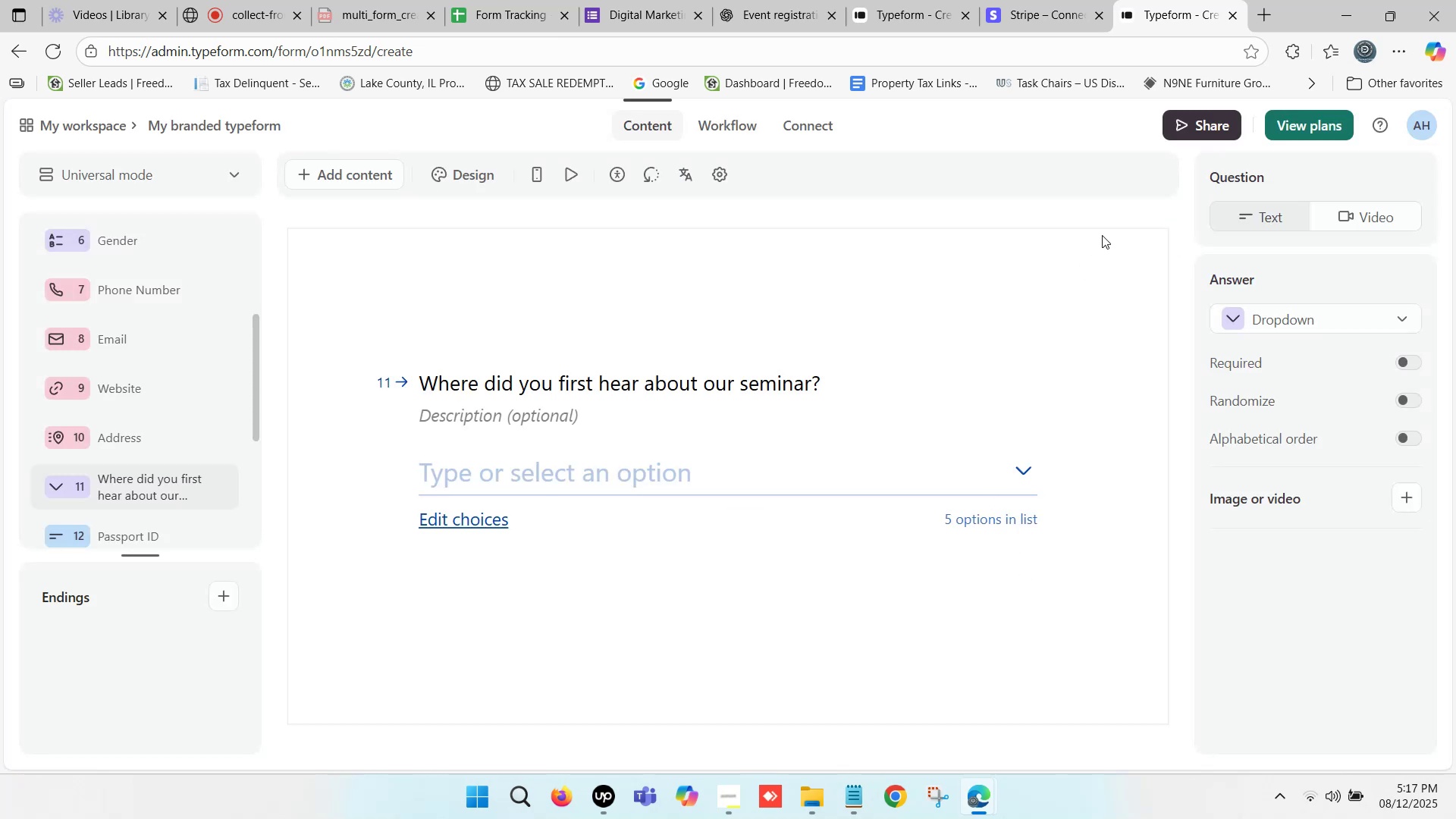 
mouse_move([1201, 124])
 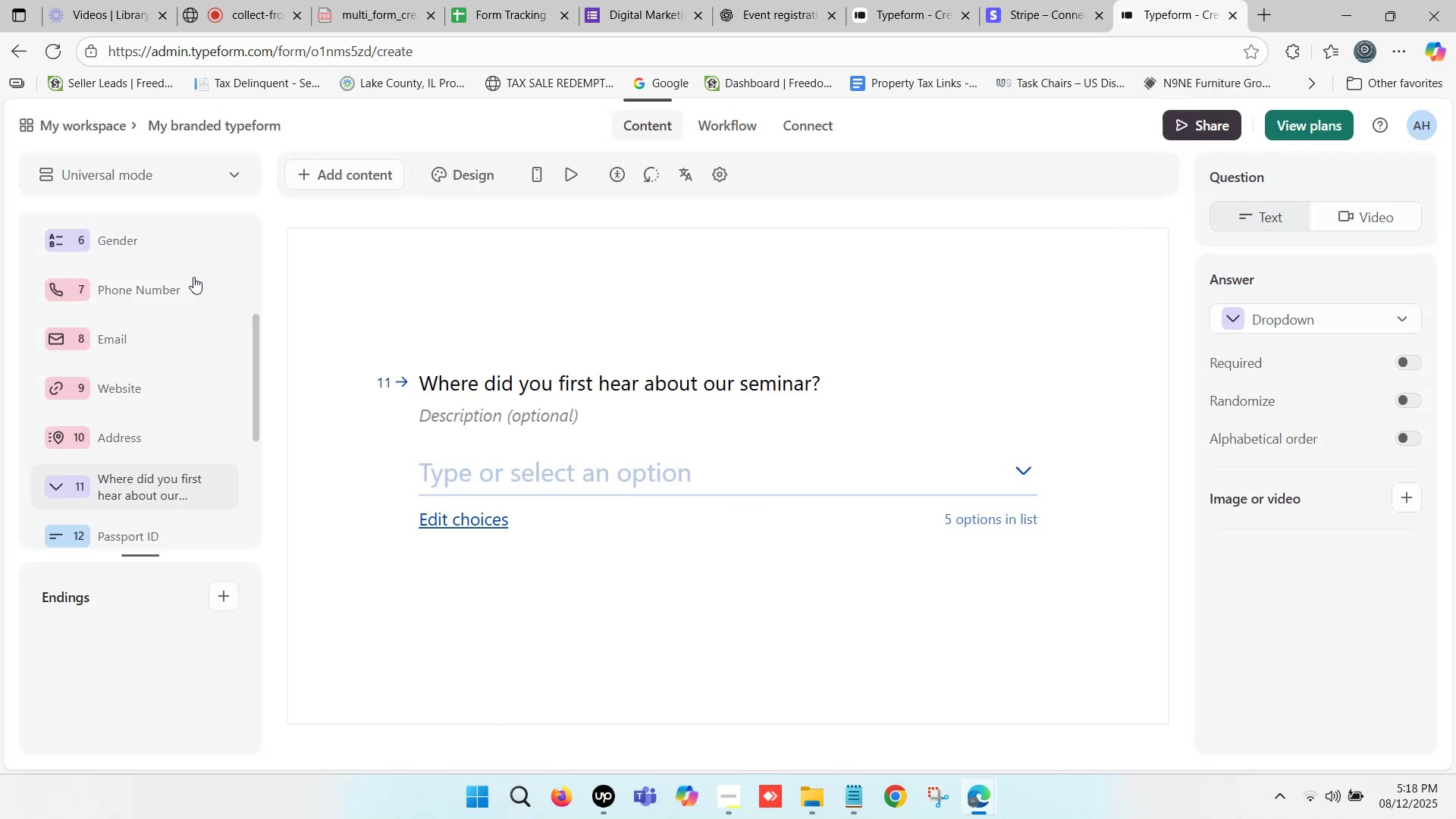 
scroll: coordinate [158, 281], scroll_direction: up, amount: 3.0
 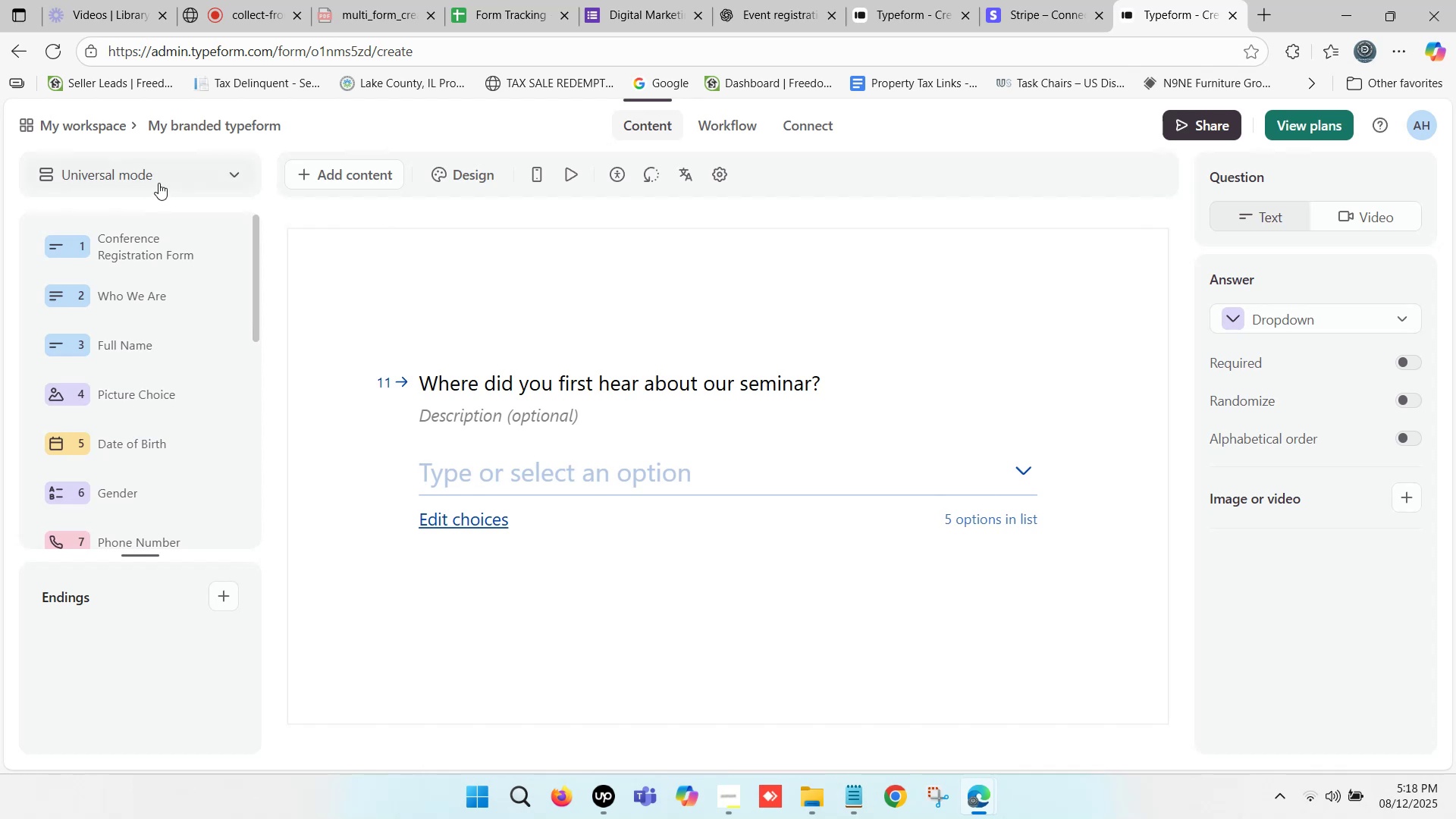 
left_click([160, 180])
 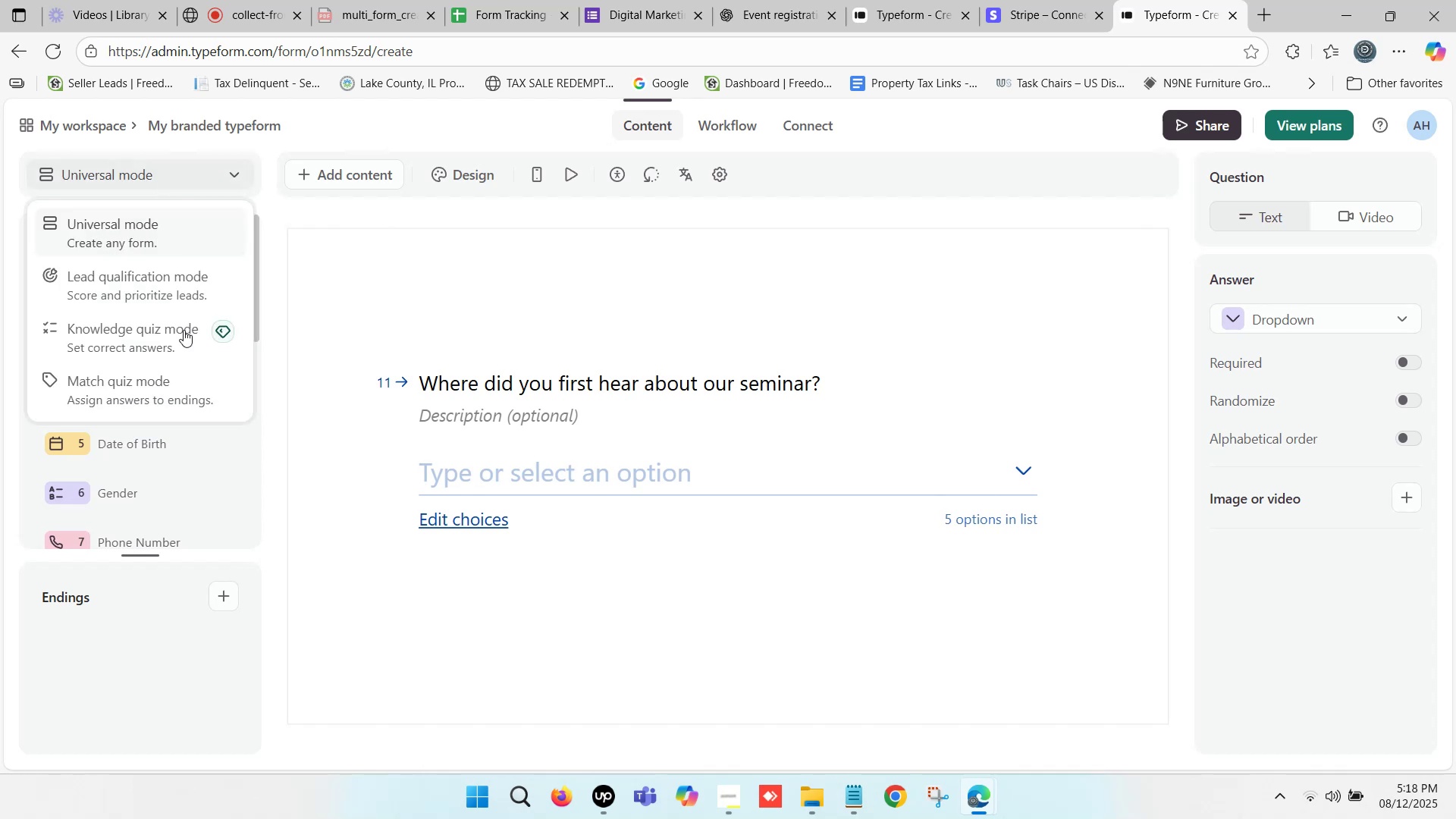 
scroll: coordinate [161, 322], scroll_direction: down, amount: 2.0
 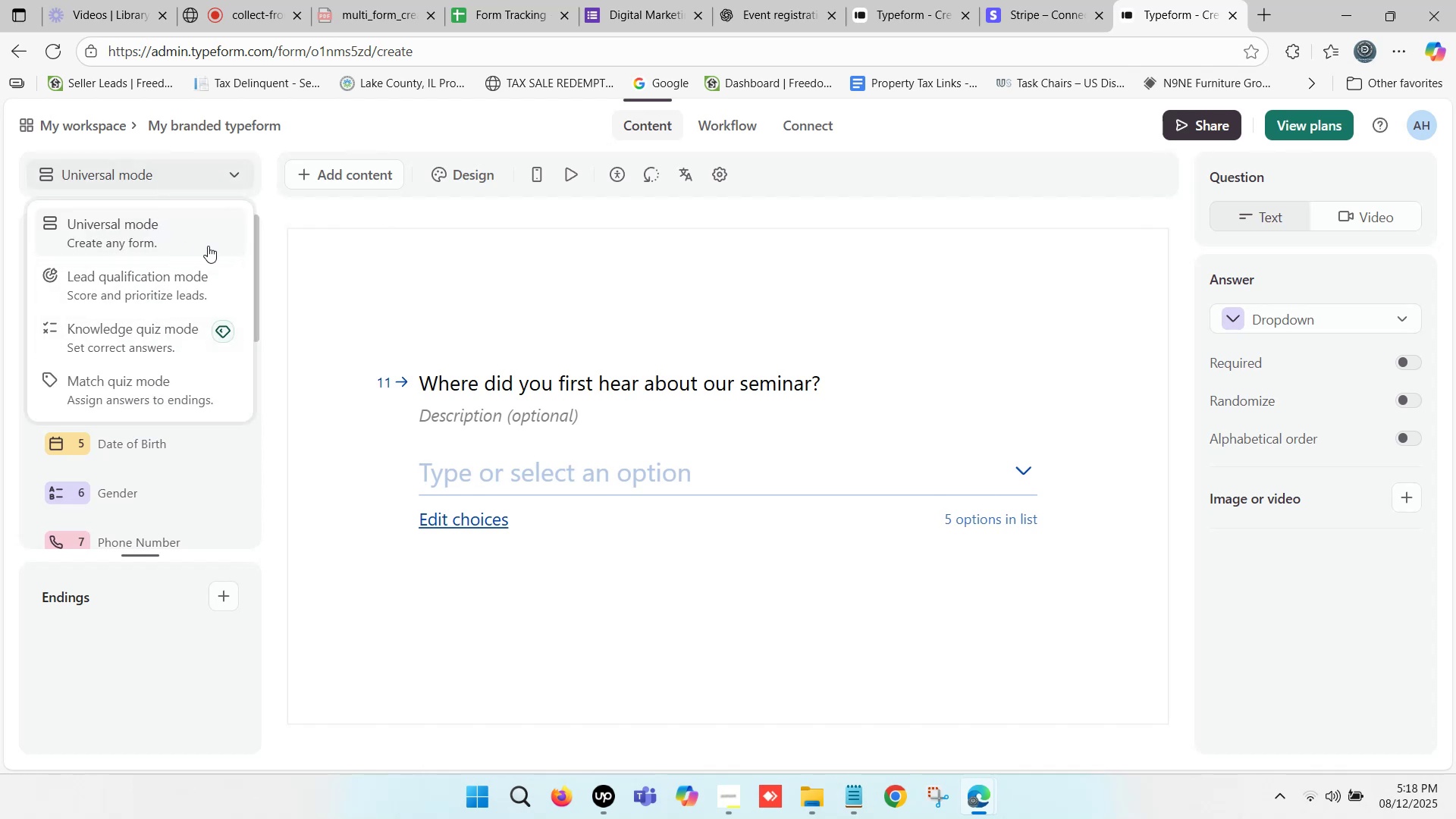 
left_click([568, 564])
 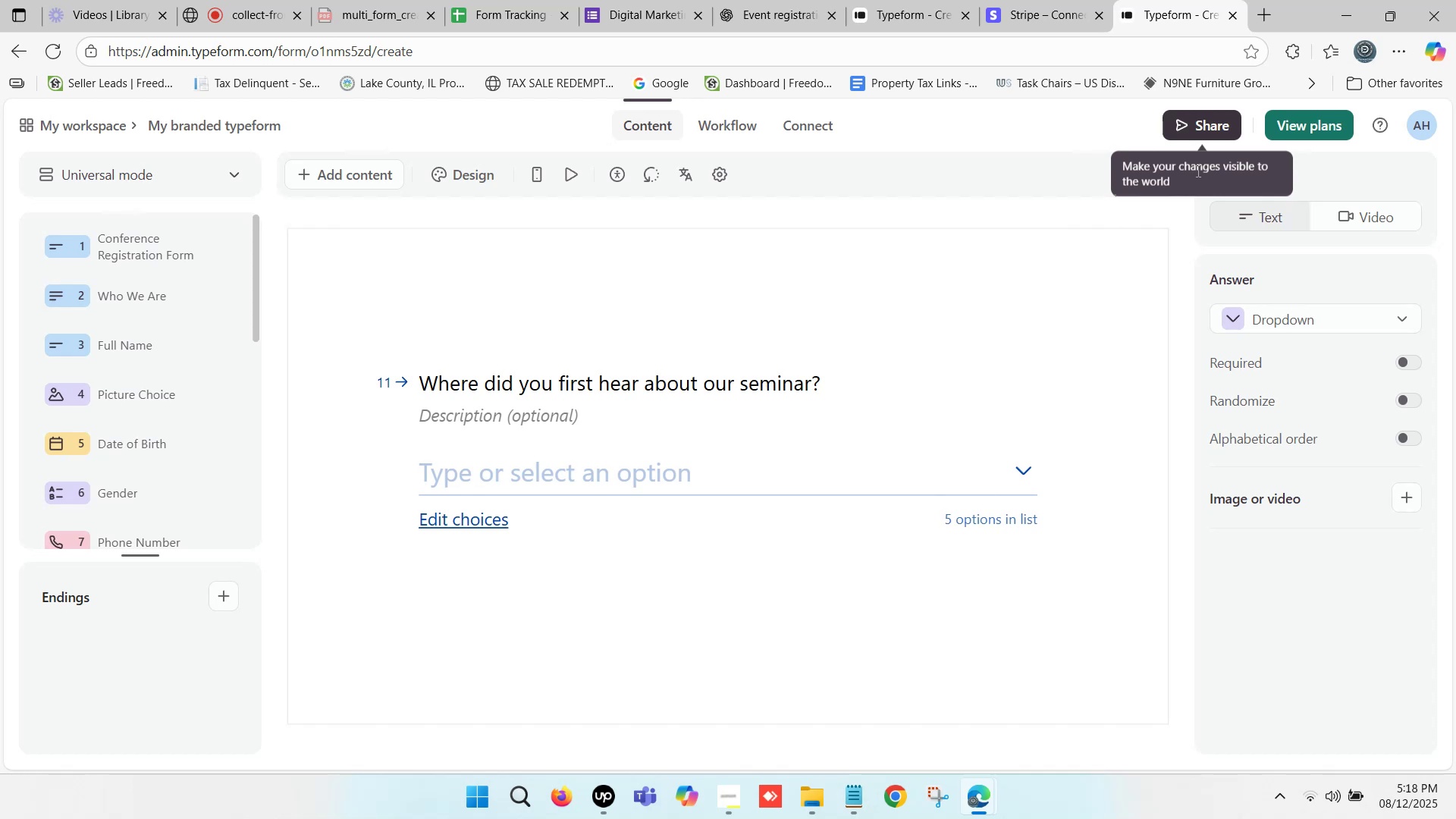 
scroll: coordinate [145, 265], scroll_direction: up, amount: 19.0
 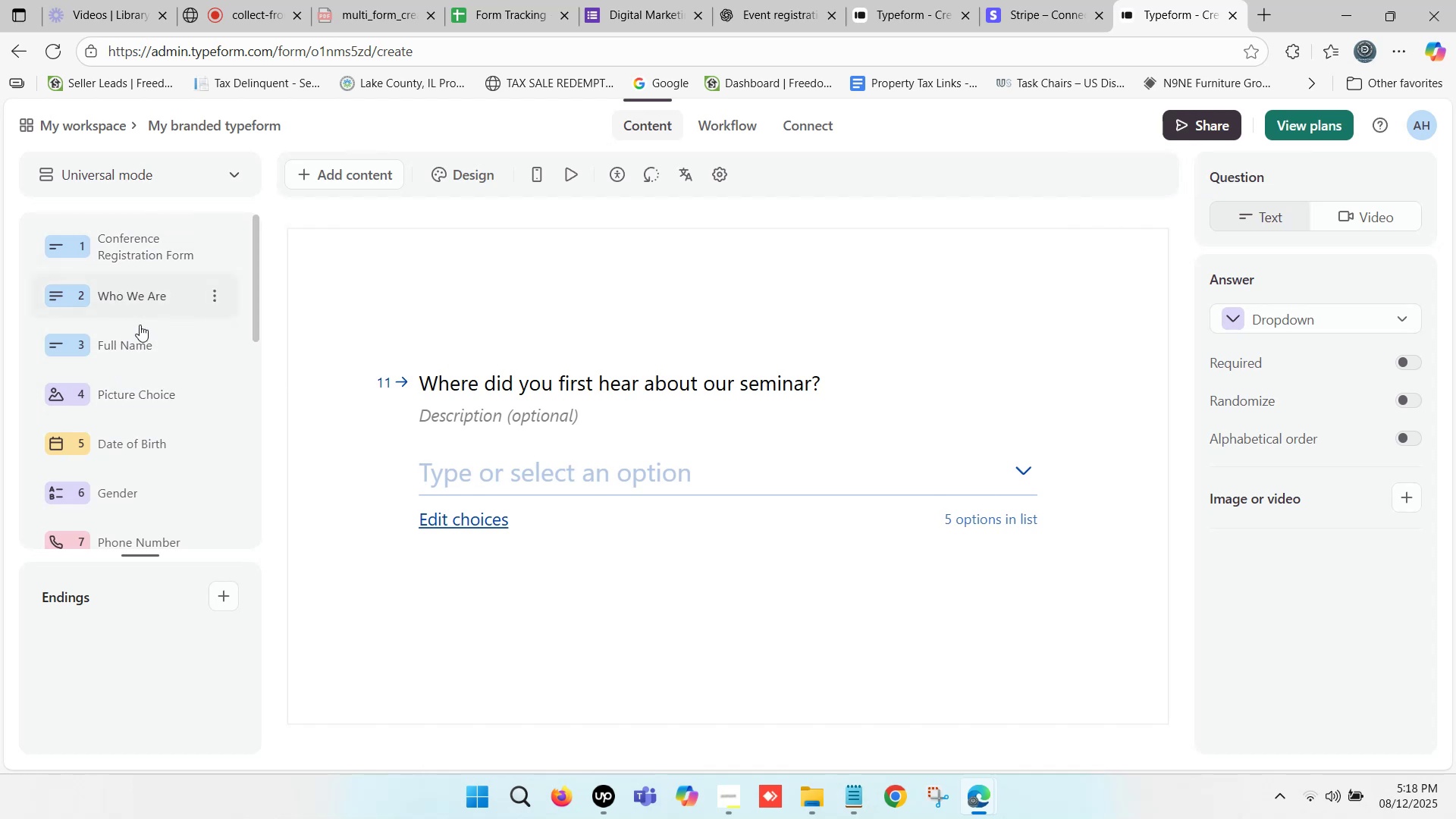 
left_click([132, 348])
 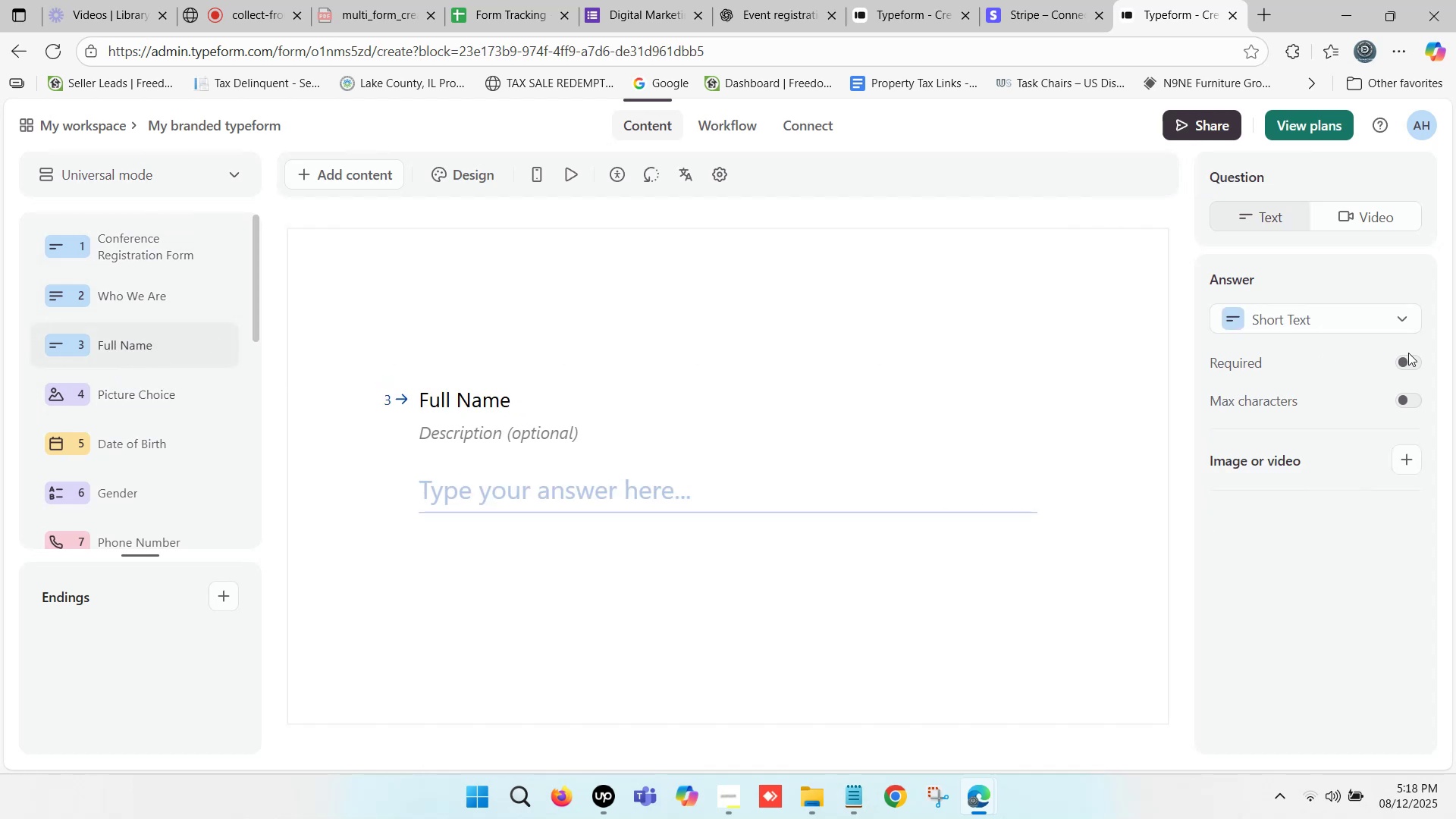 
left_click([1400, 364])
 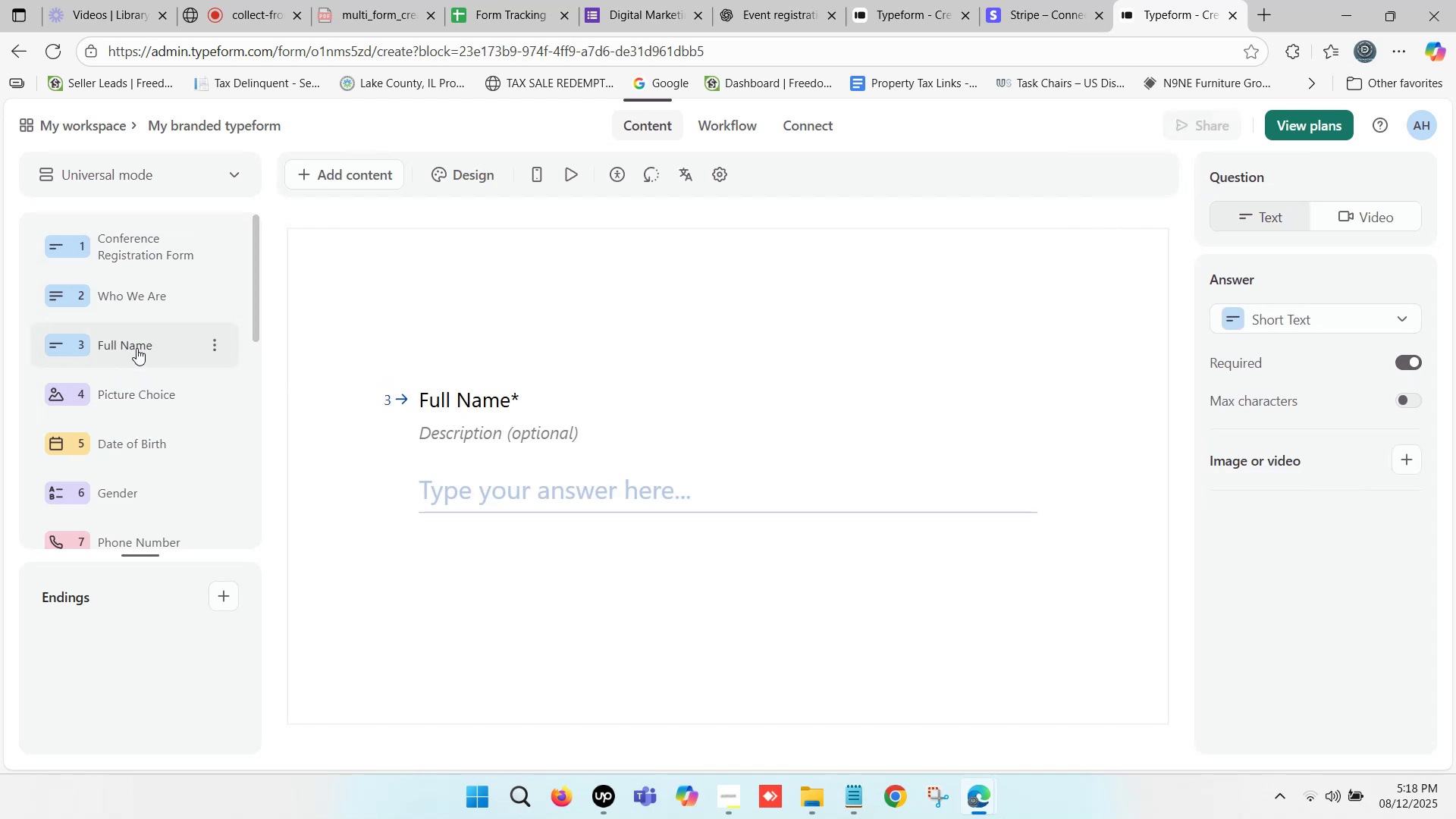 
left_click([151, 405])
 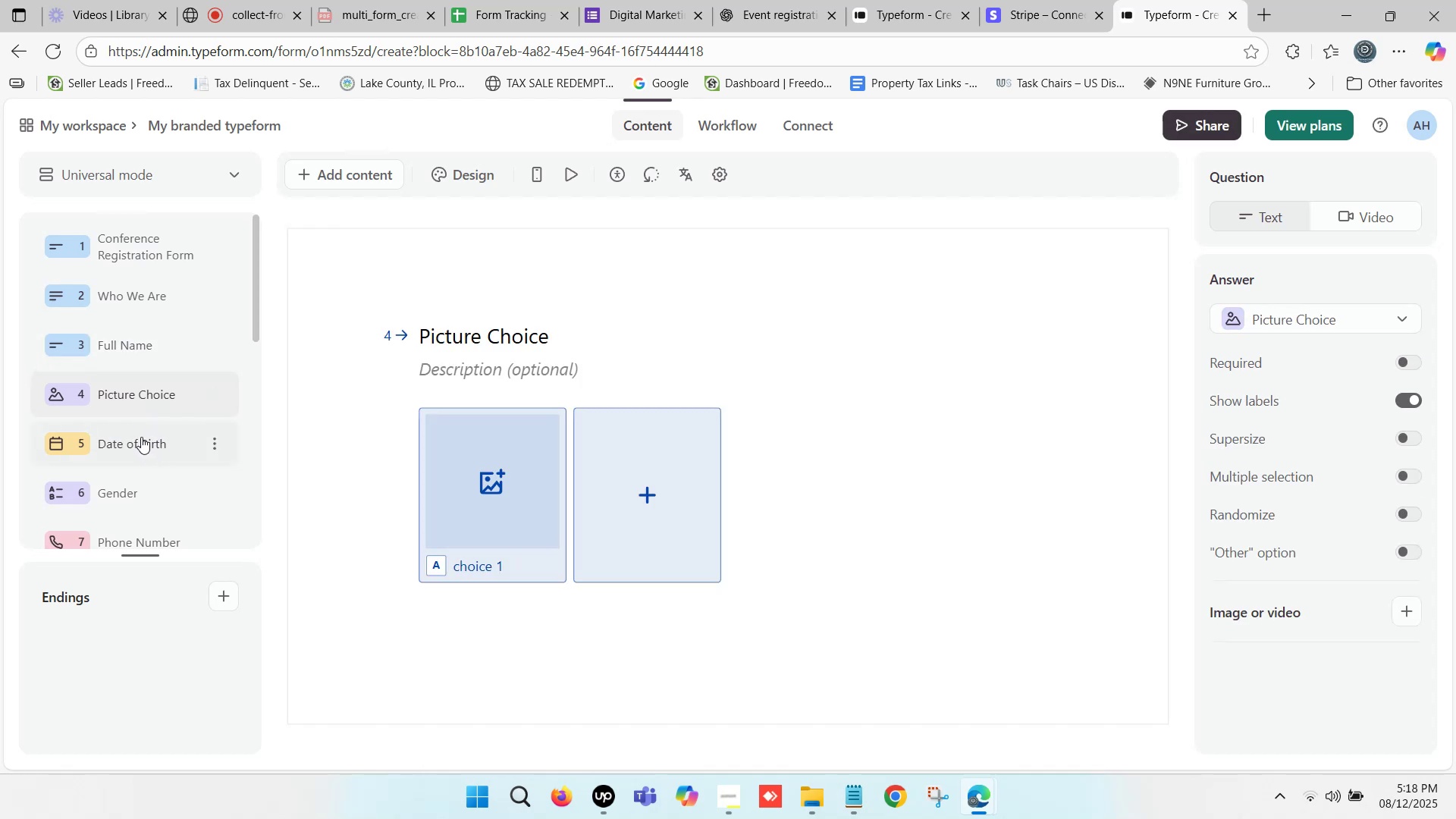 
left_click([151, 490])
 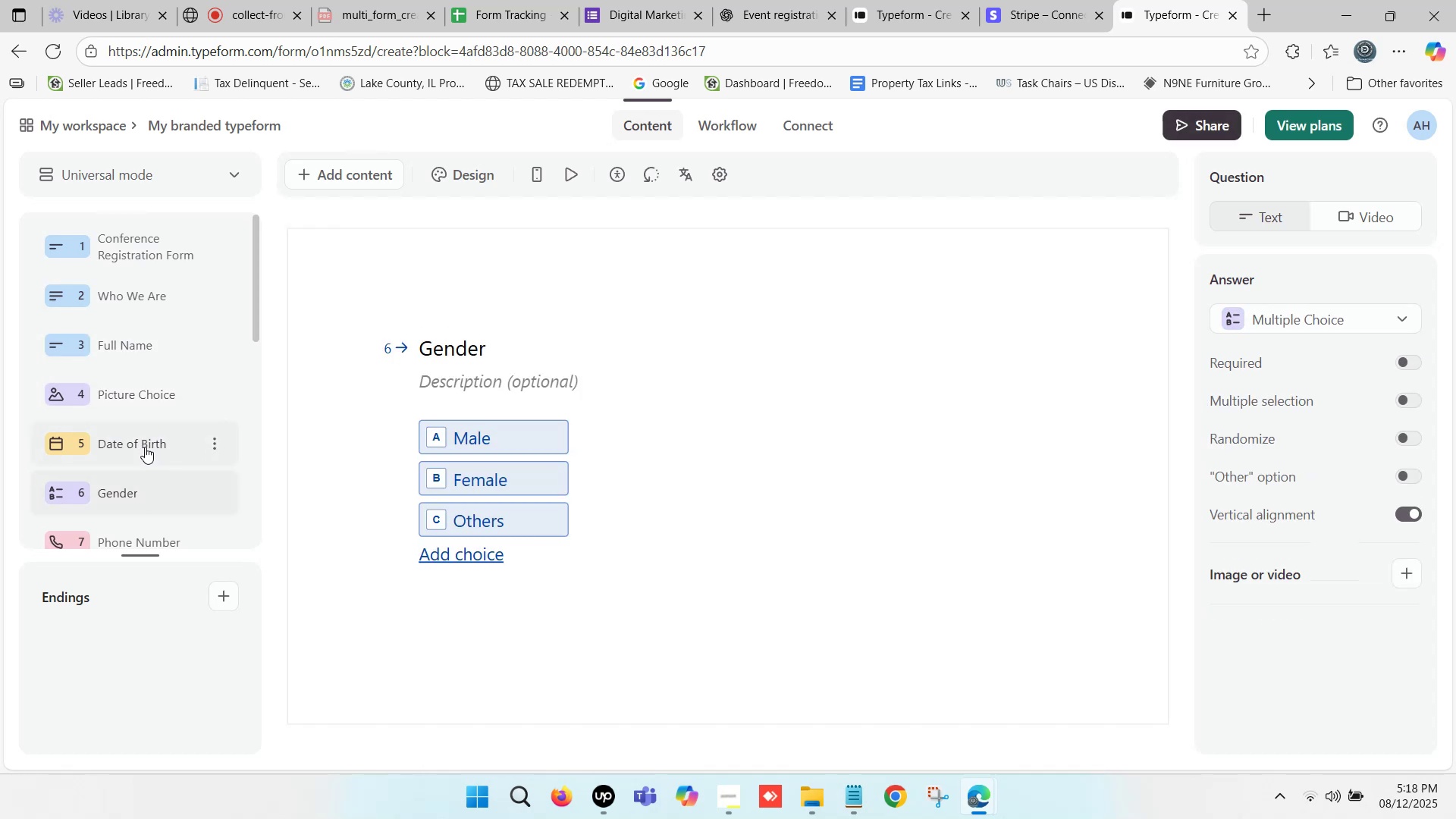 
scroll: coordinate [150, 460], scroll_direction: down, amount: 1.0
 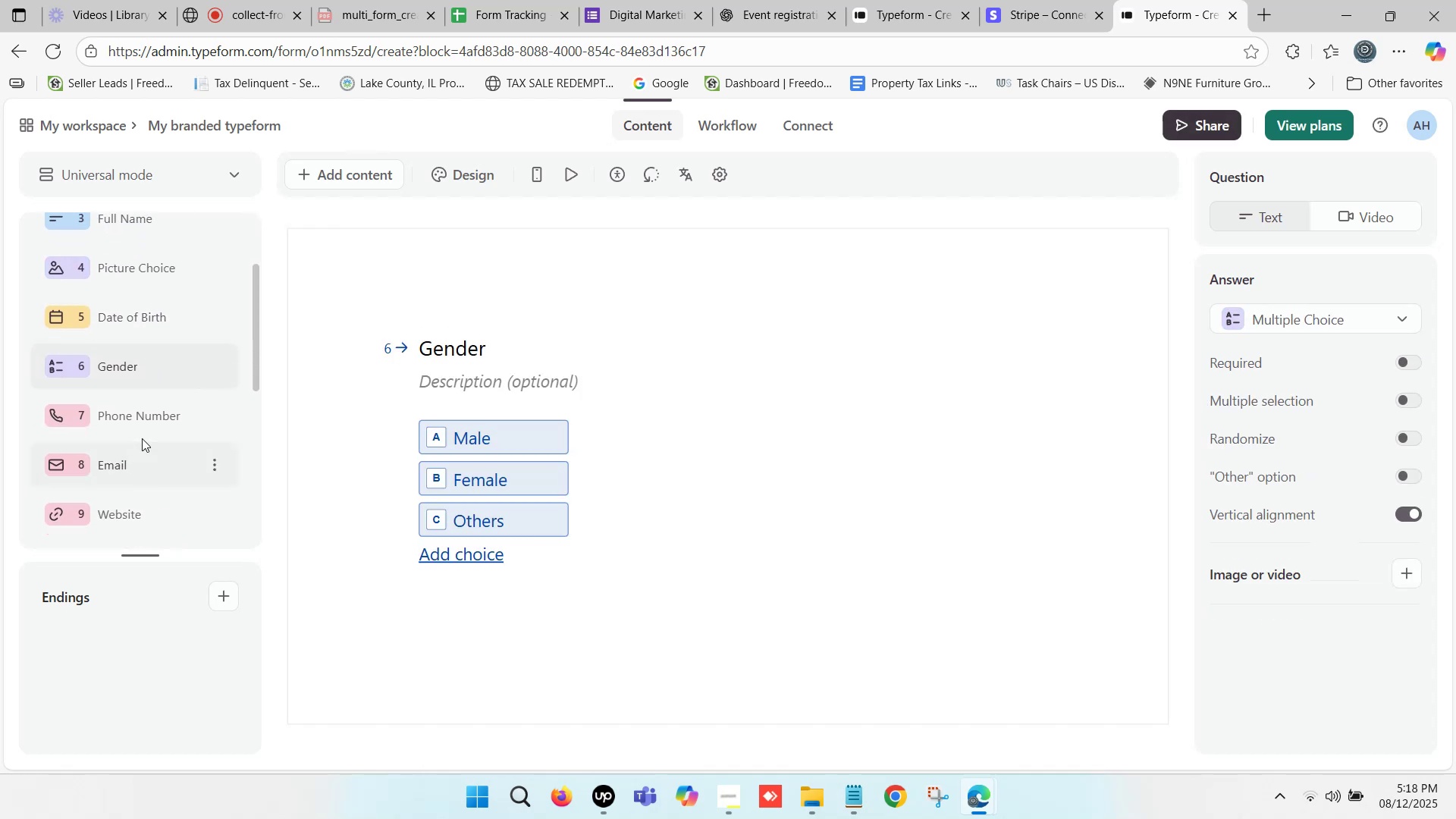 
left_click([147, 413])
 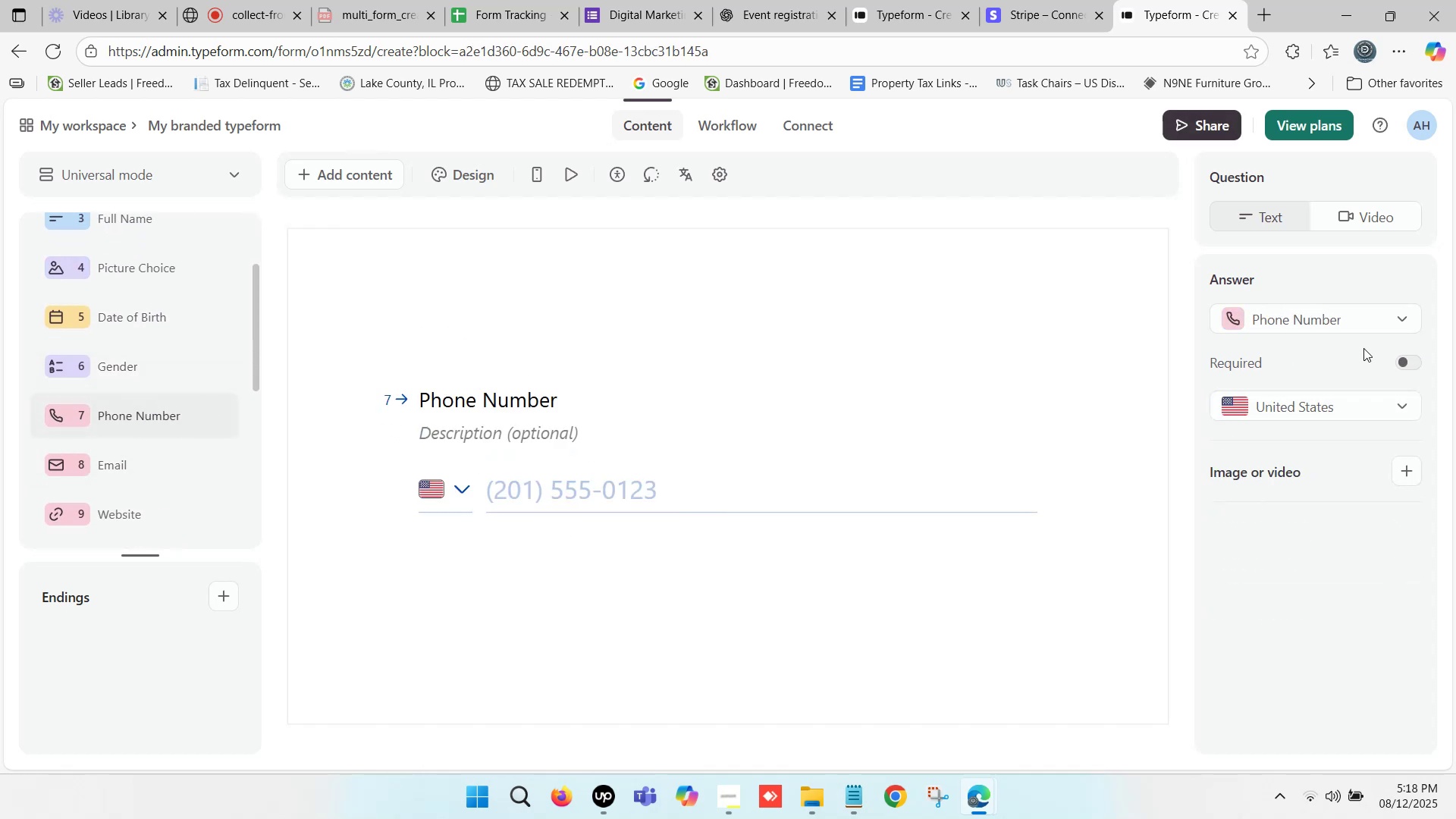 
left_click([1402, 361])
 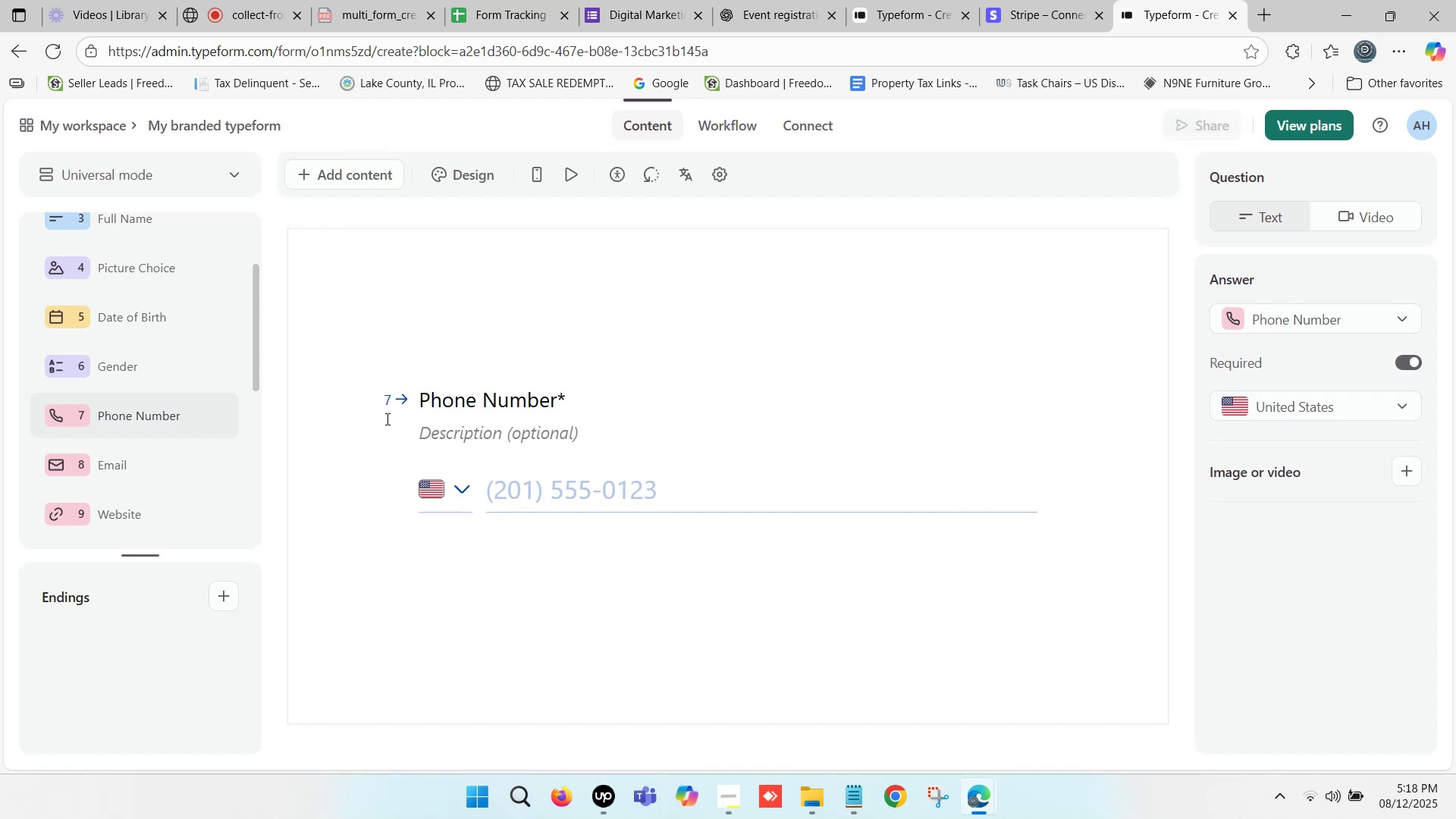 
scroll: coordinate [164, 409], scroll_direction: down, amount: 1.0
 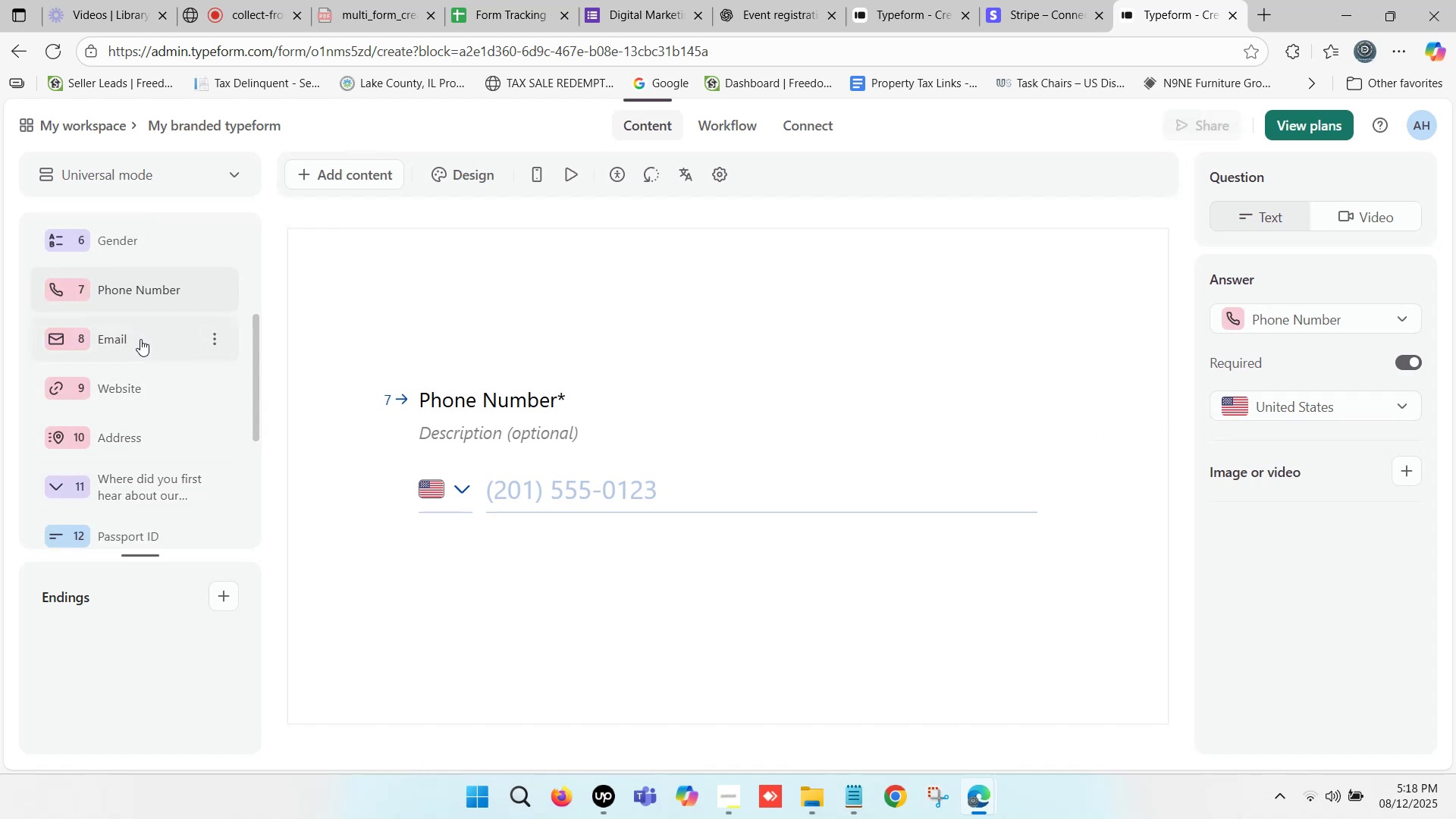 
left_click([139, 340])
 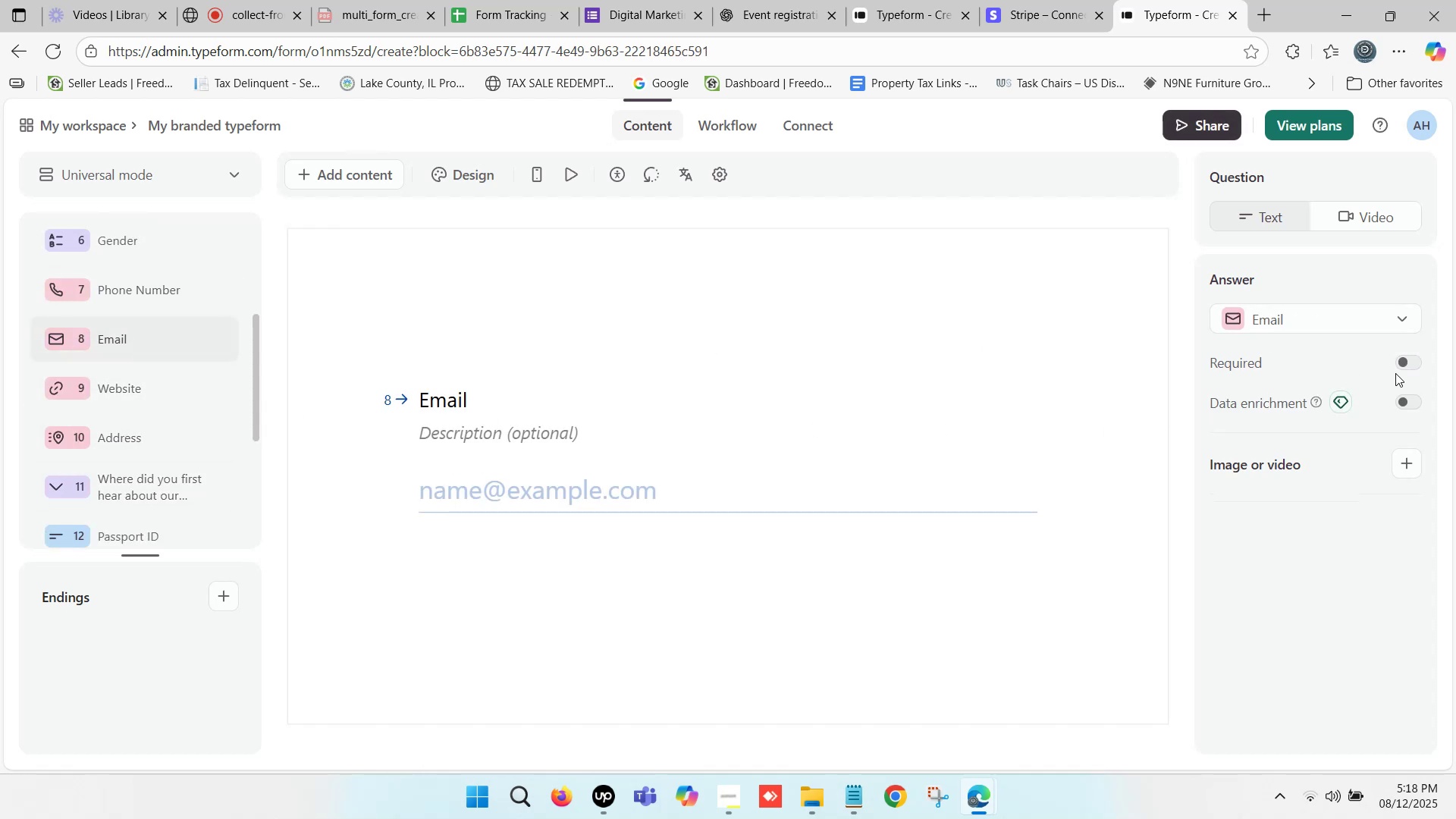 
left_click([1401, 363])
 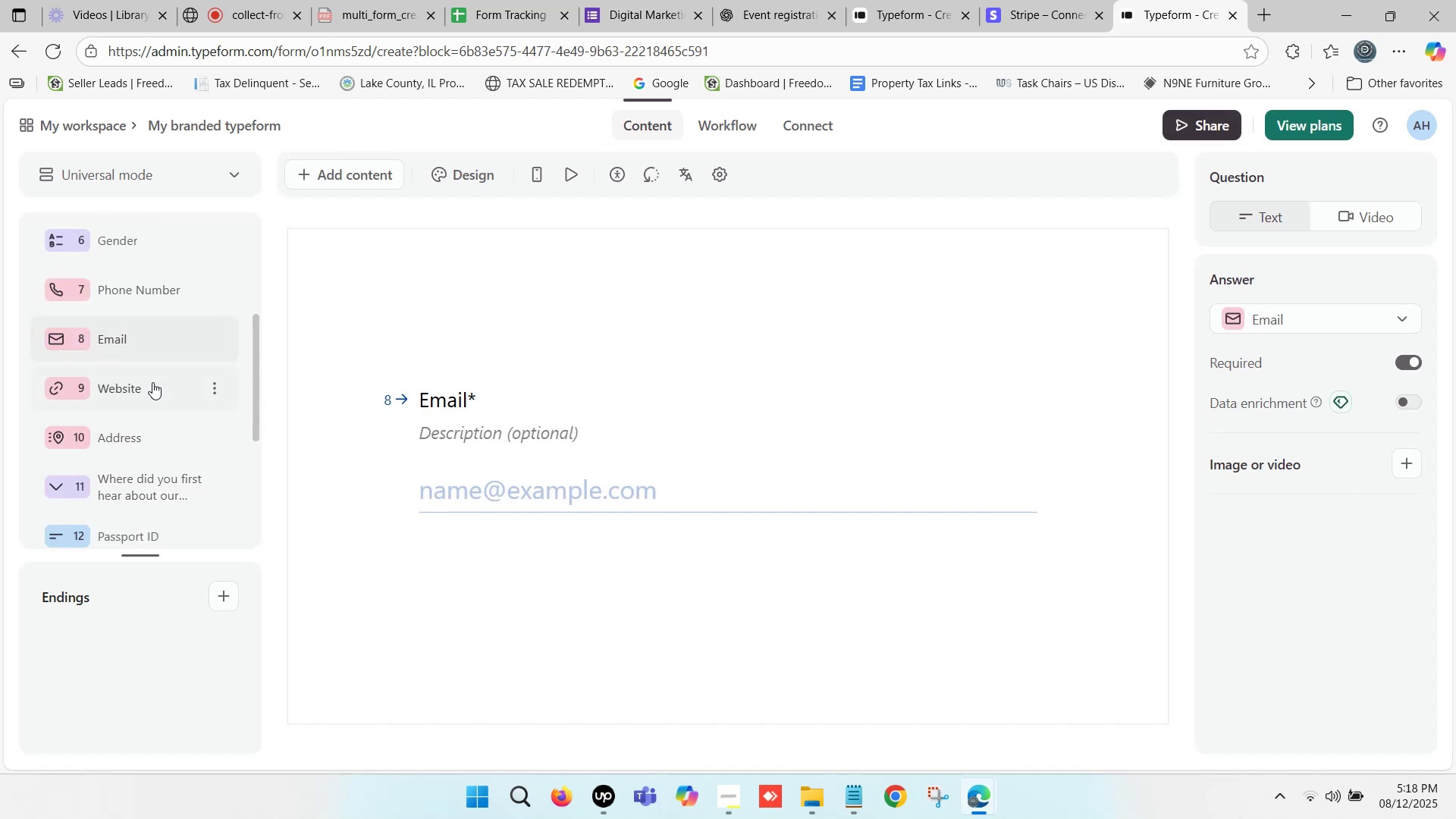 
wait(5.29)
 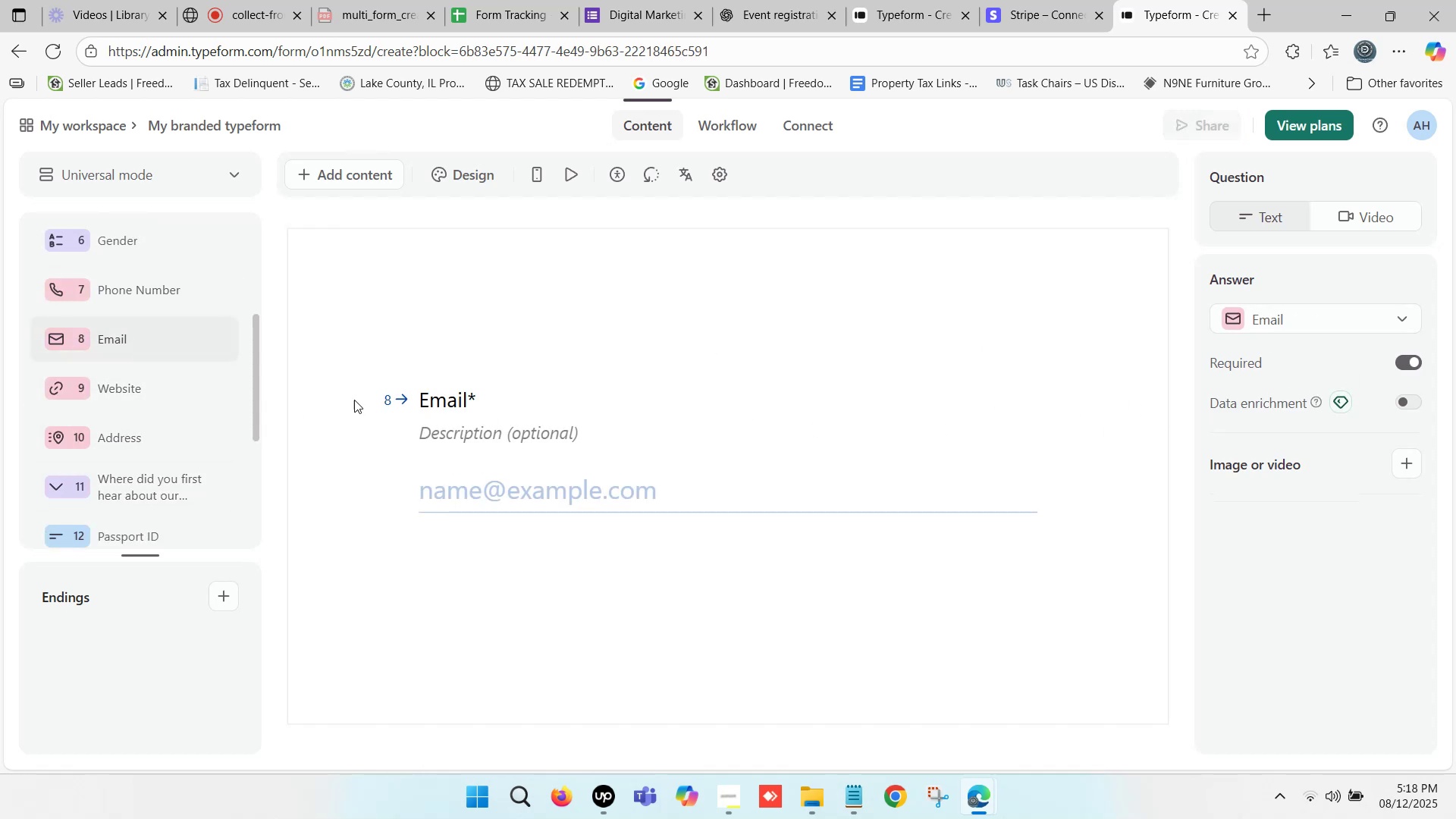 
left_click([157, 437])
 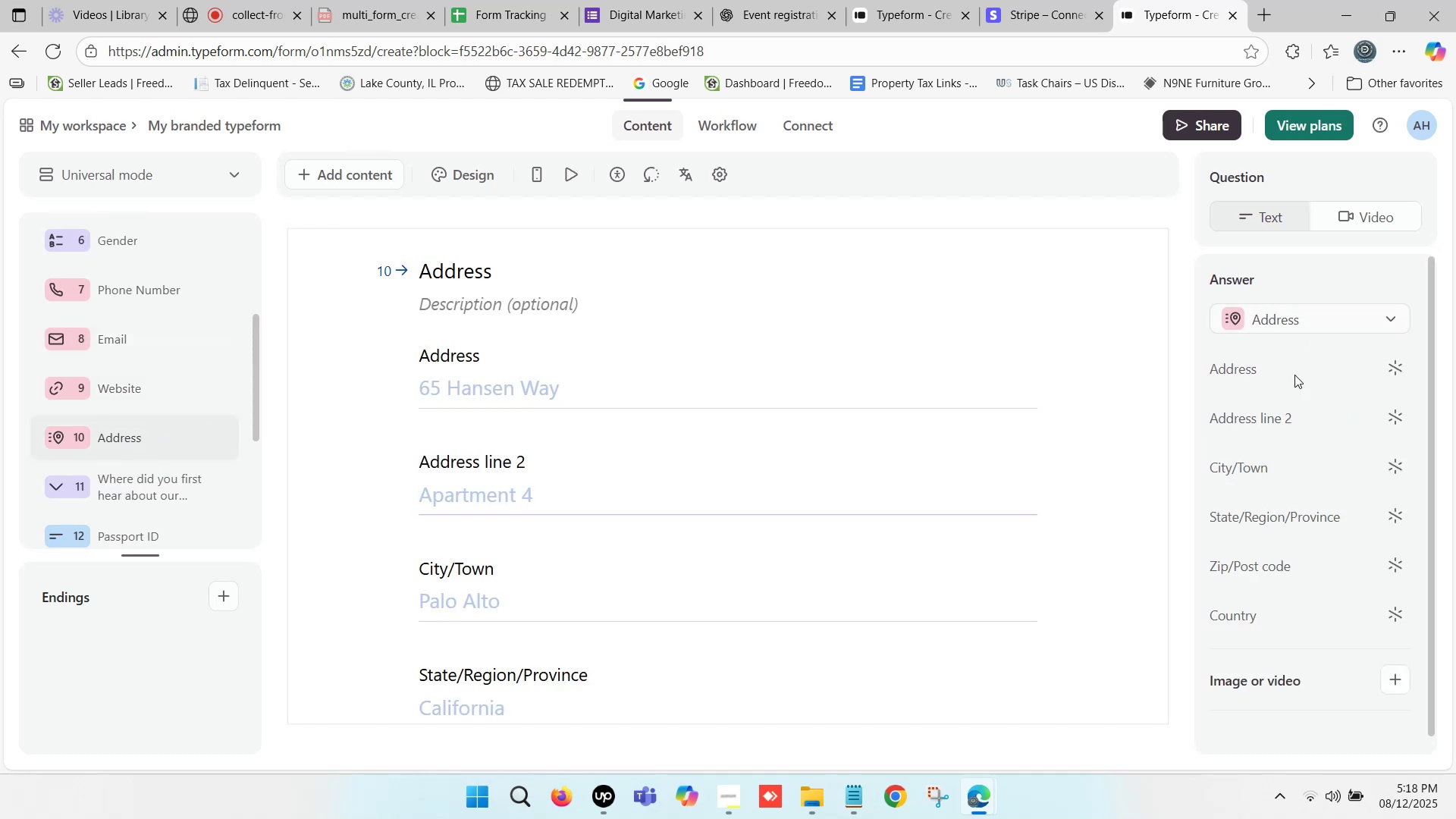 
scroll: coordinate [126, 459], scroll_direction: down, amount: 5.0
 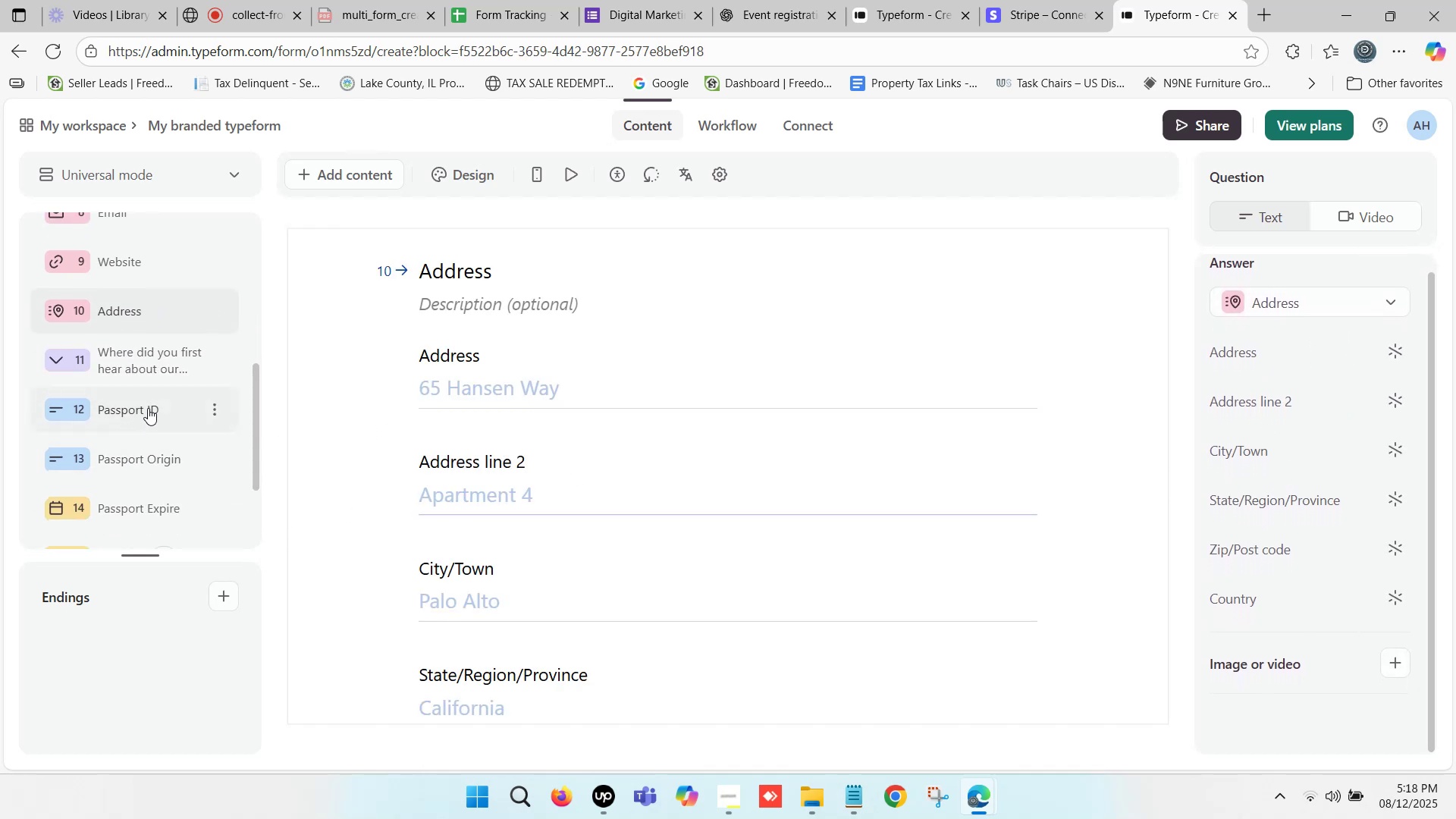 
left_click([149, 406])
 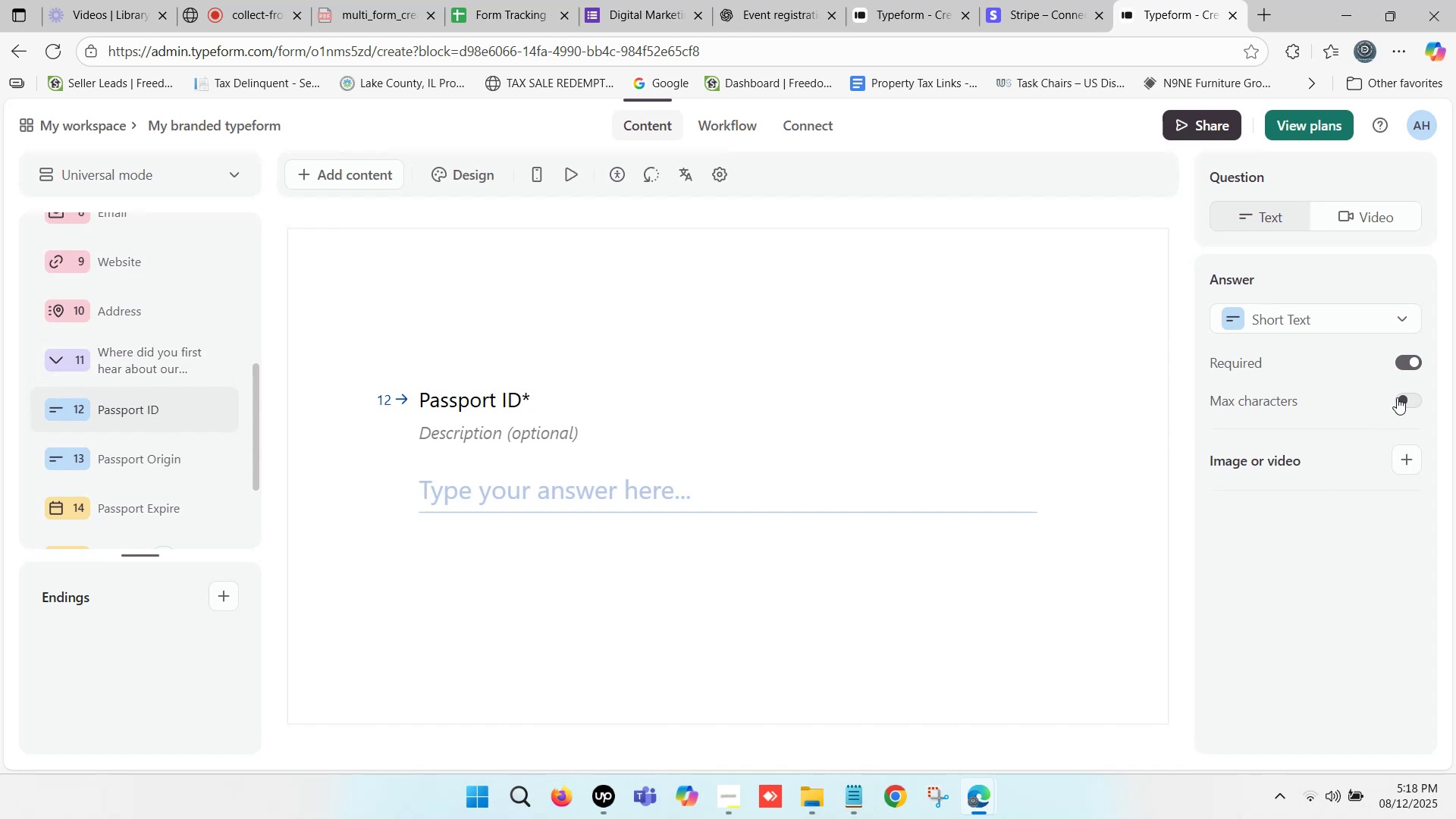 
wait(5.13)
 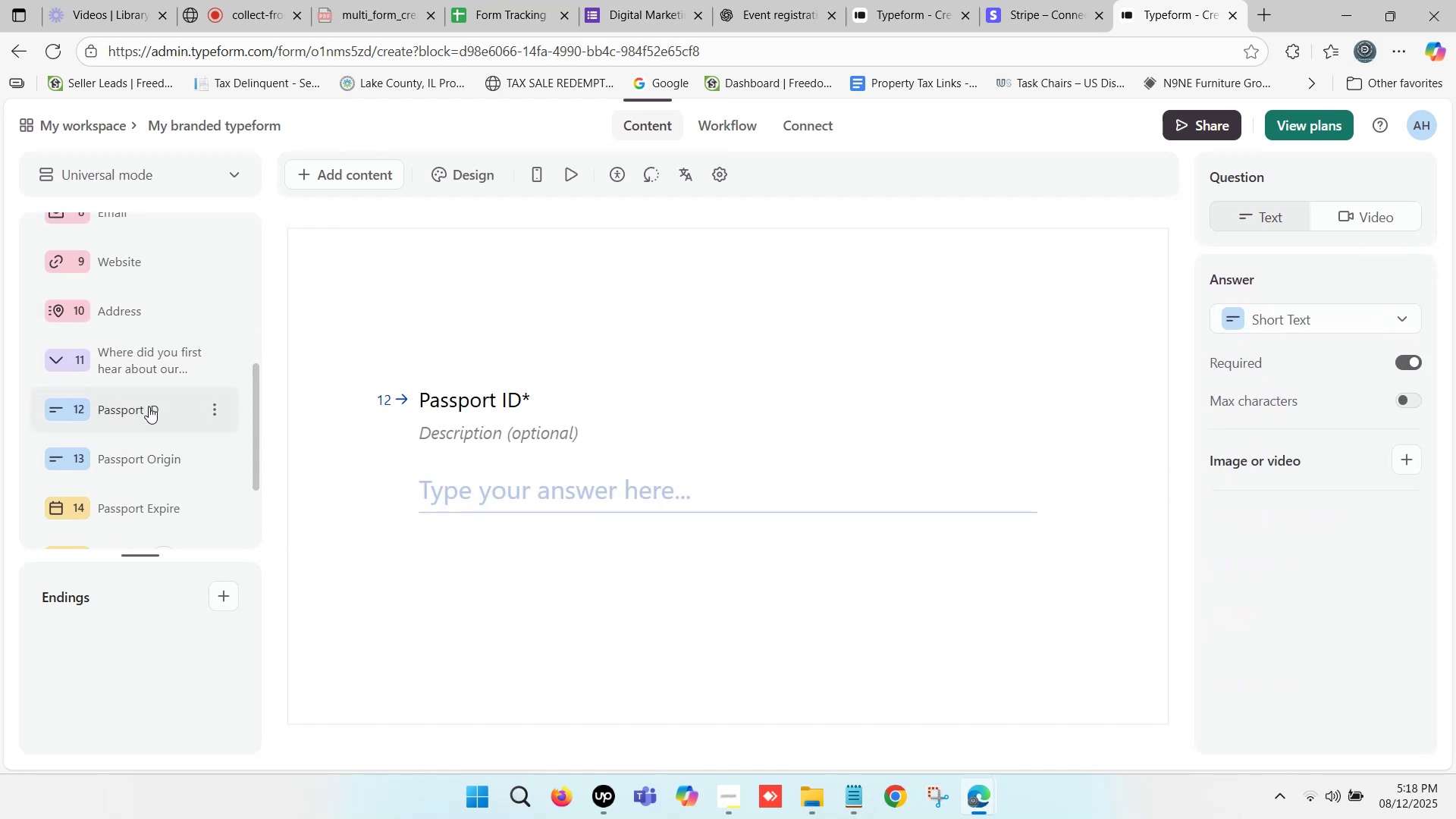 
left_click([158, 452])
 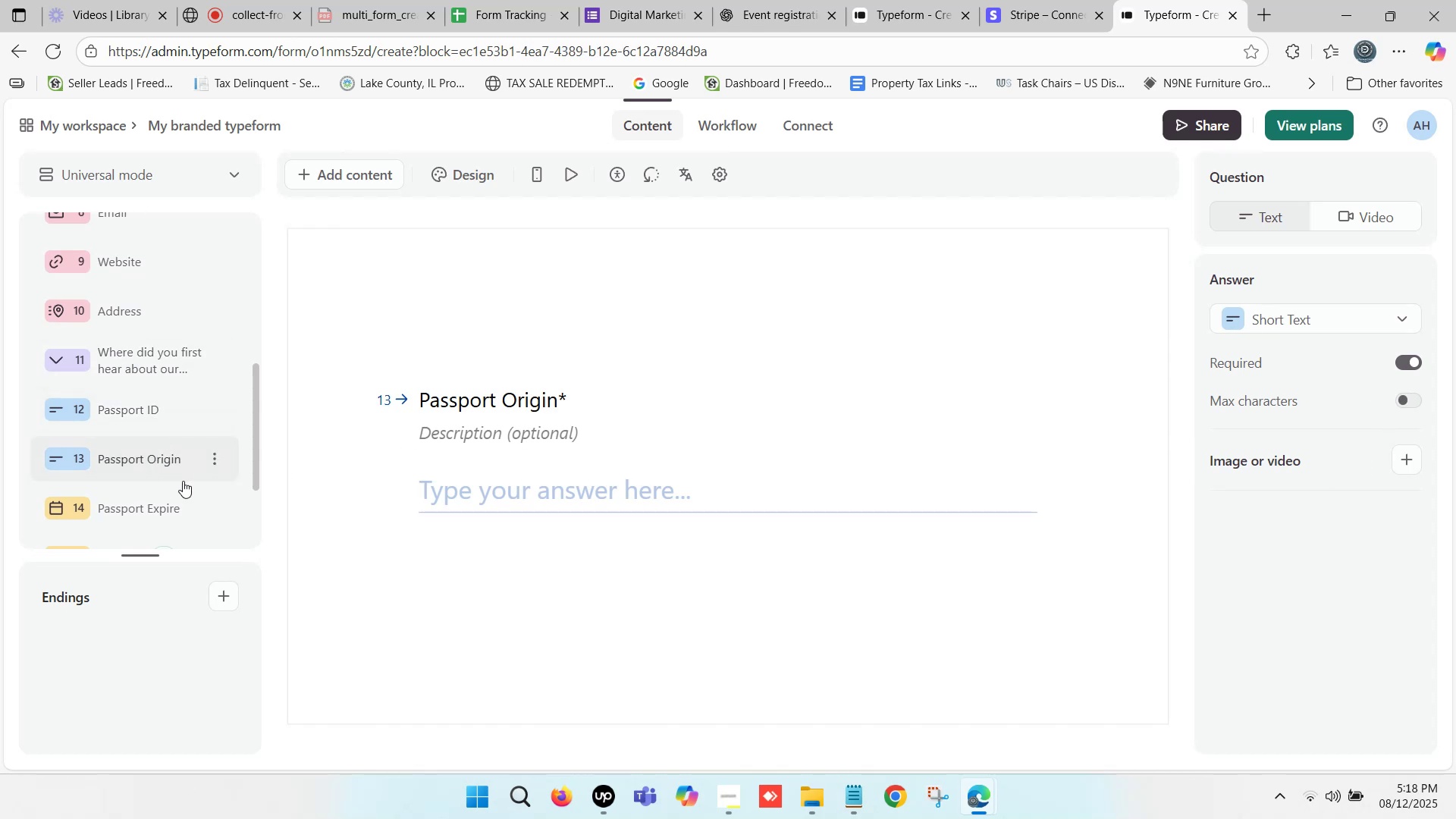 
left_click([152, 510])
 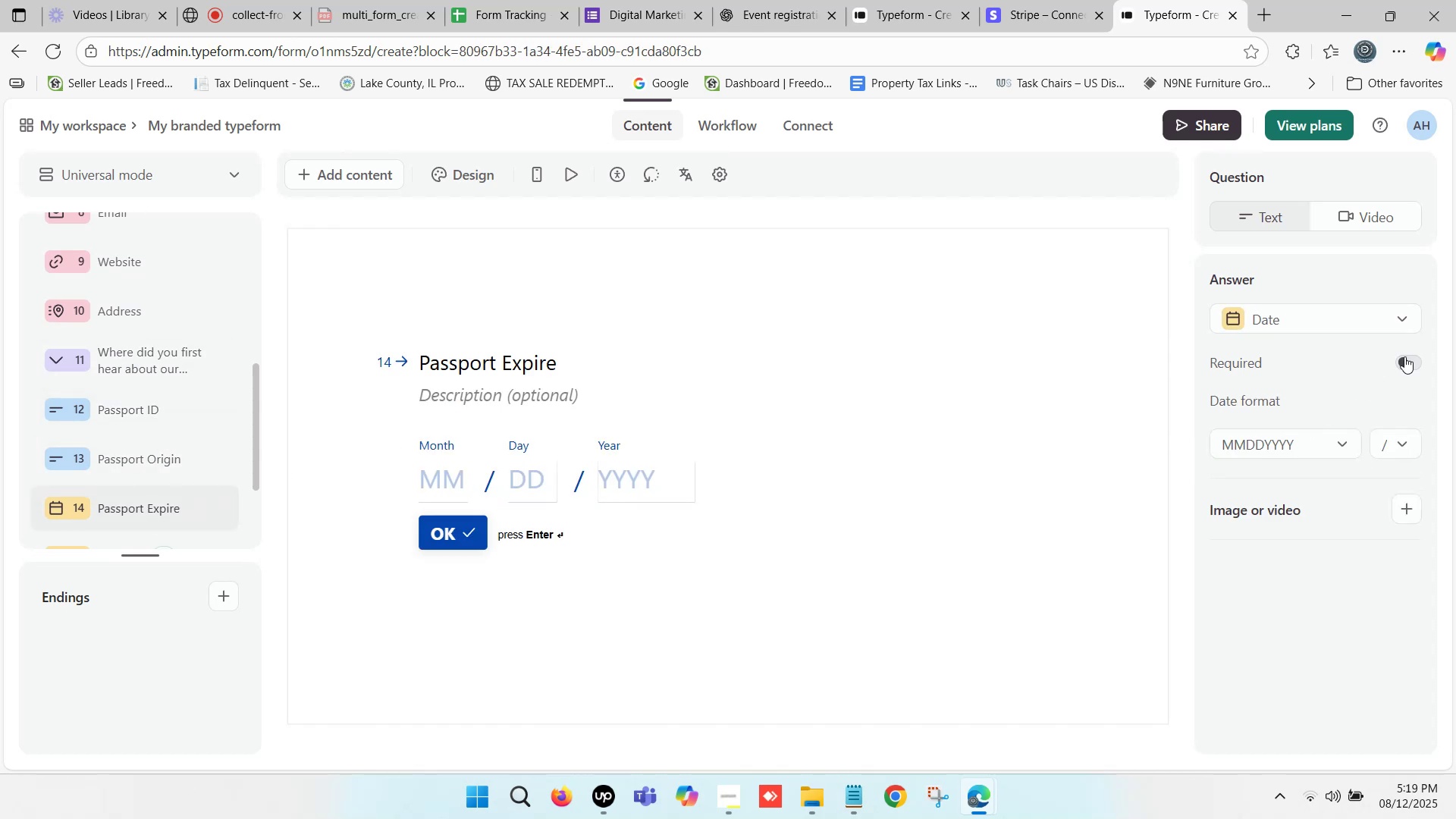 
left_click([1404, 356])
 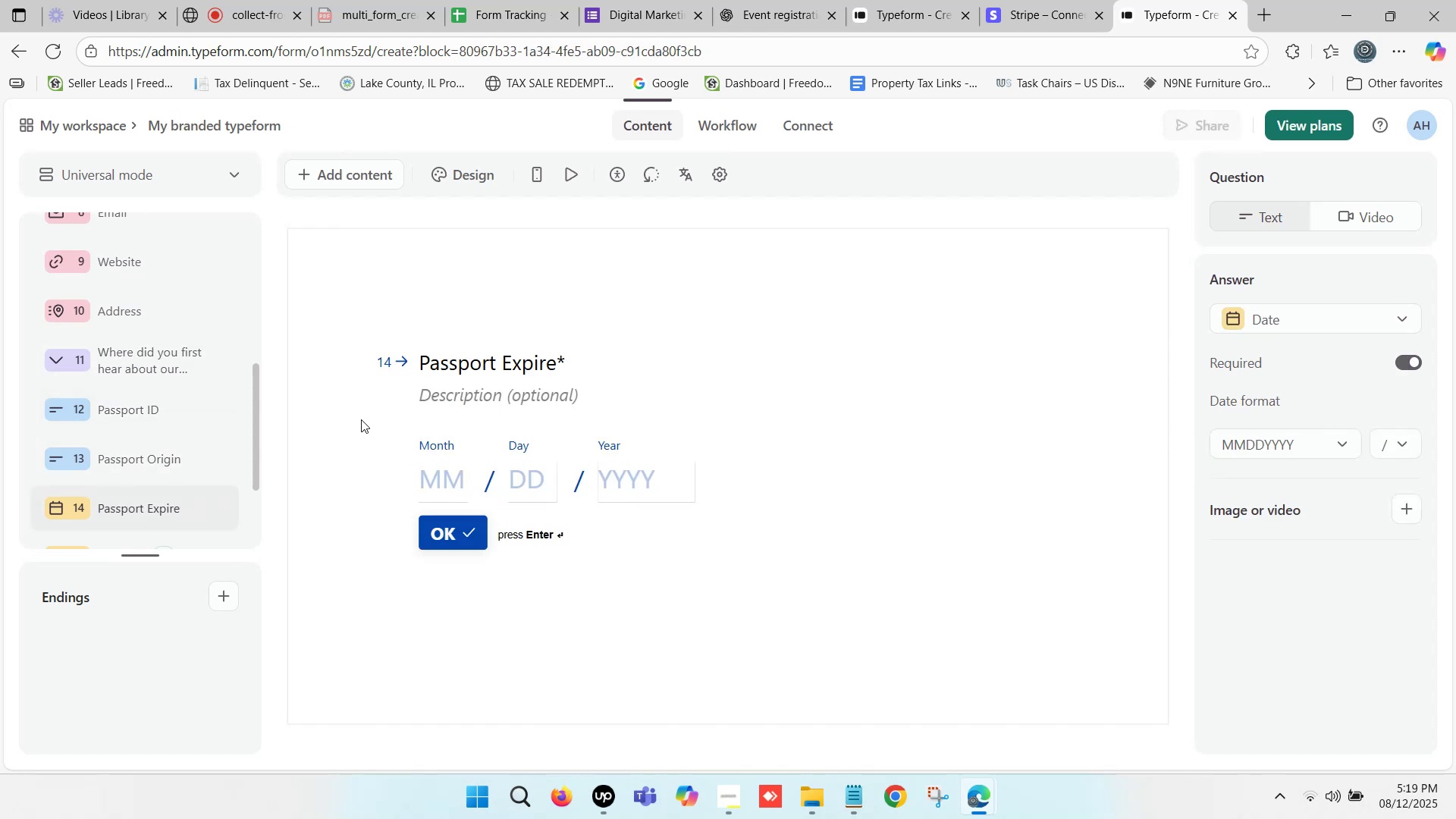 
scroll: coordinate [86, 431], scroll_direction: down, amount: 1.0
 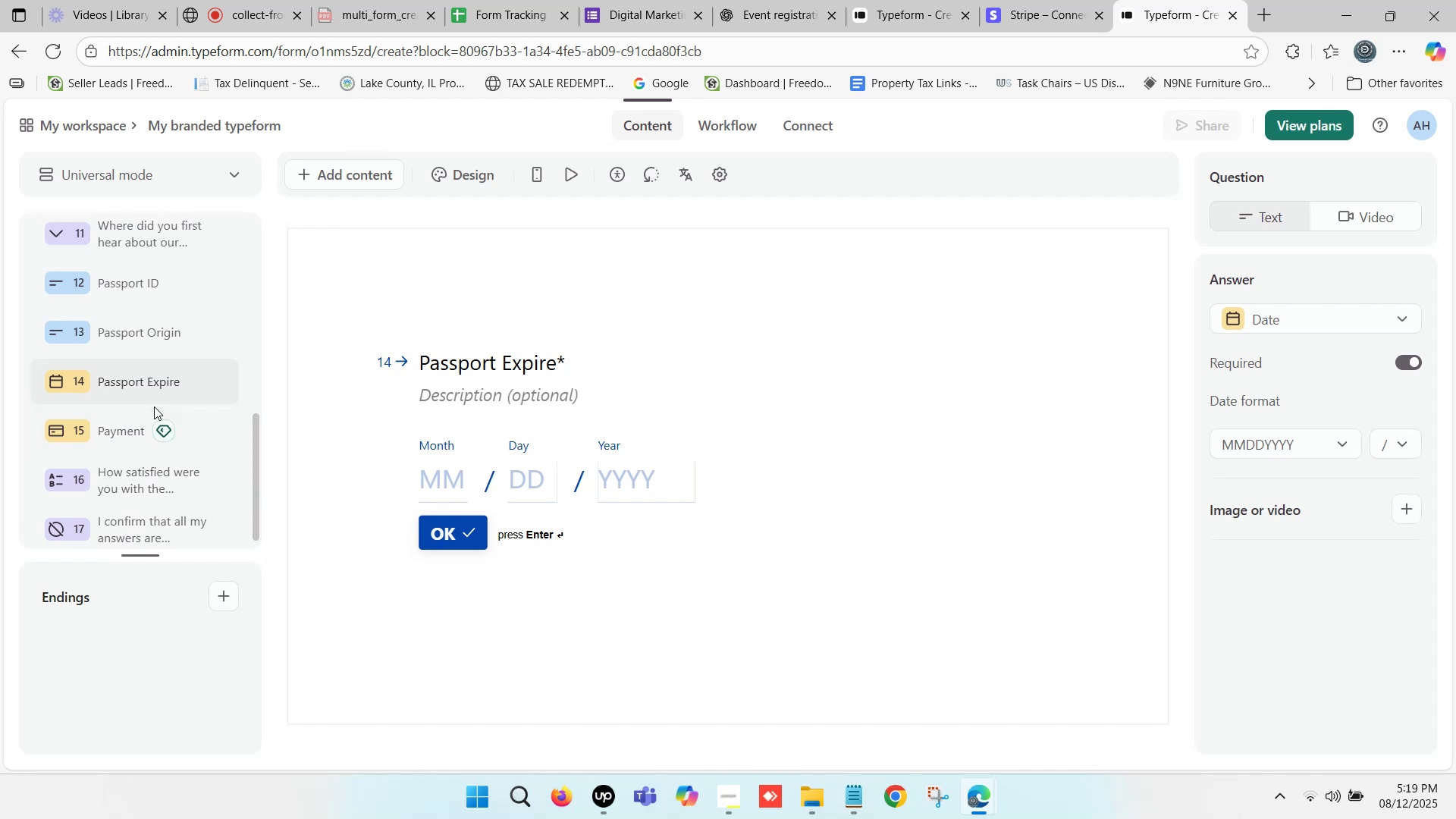 
mouse_move([136, 424])
 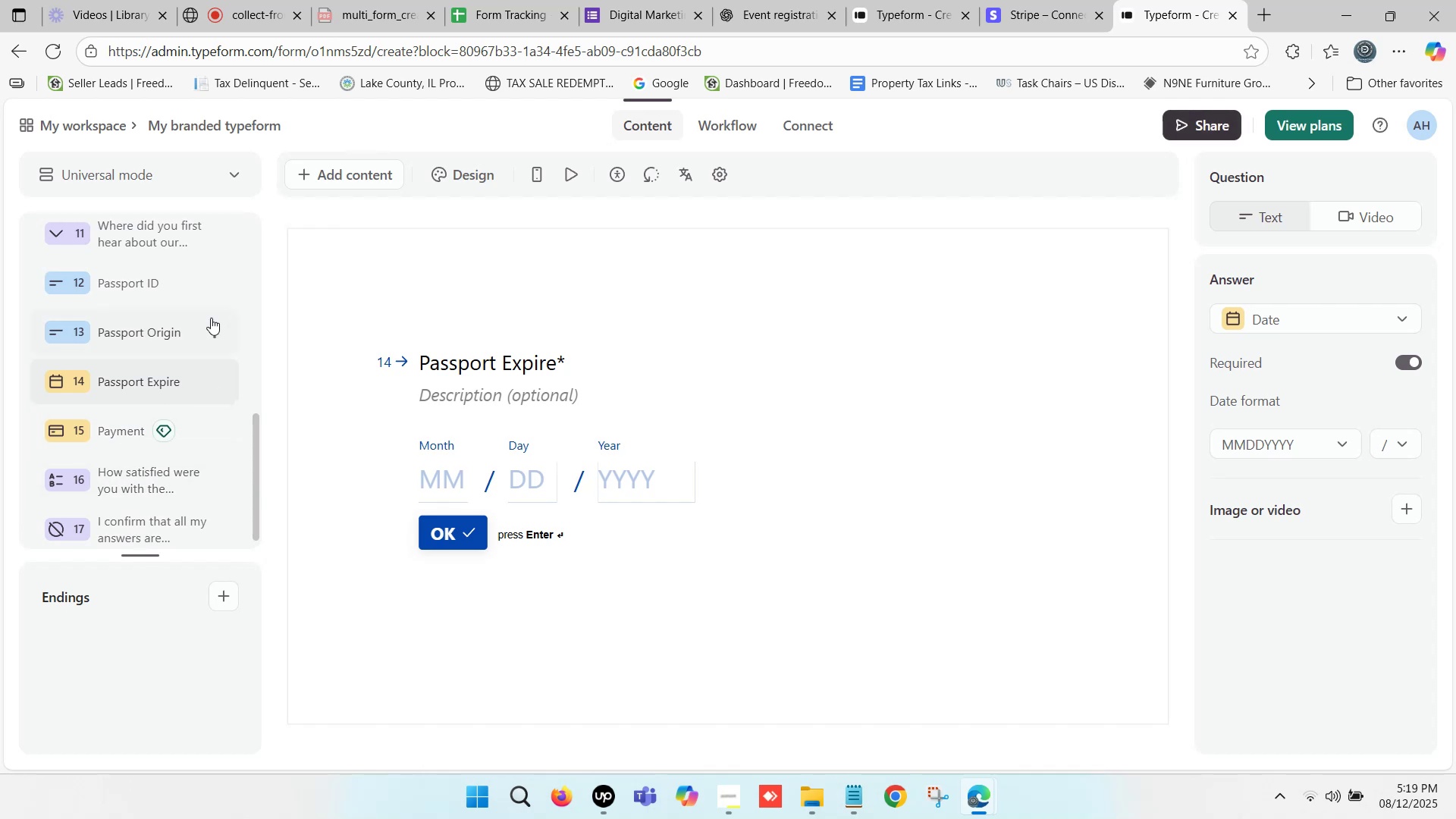 
scroll: coordinate [174, 325], scroll_direction: up, amount: 1.0
 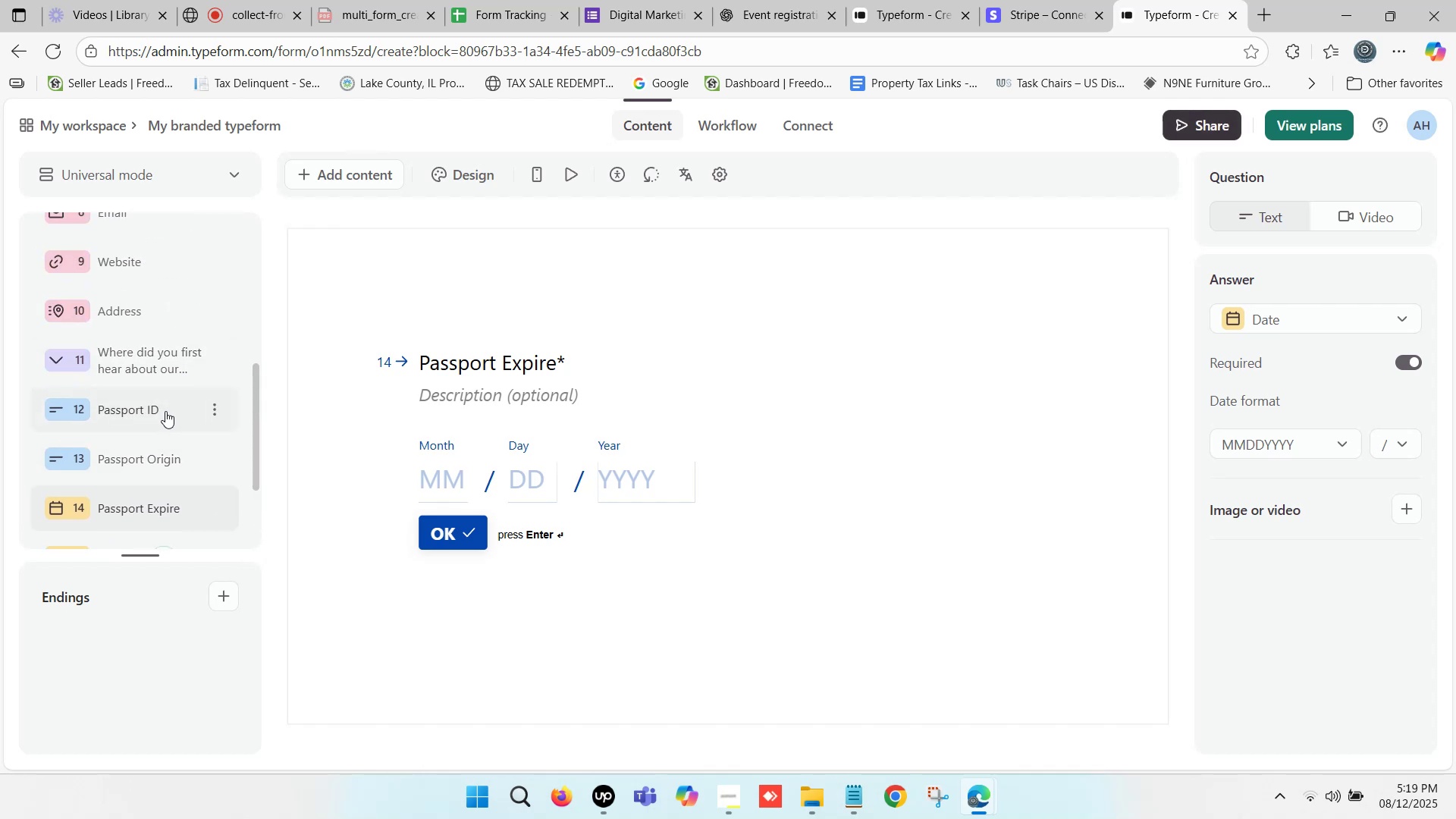 
left_click([165, 410])
 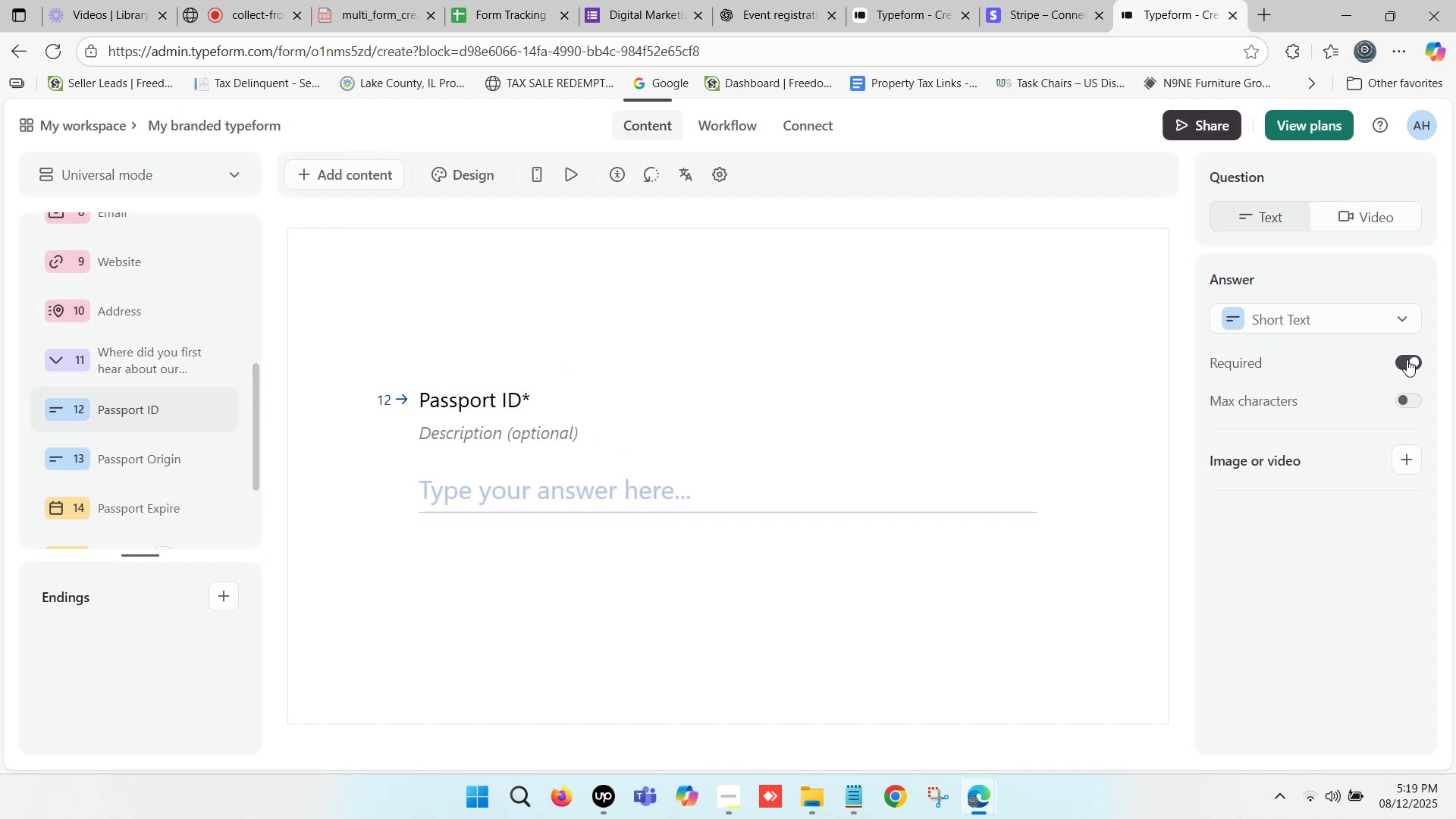 
left_click([1407, 359])
 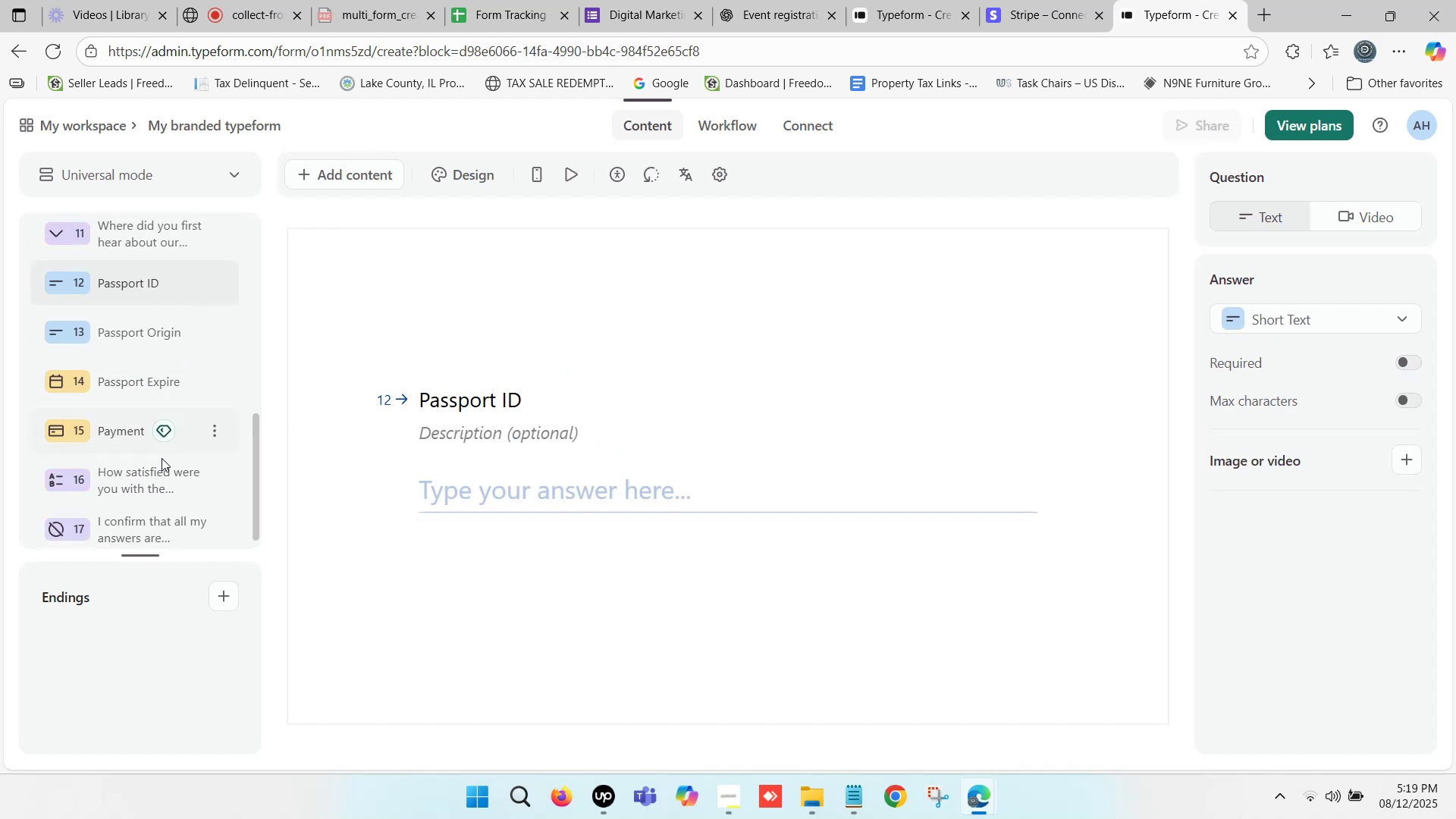 
left_click([160, 379])
 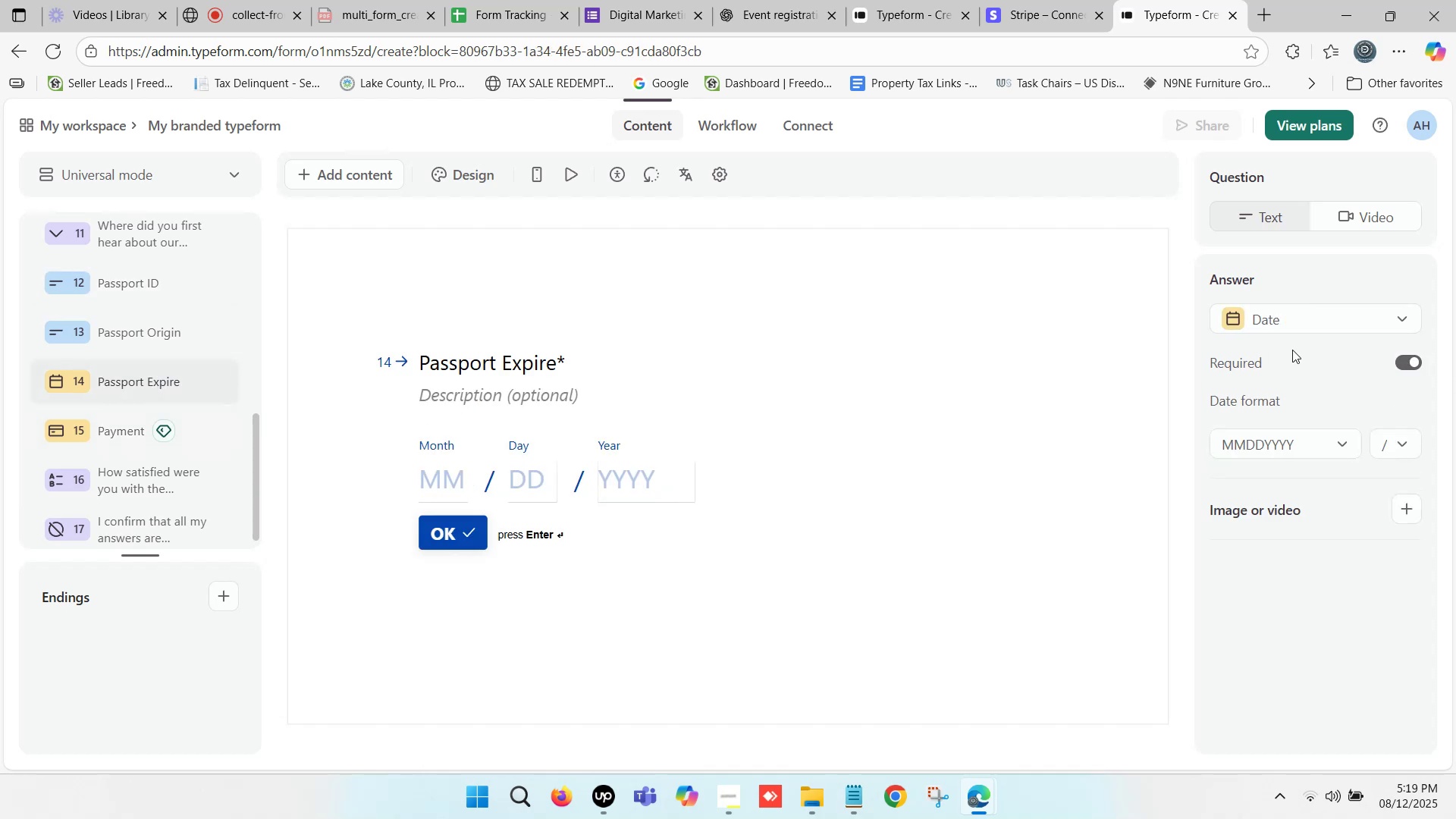 
left_click([1412, 365])
 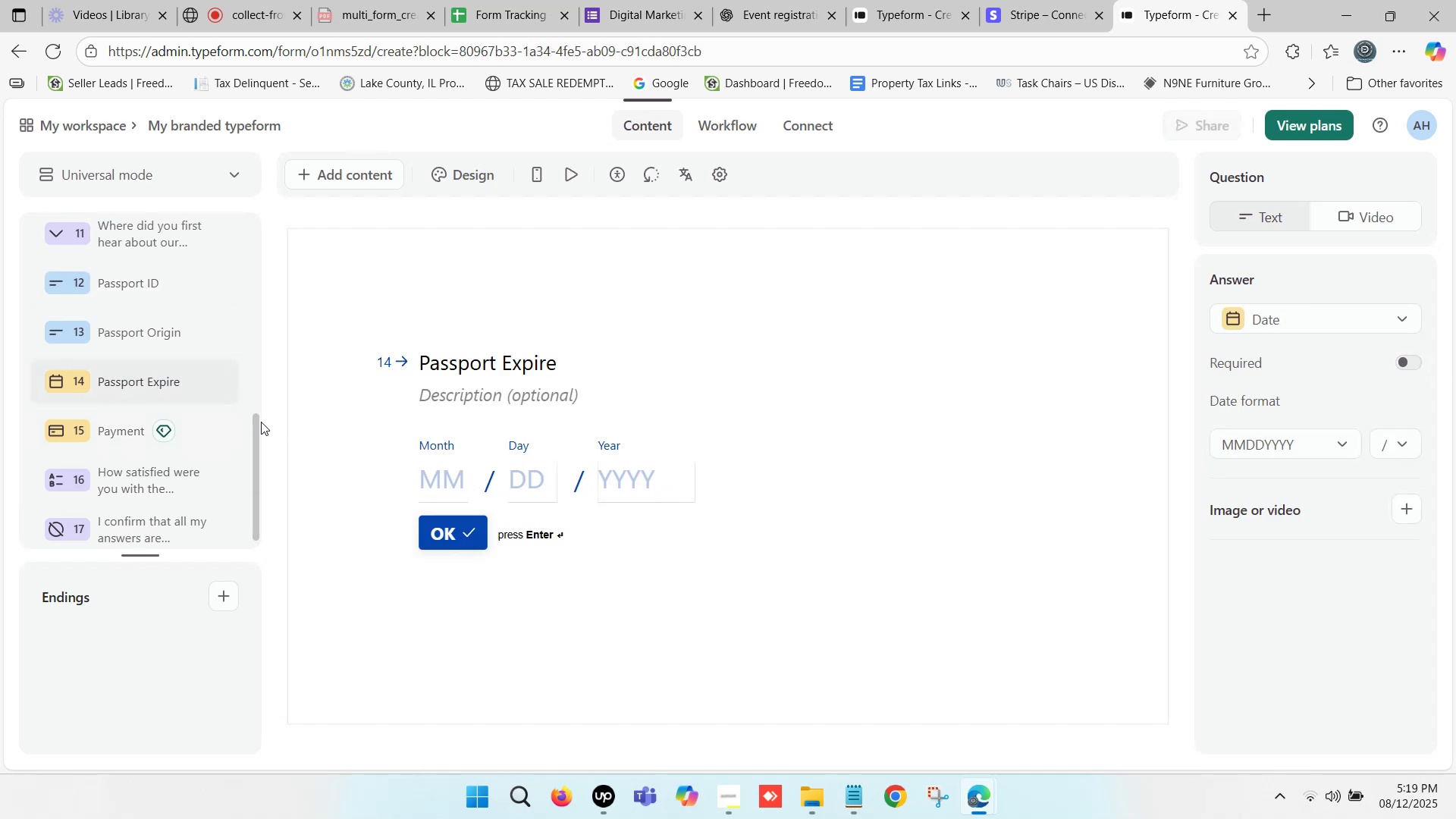 
scroll: coordinate [168, 417], scroll_direction: down, amount: 1.0
 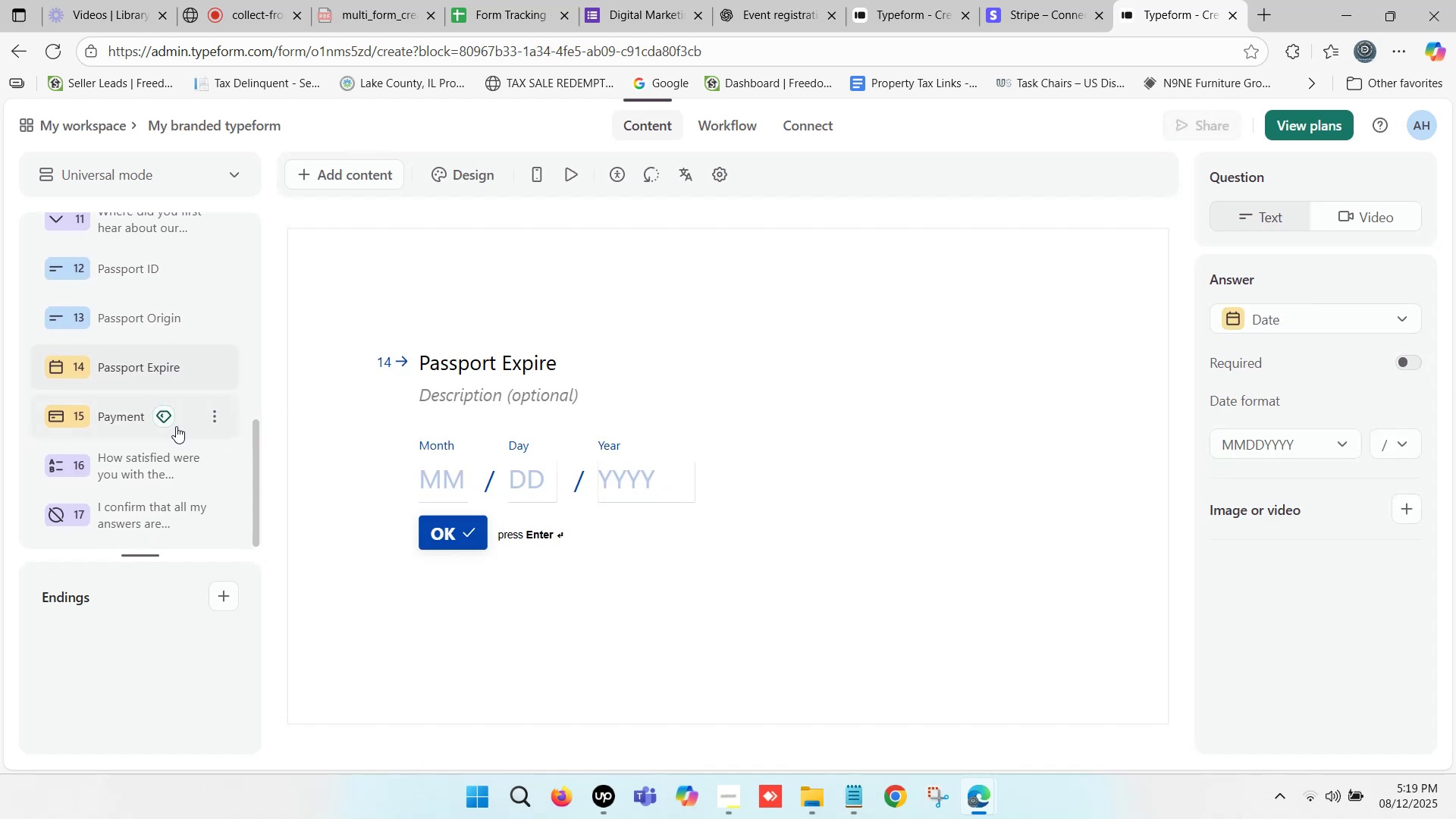 
left_click([125, 417])
 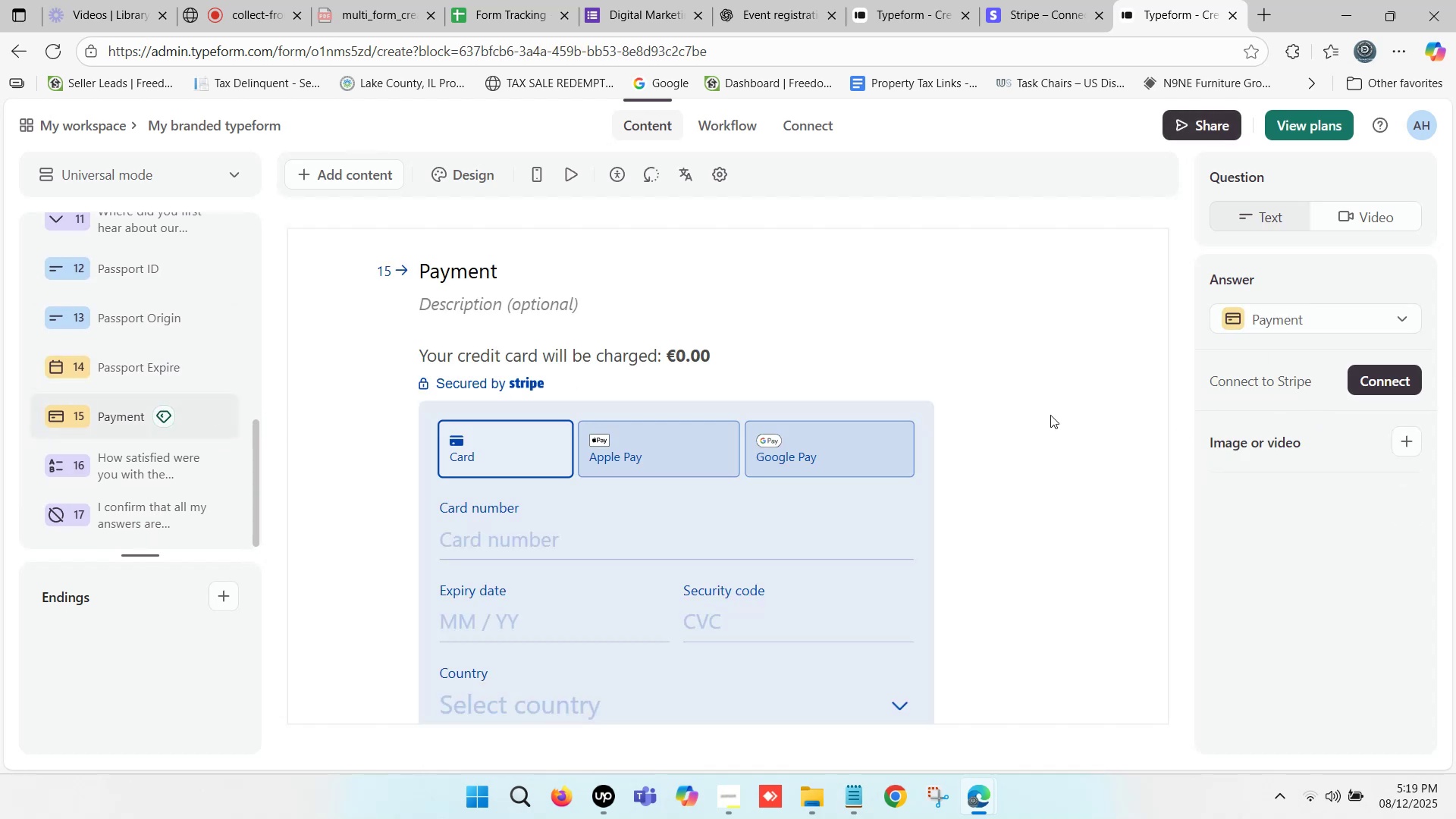 
scroll: coordinate [167, 458], scroll_direction: down, amount: 7.0
 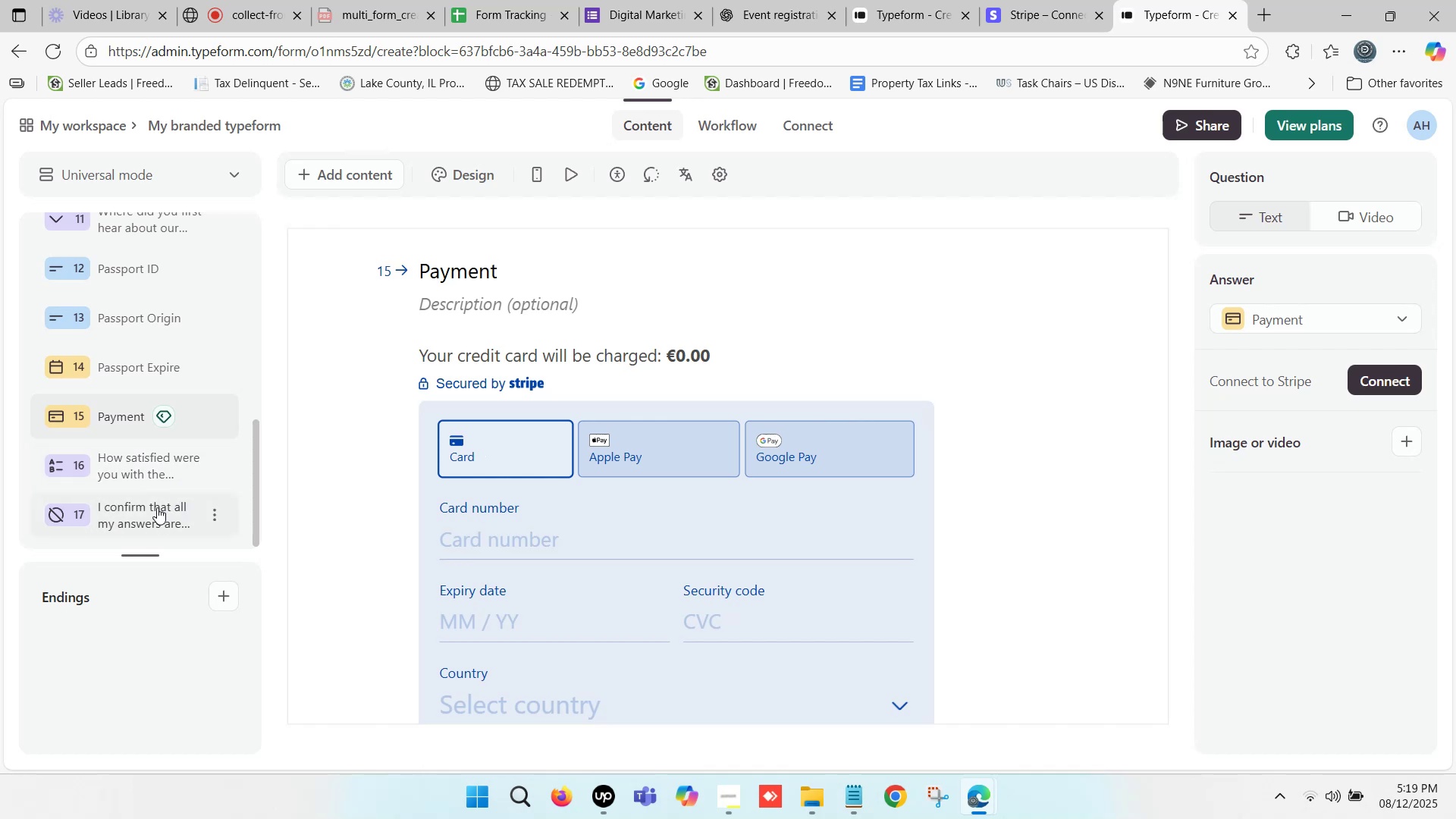 
left_click([157, 507])
 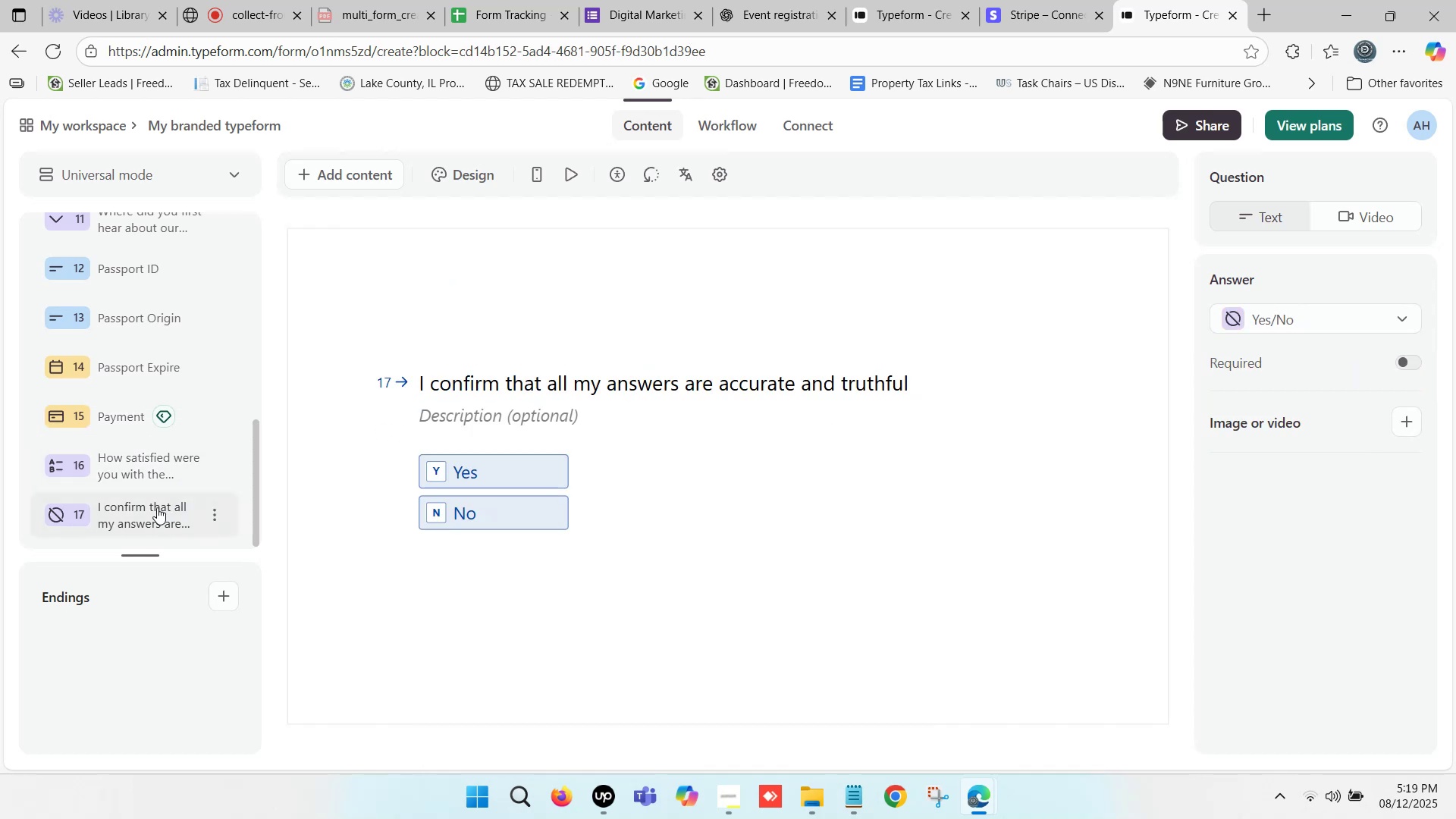 
scroll: coordinate [742, 359], scroll_direction: up, amount: 7.0
 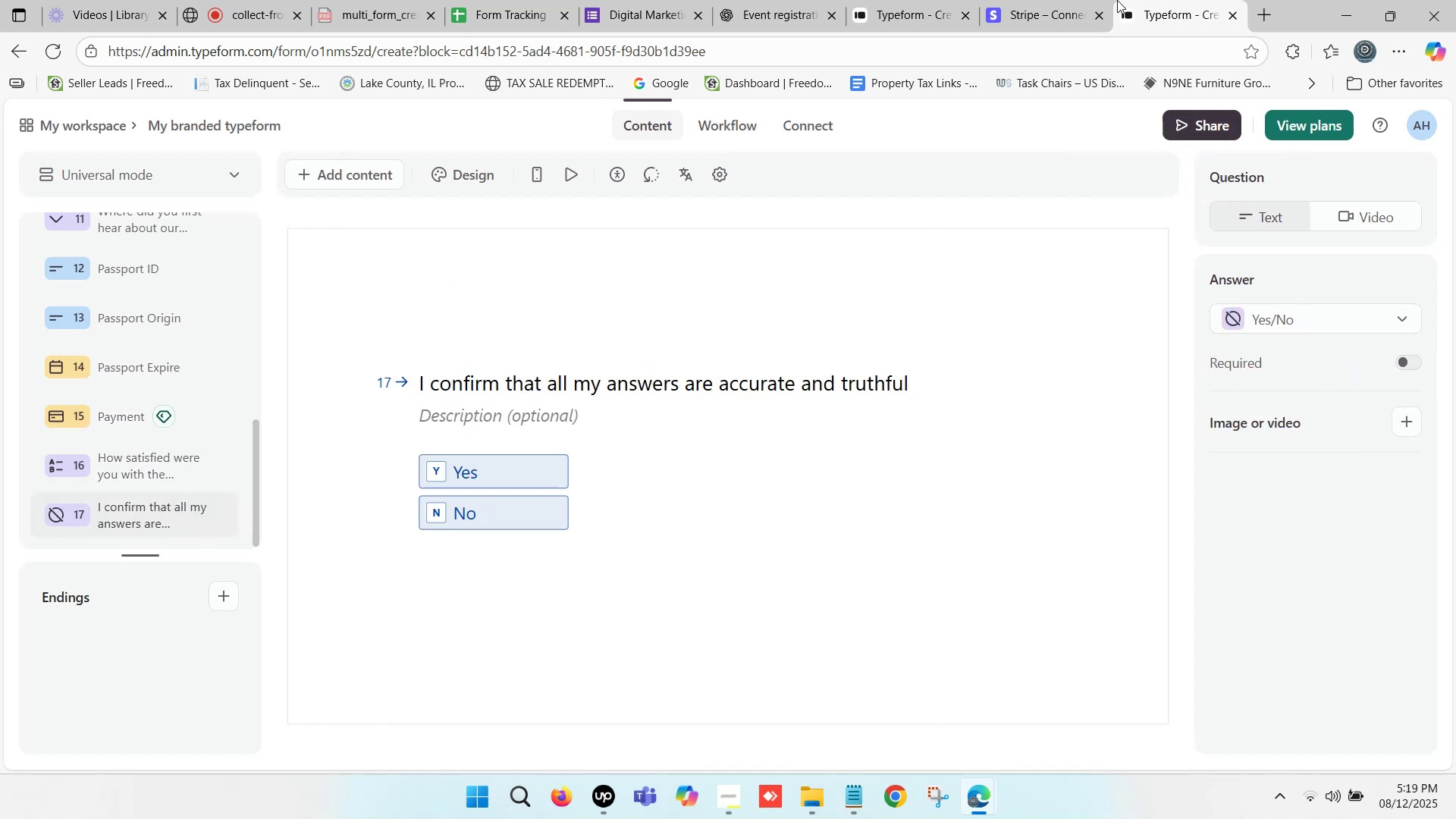 
left_click([950, 0])
 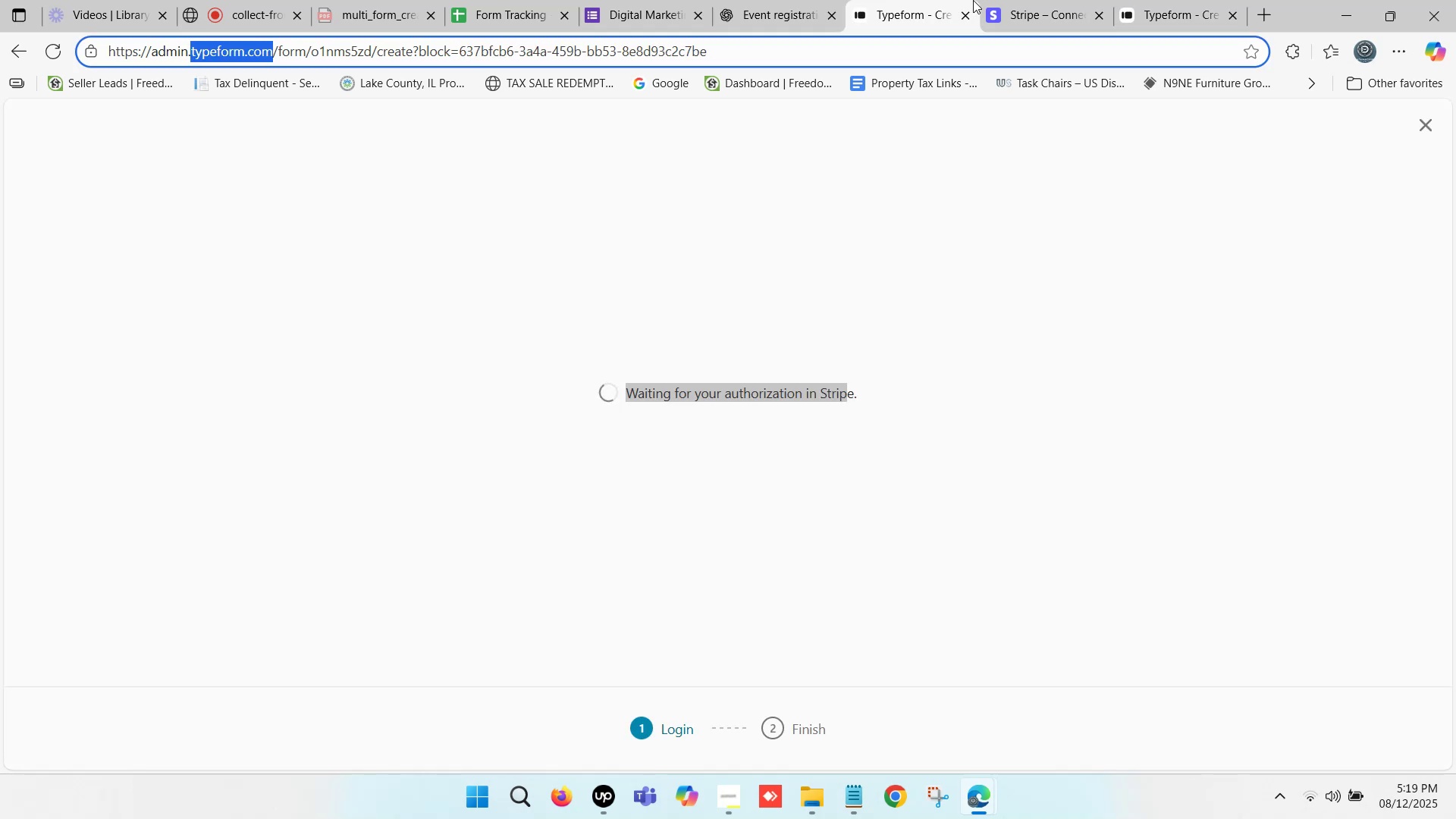 
left_click([970, 0])
 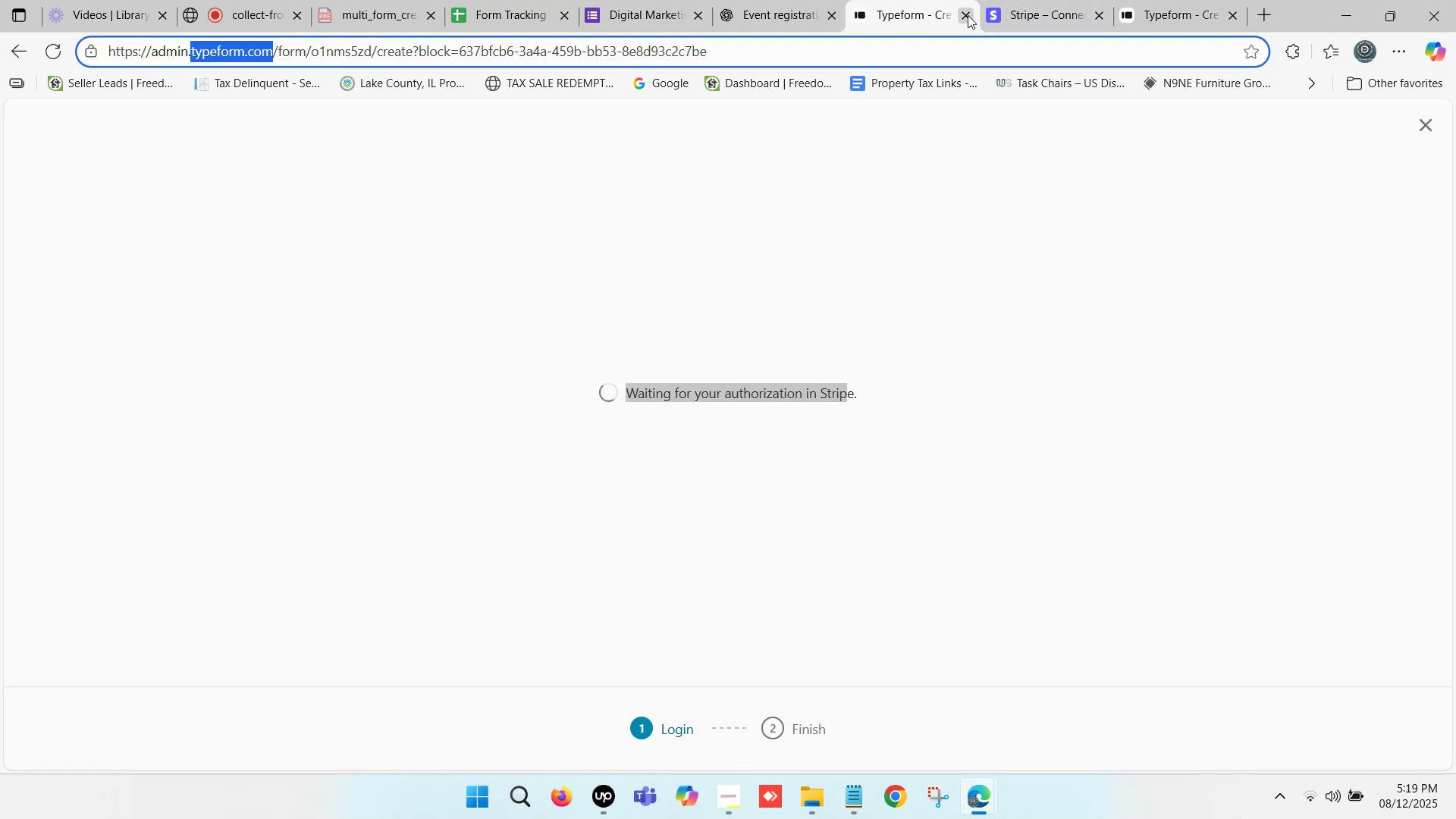 
double_click([960, 0])
 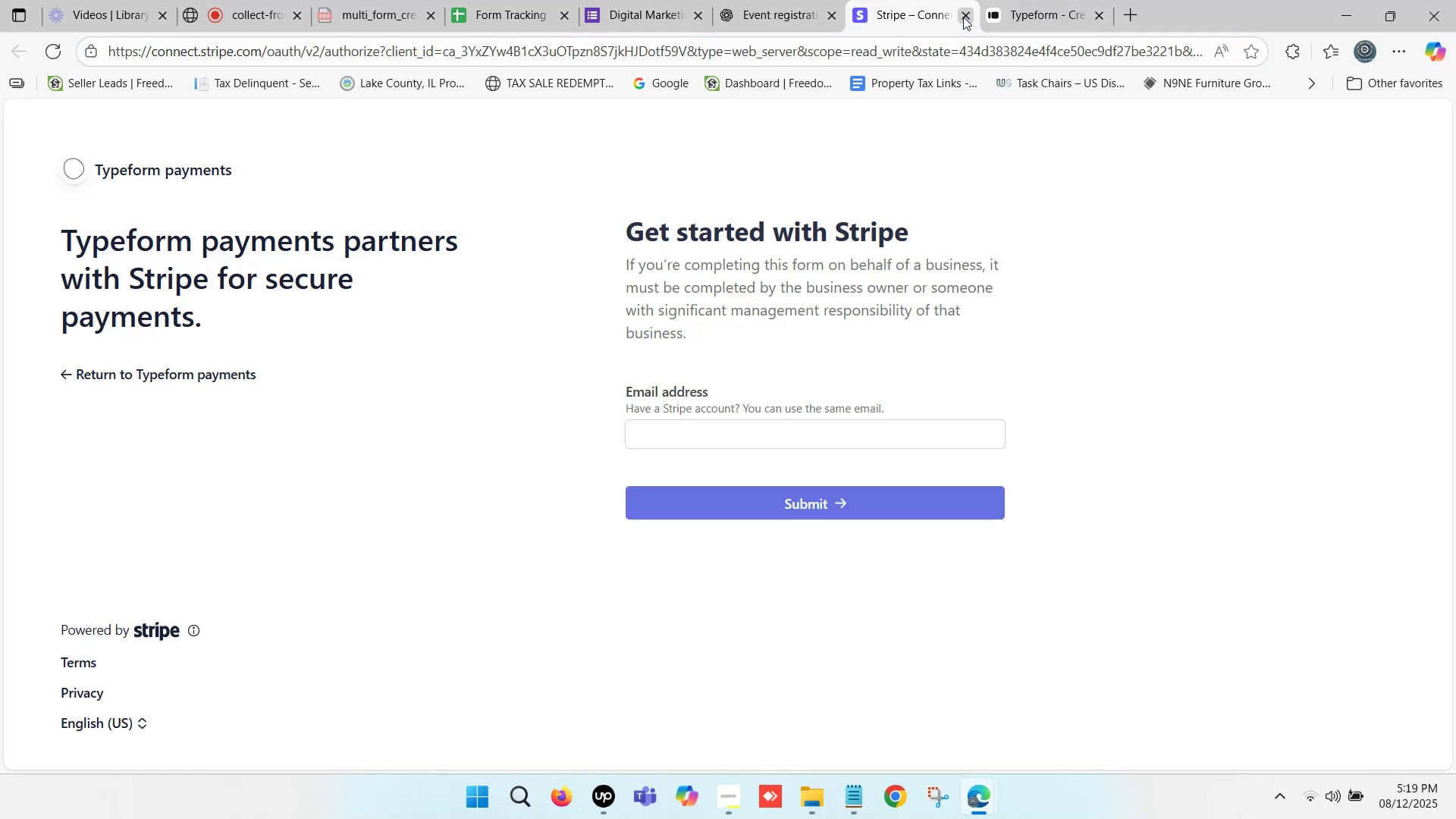 
double_click([956, 0])
 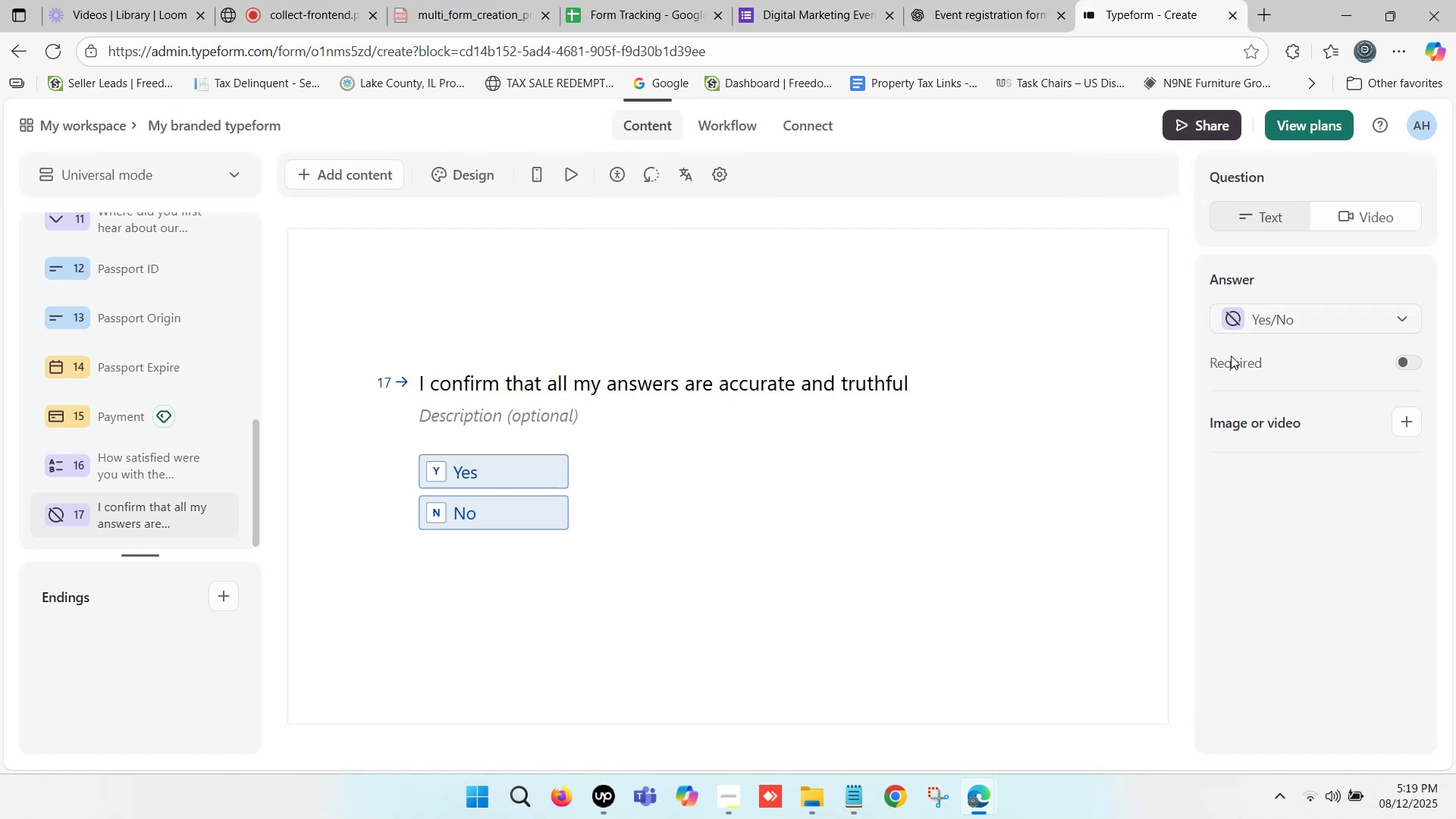 
wait(5.8)
 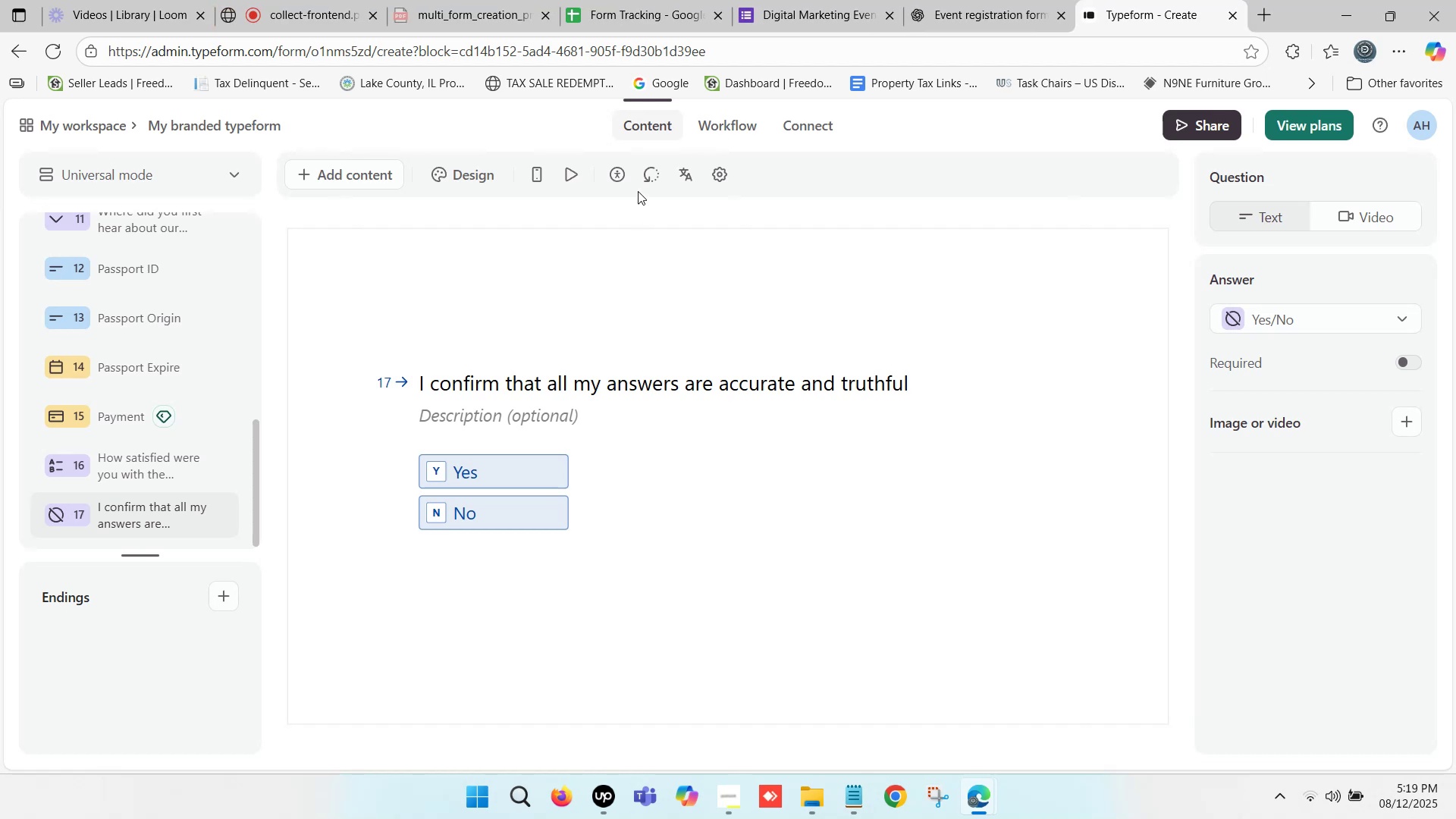 
scroll: coordinate [118, 354], scroll_direction: up, amount: 14.0
 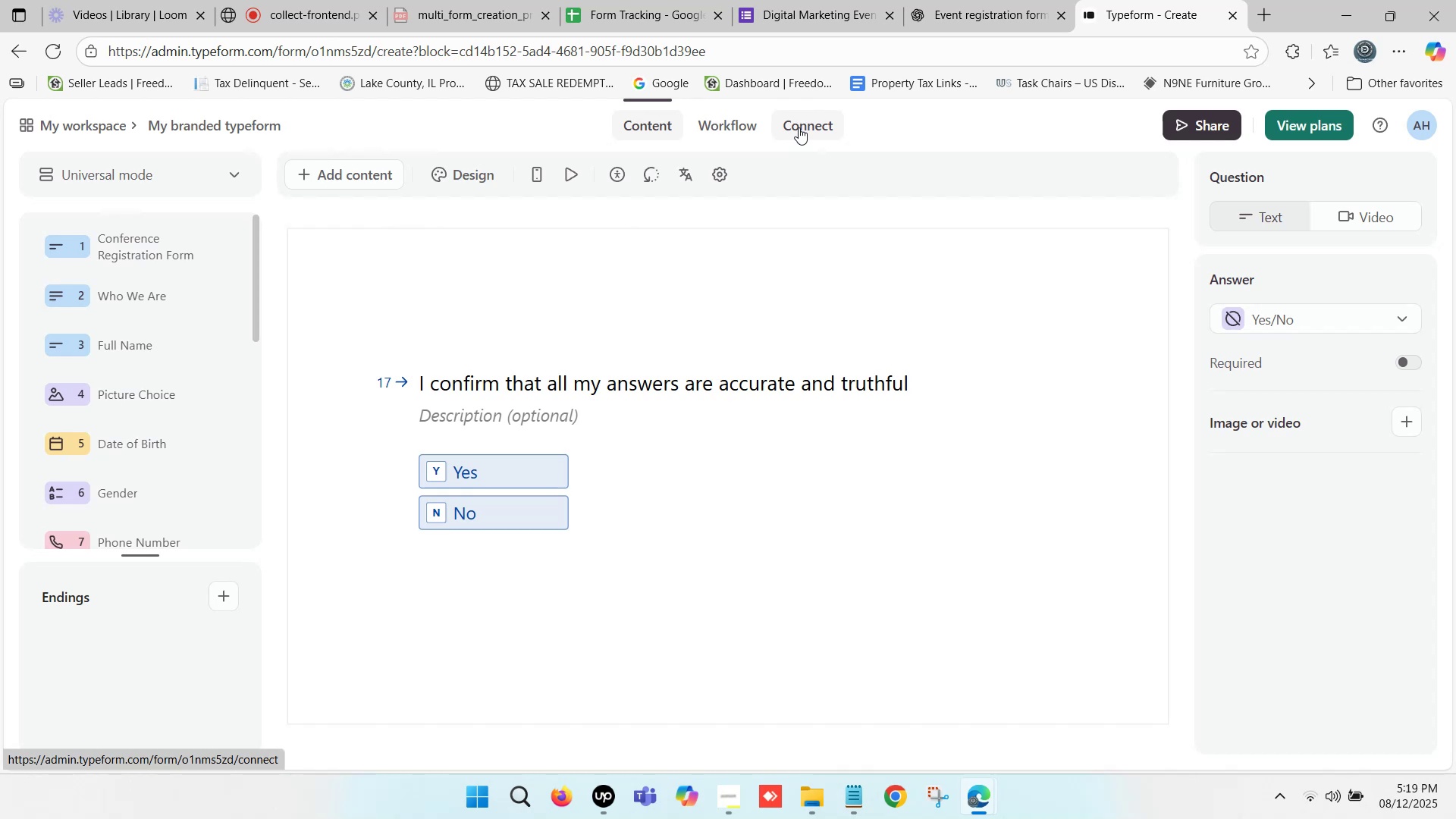 
wait(6.73)
 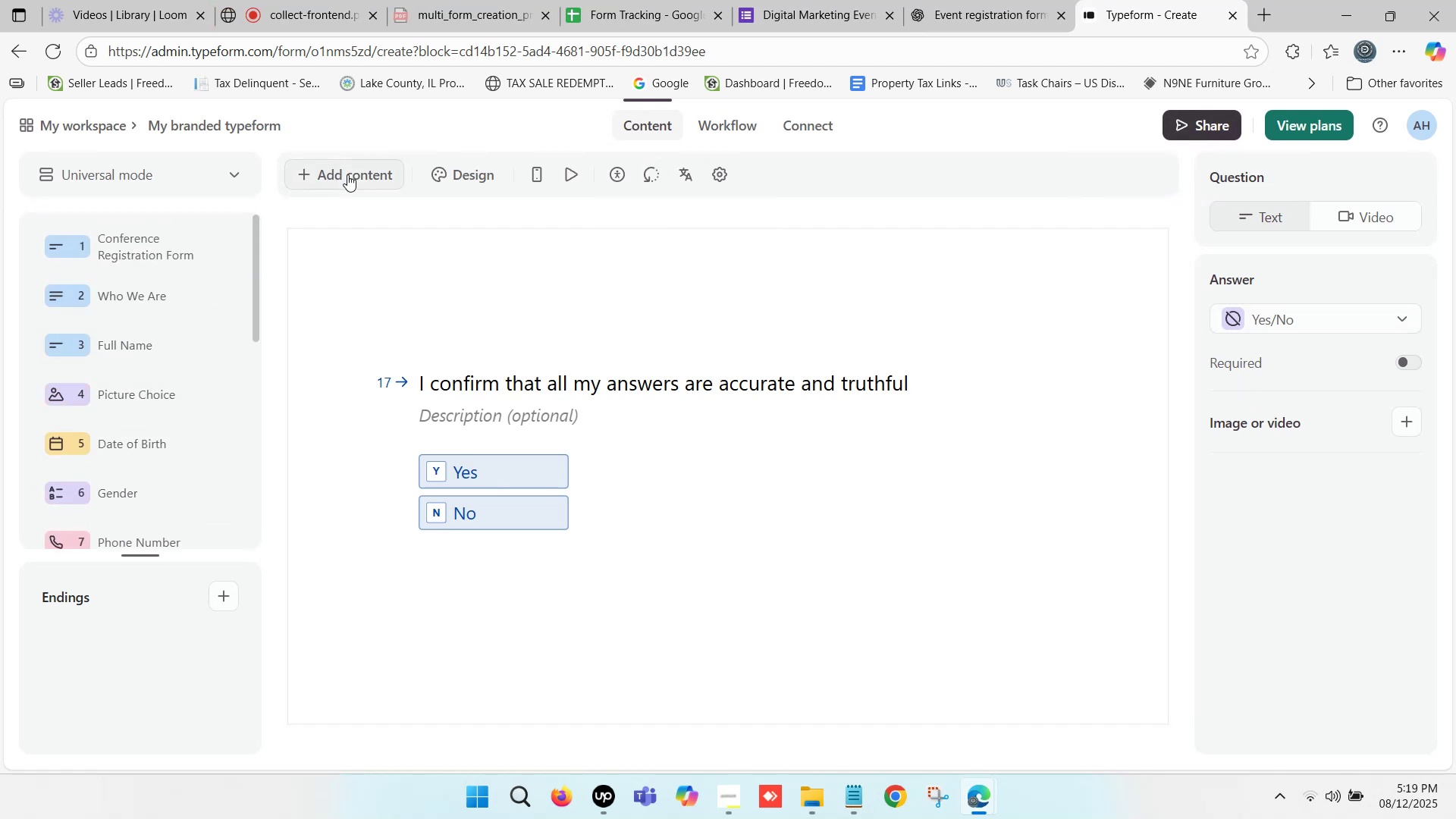 
left_click([742, 124])
 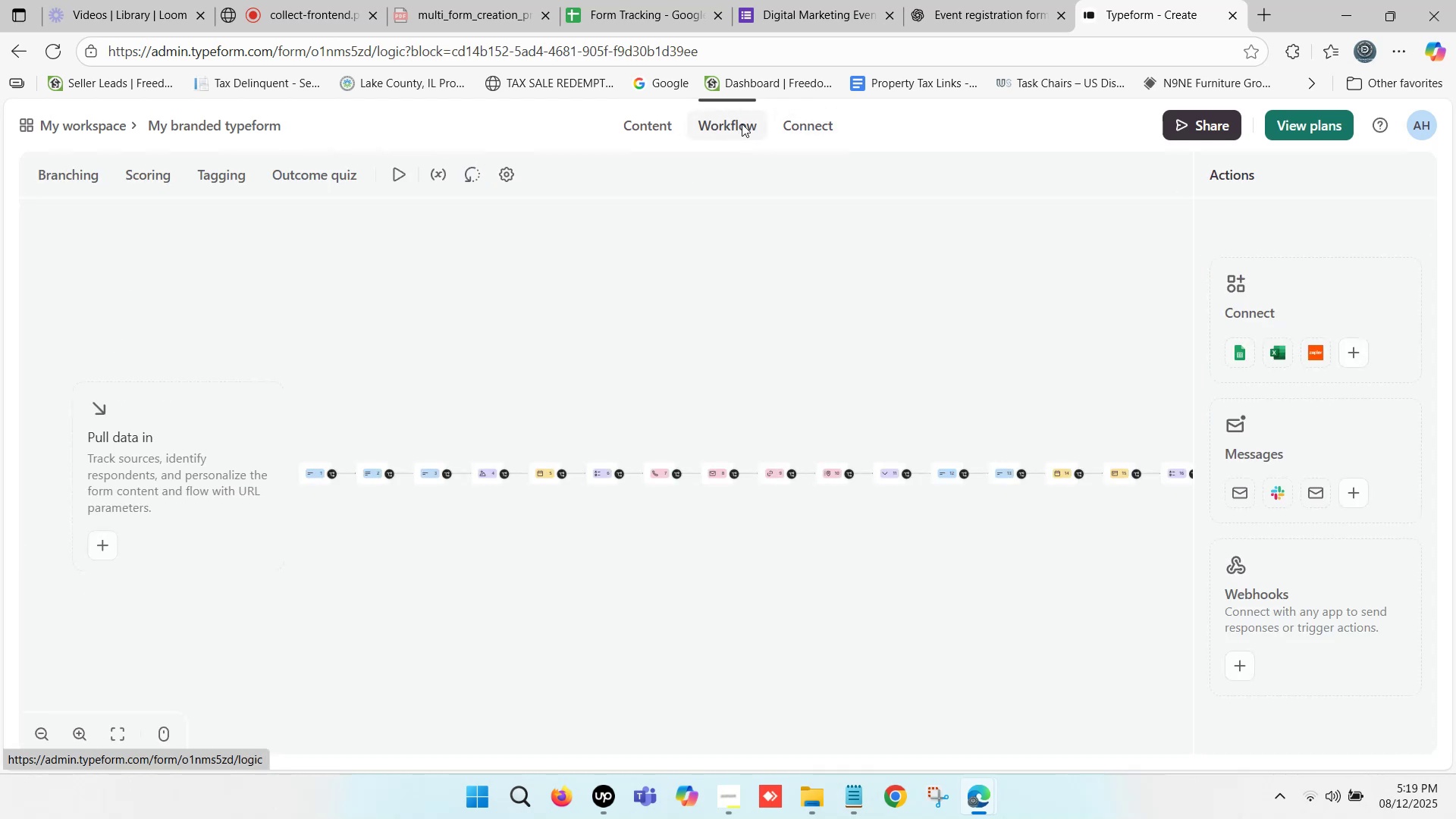 
scroll: coordinate [742, 306], scroll_direction: down, amount: 3.0
 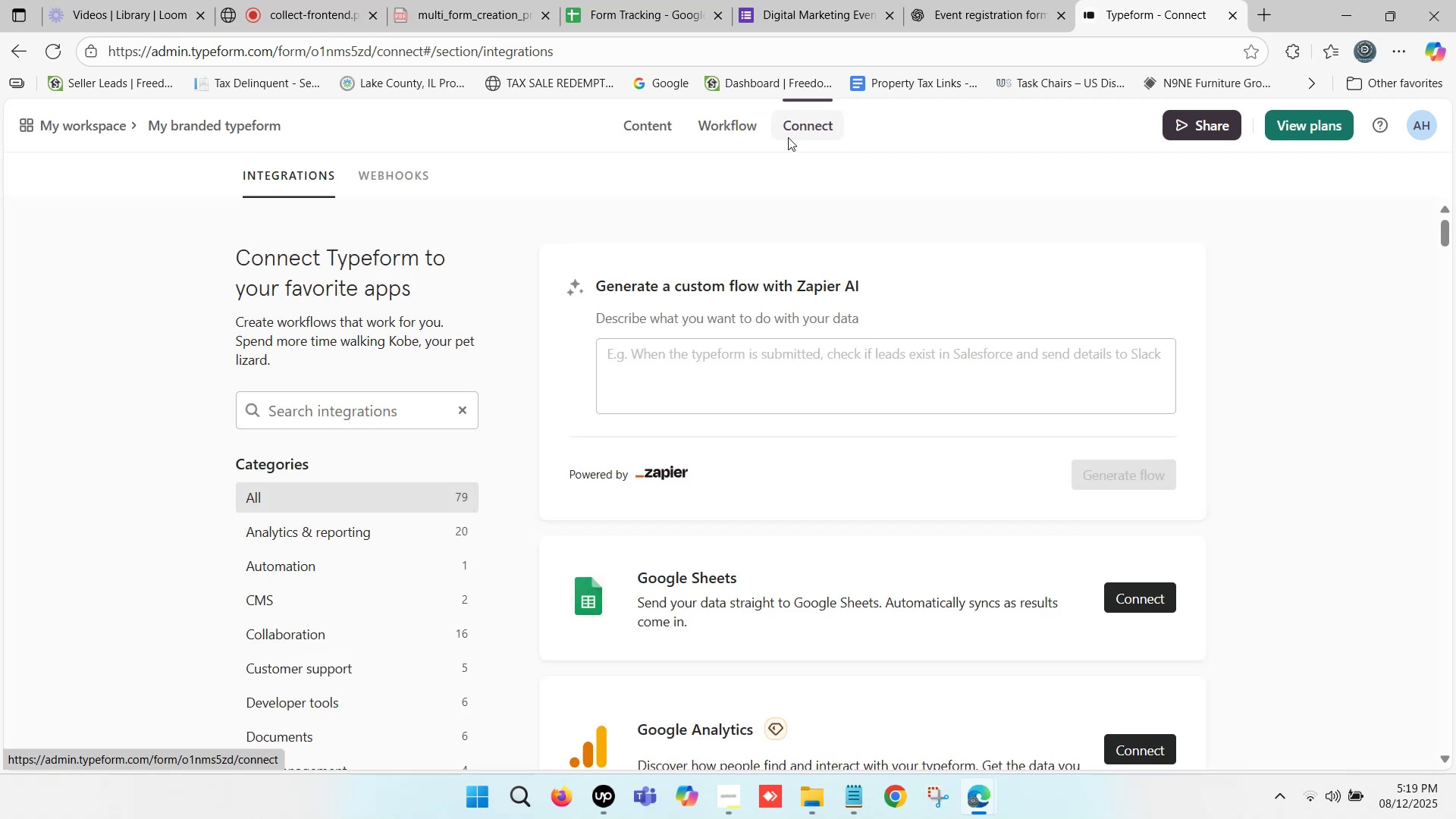 
wait(11.01)
 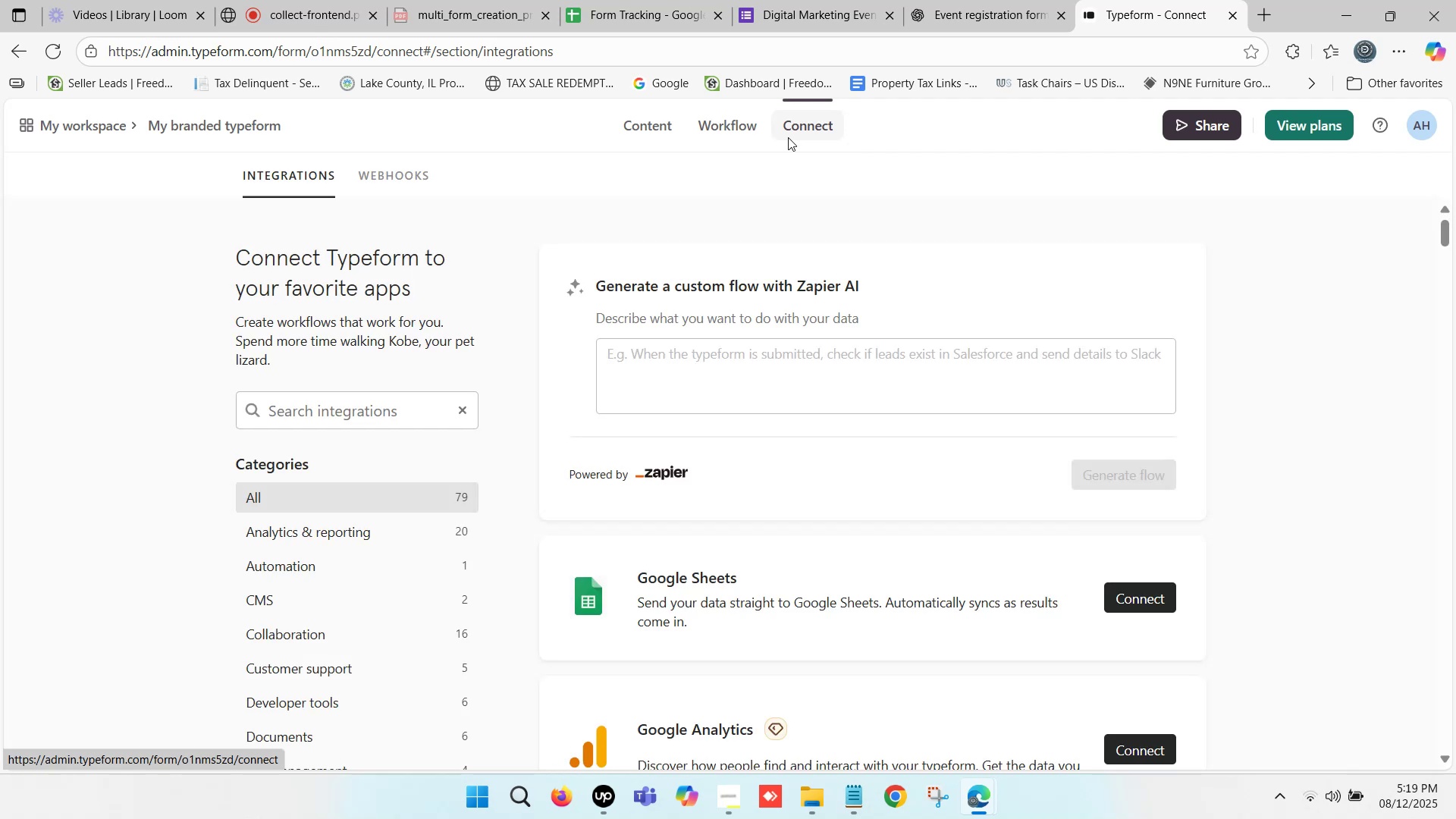 
scroll: coordinate [601, 256], scroll_direction: up, amount: 15.0
 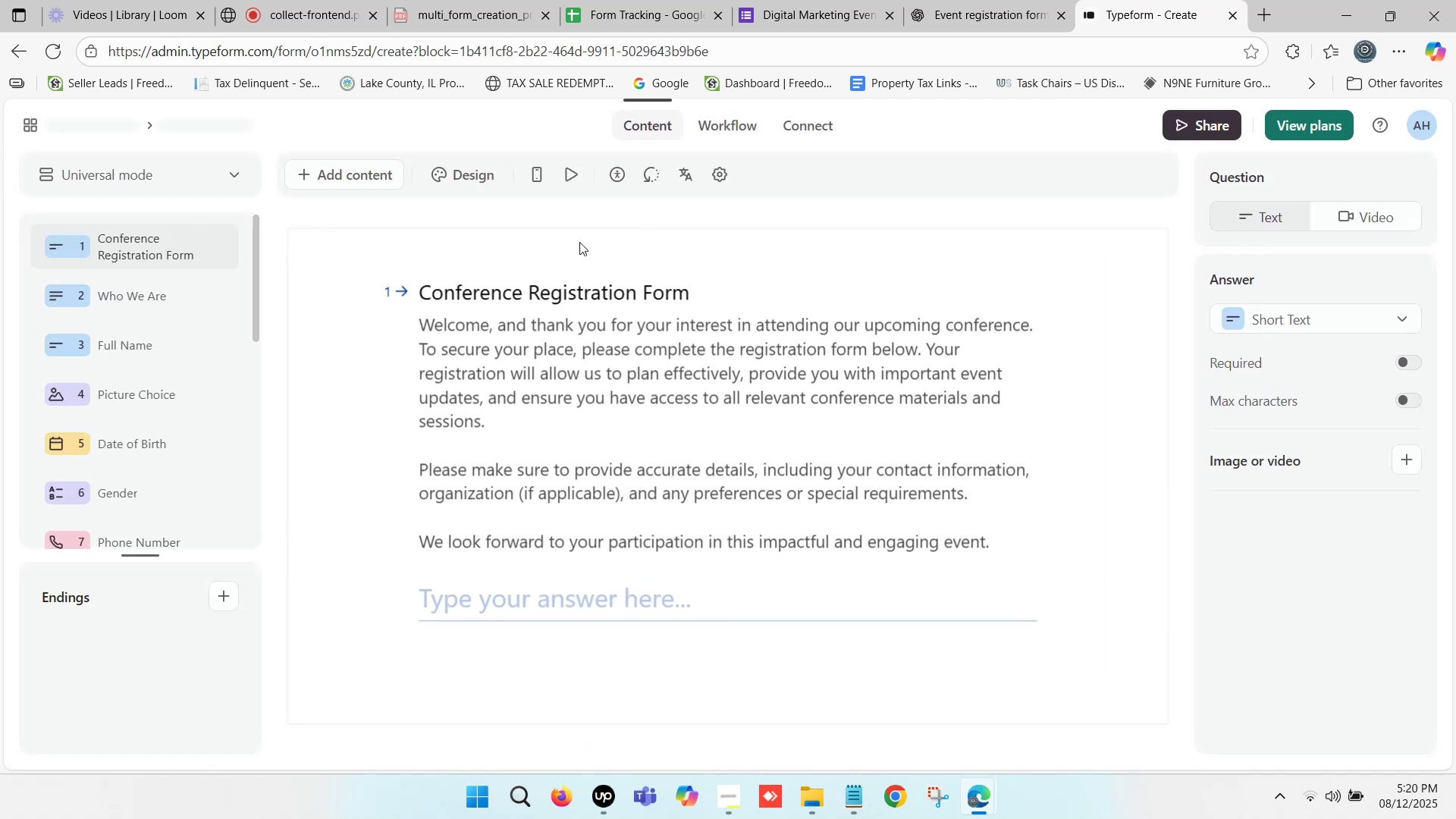 
scroll: coordinate [582, 351], scroll_direction: down, amount: 4.0
 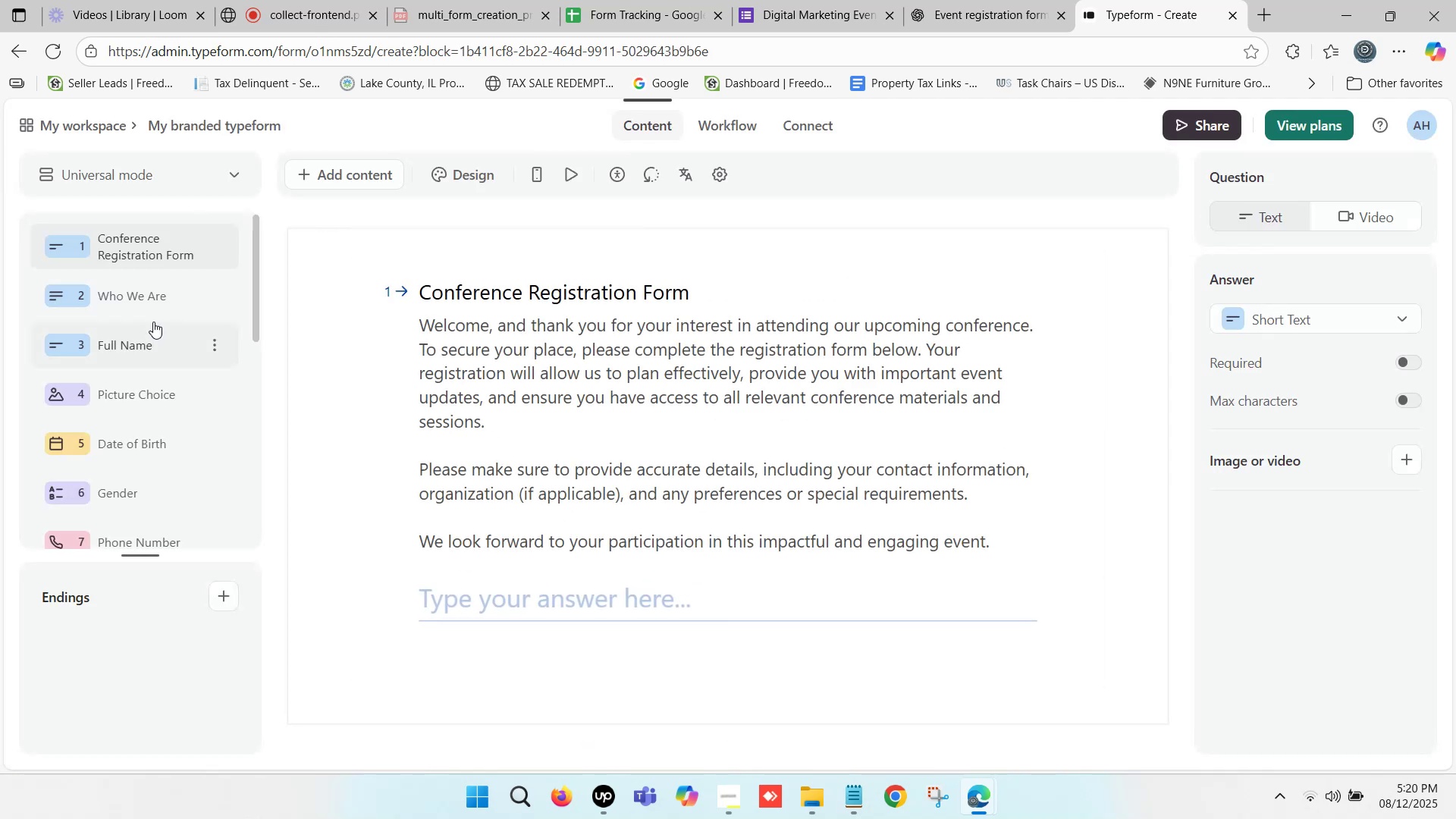 
left_click([146, 306])
 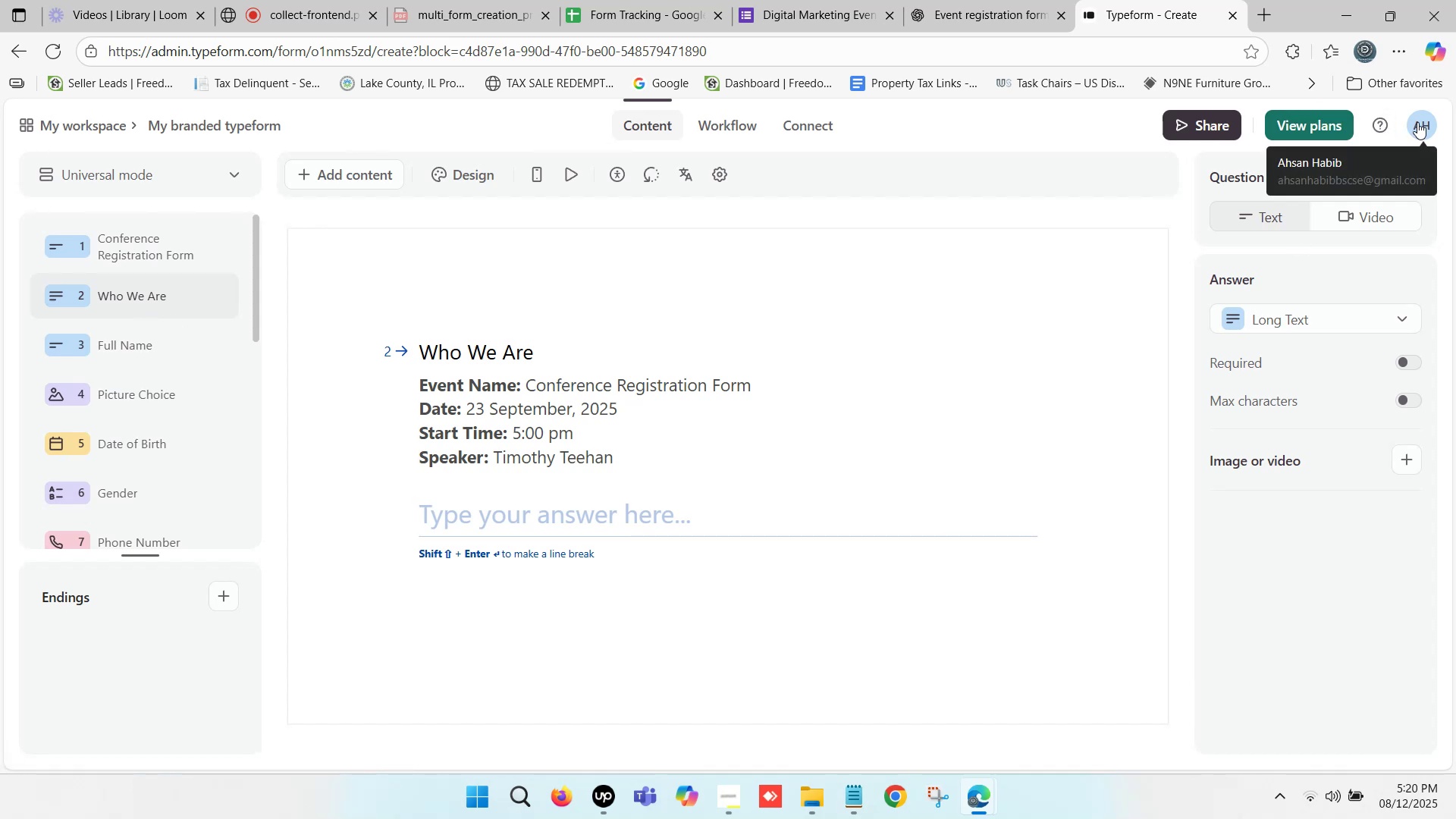 
wait(5.02)
 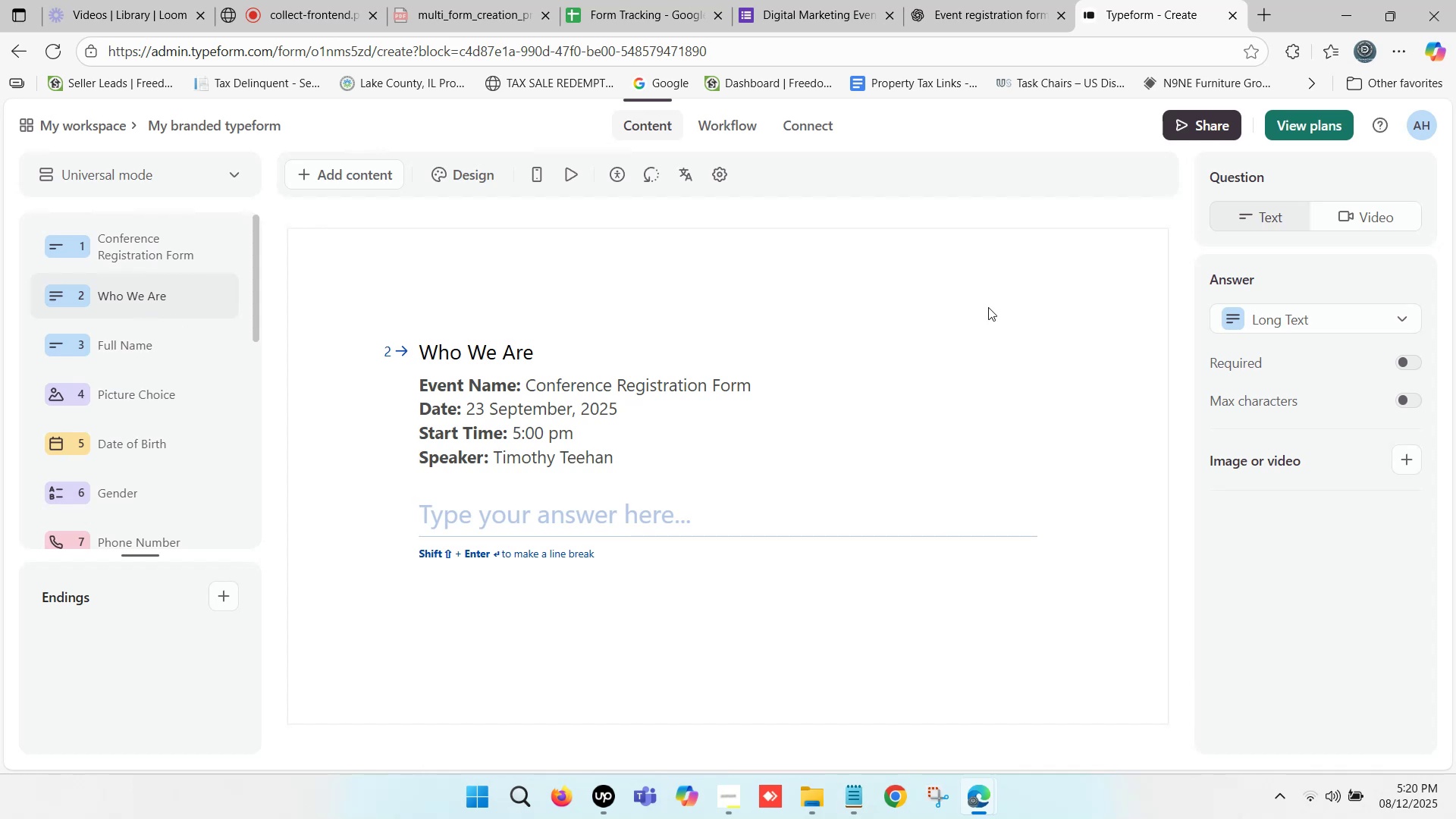 
mouse_move([1413, 124])
 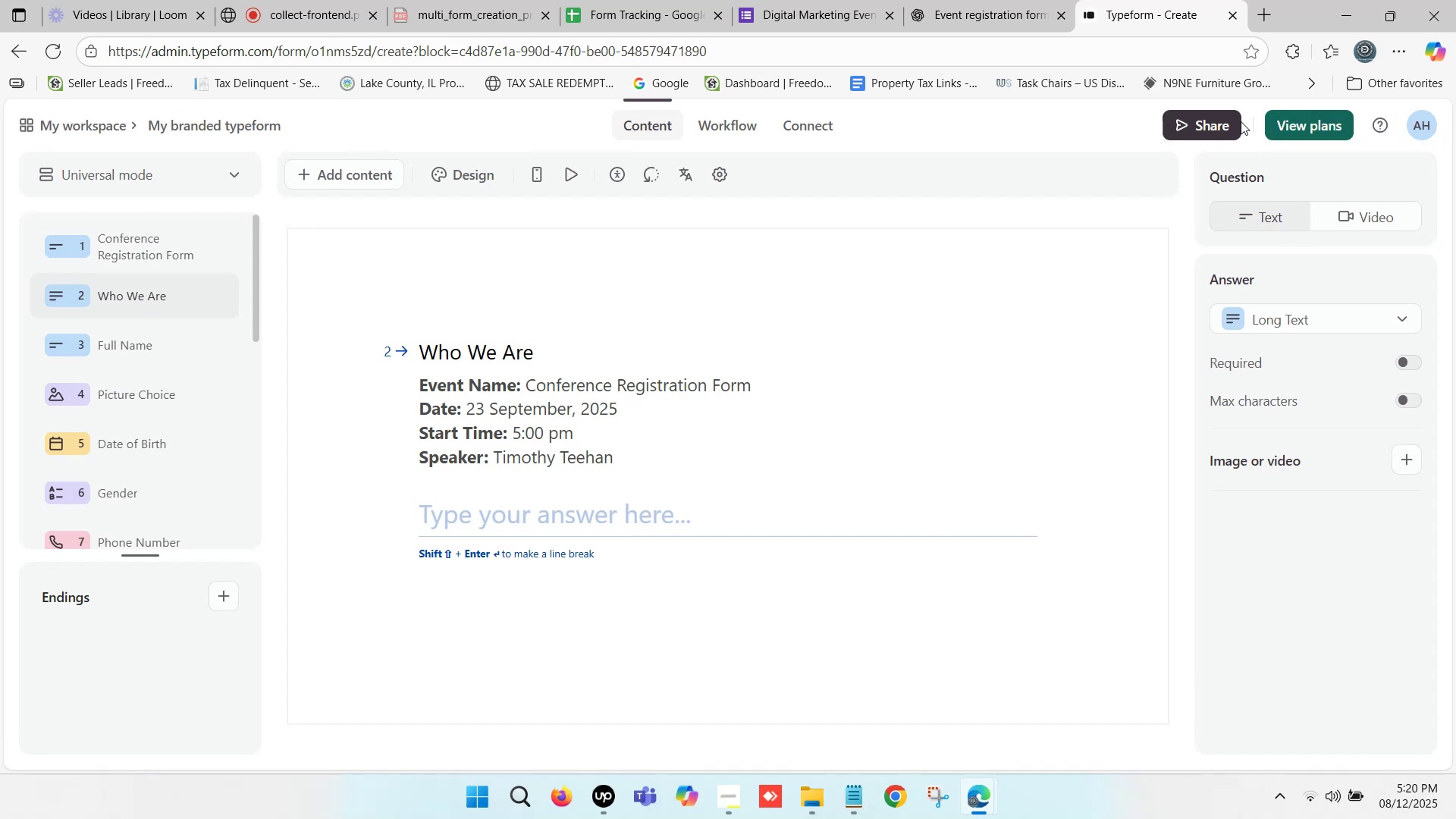 
mouse_move([1212, 124])
 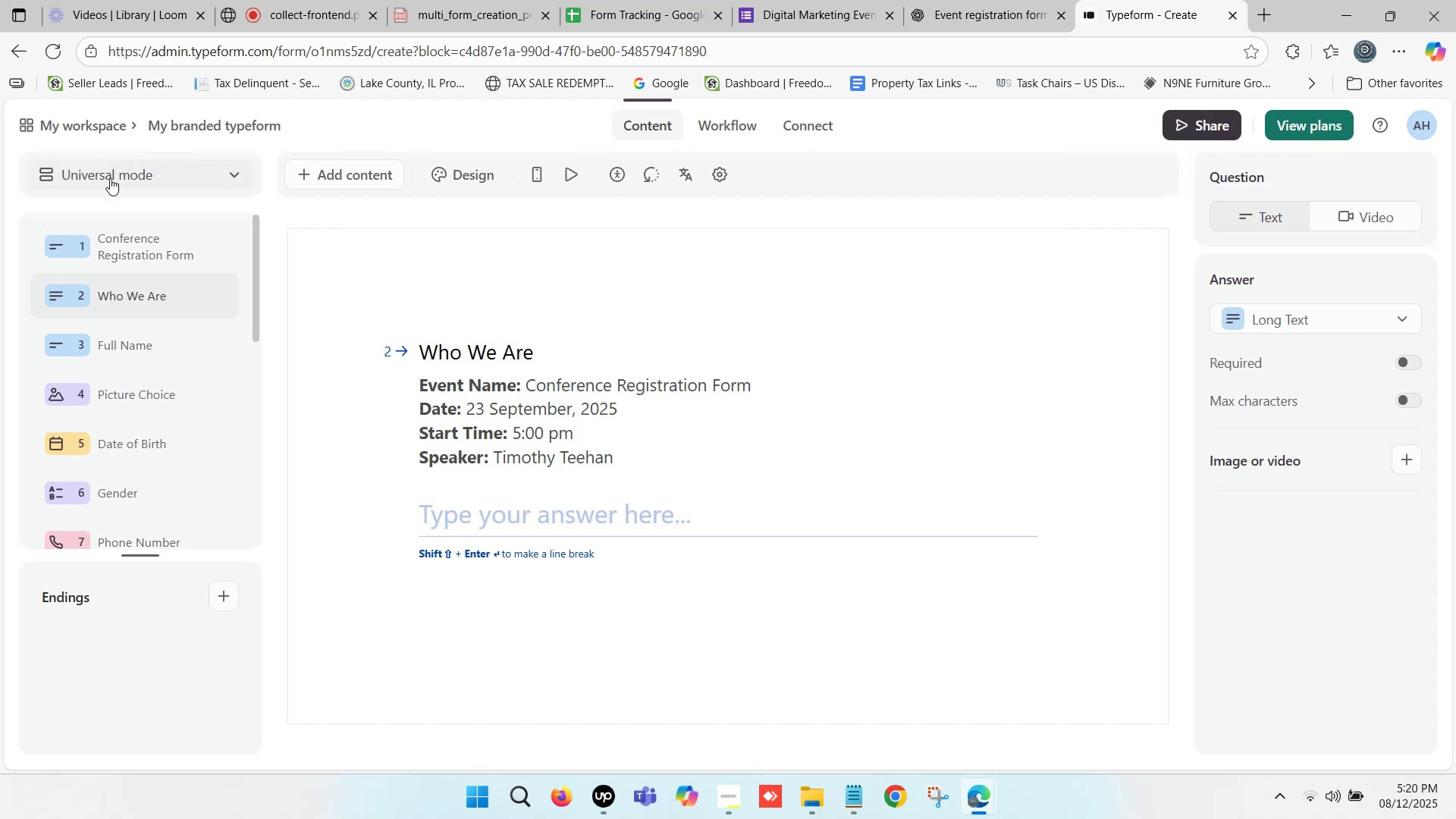 
left_click([110, 177])
 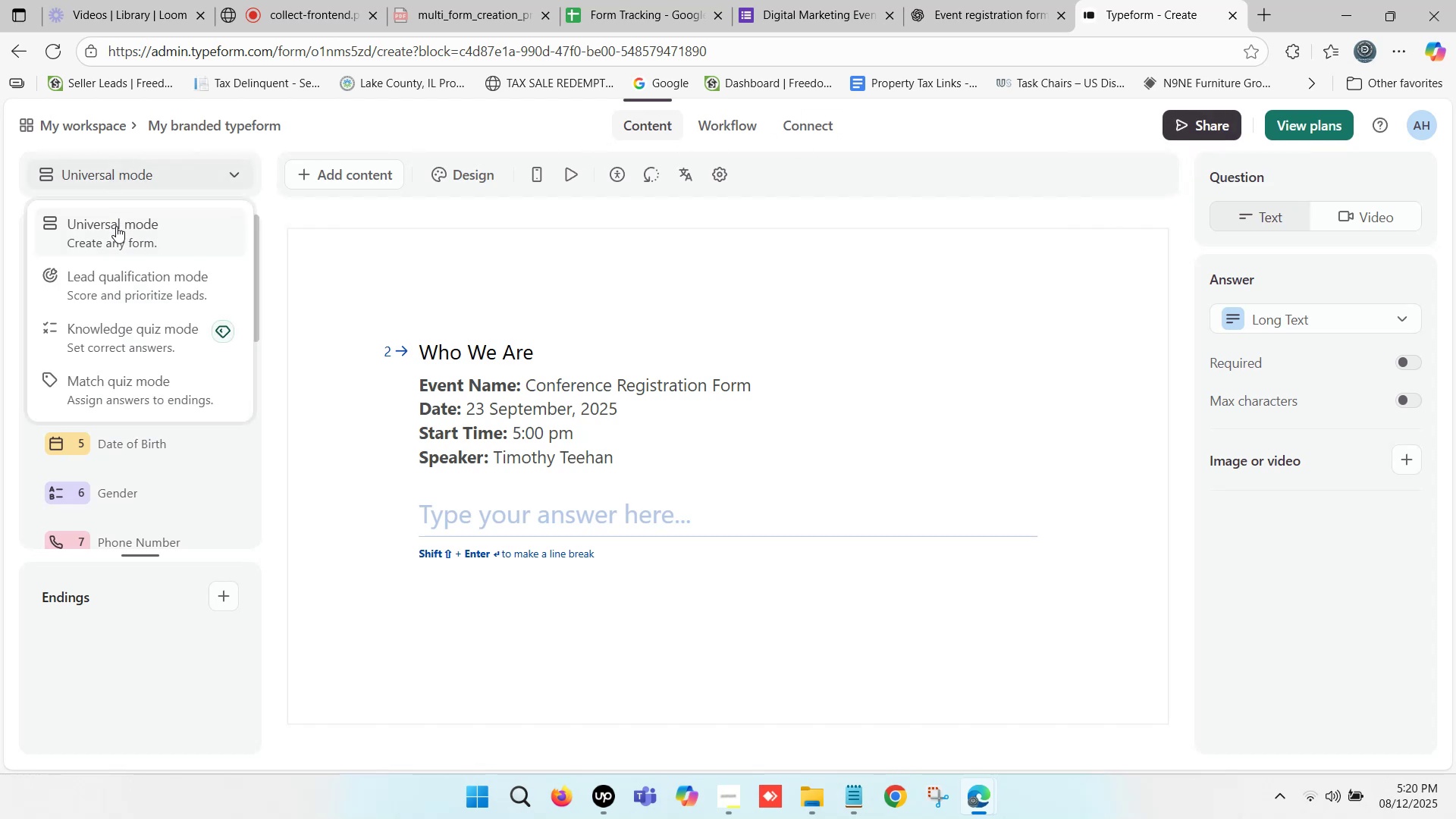 
left_click([116, 226])
 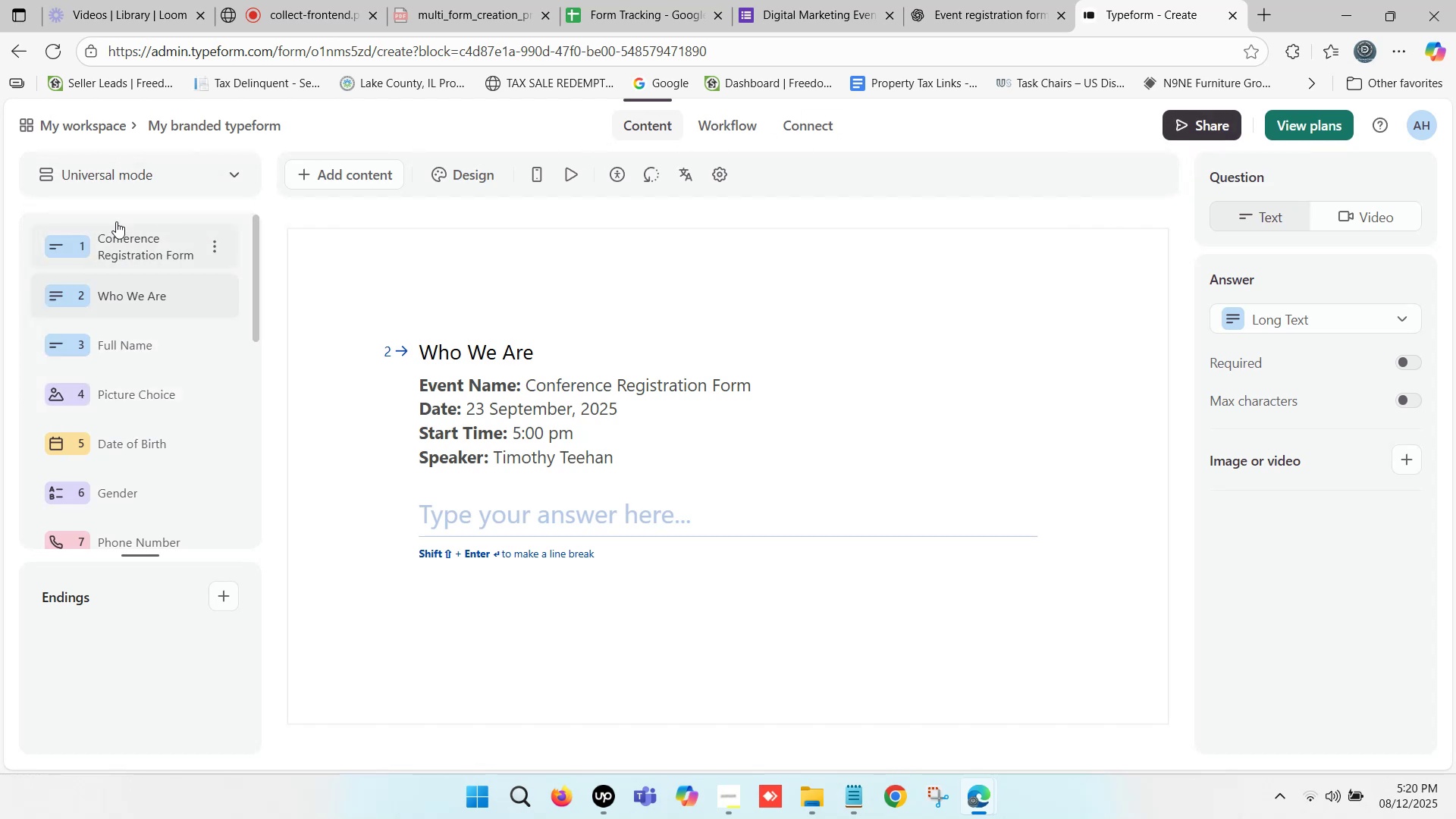 
left_click([130, 179])
 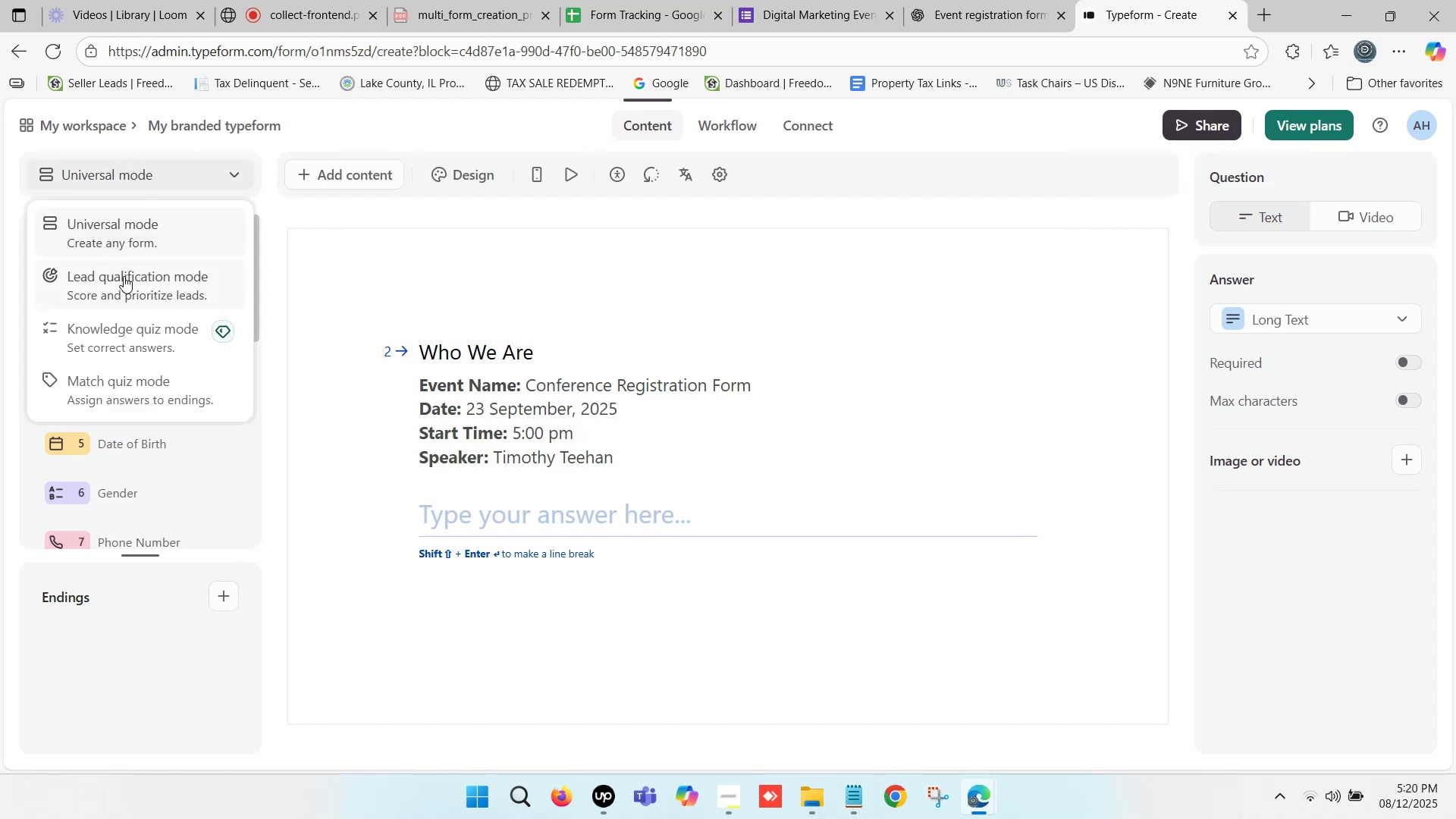 
scroll: coordinate [135, 279], scroll_direction: down, amount: 1.0
 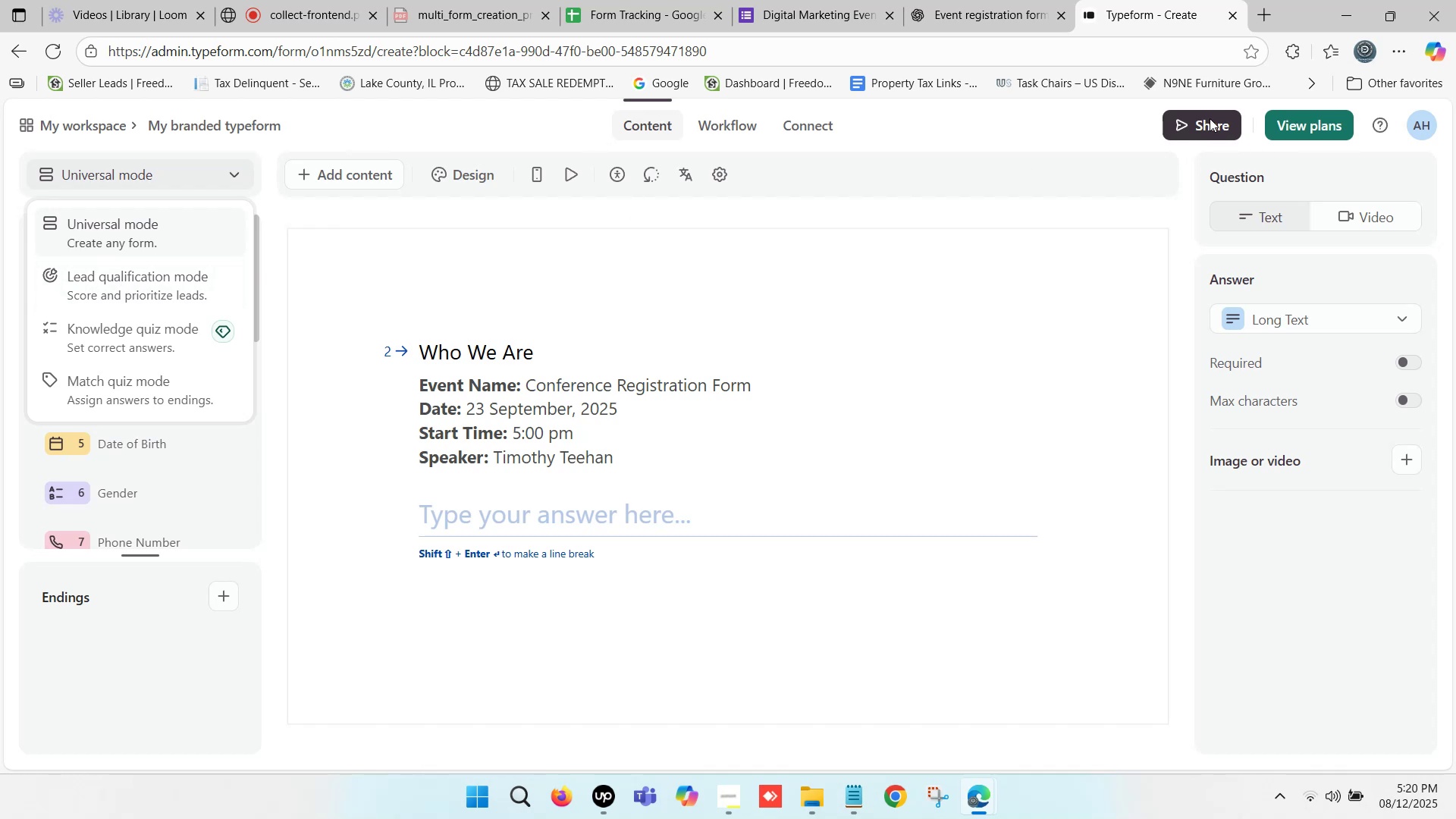 
left_click([1204, 122])
 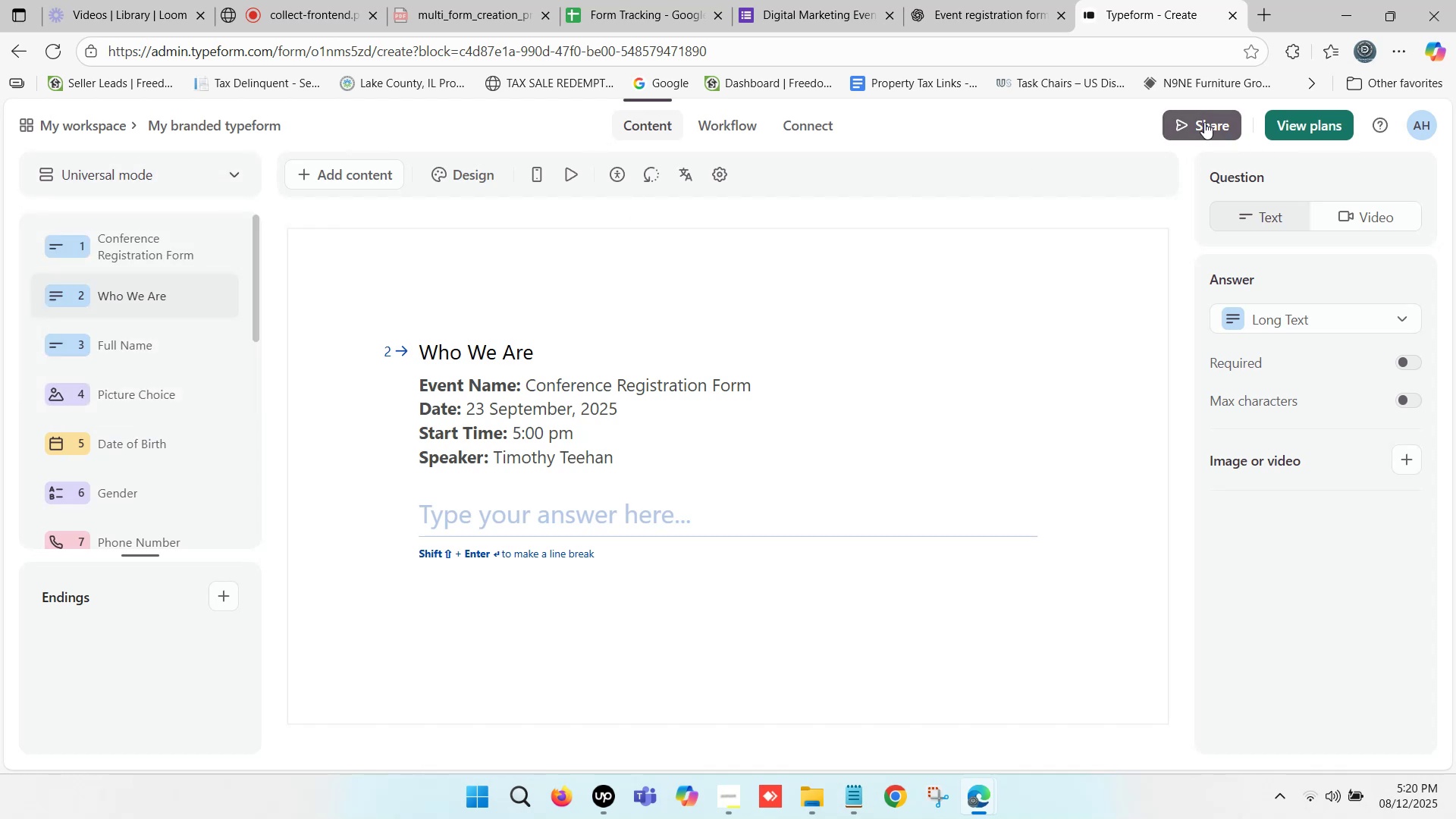 
mouse_move([1204, 136])
 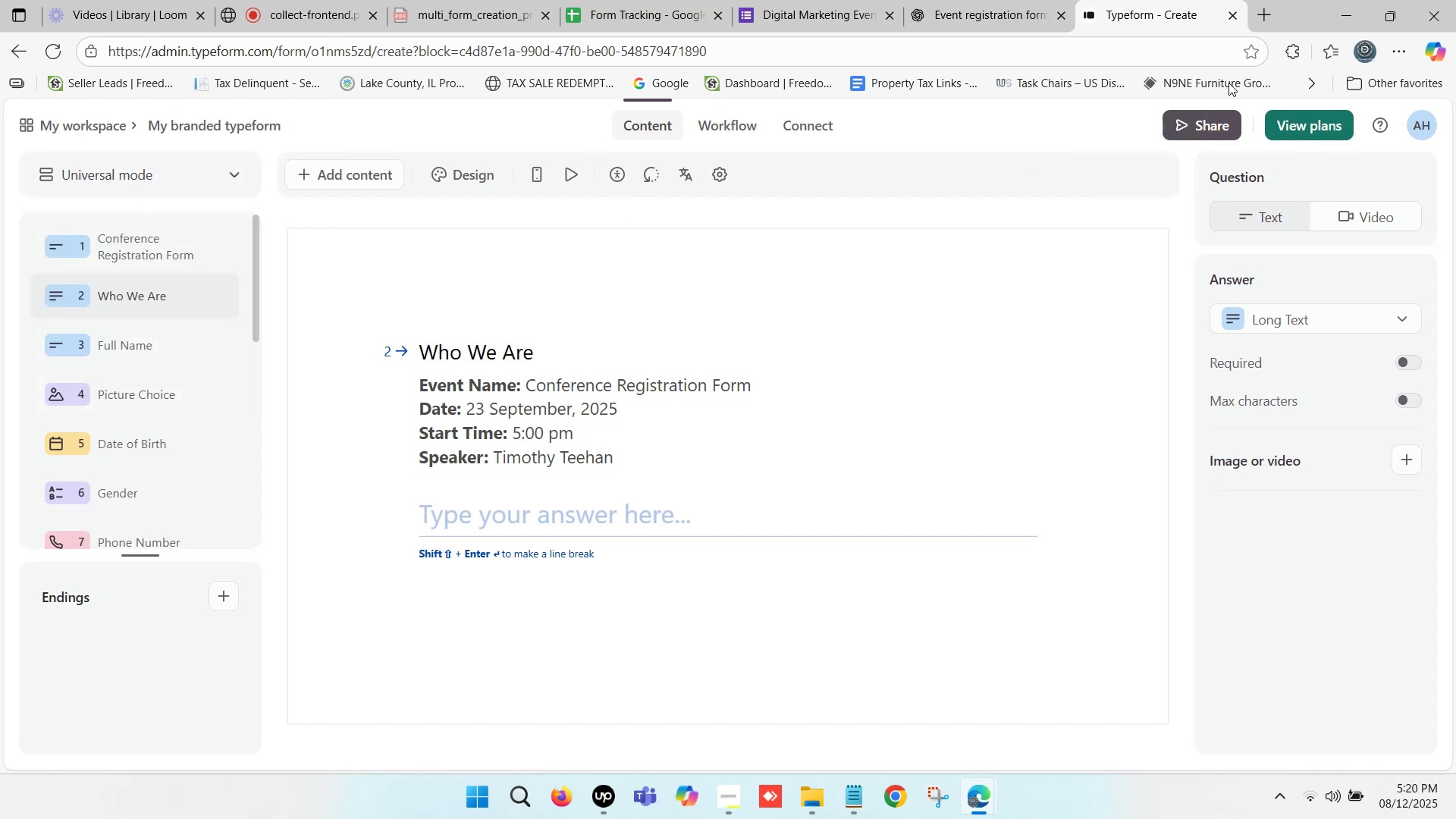 
left_click([1186, 1])
 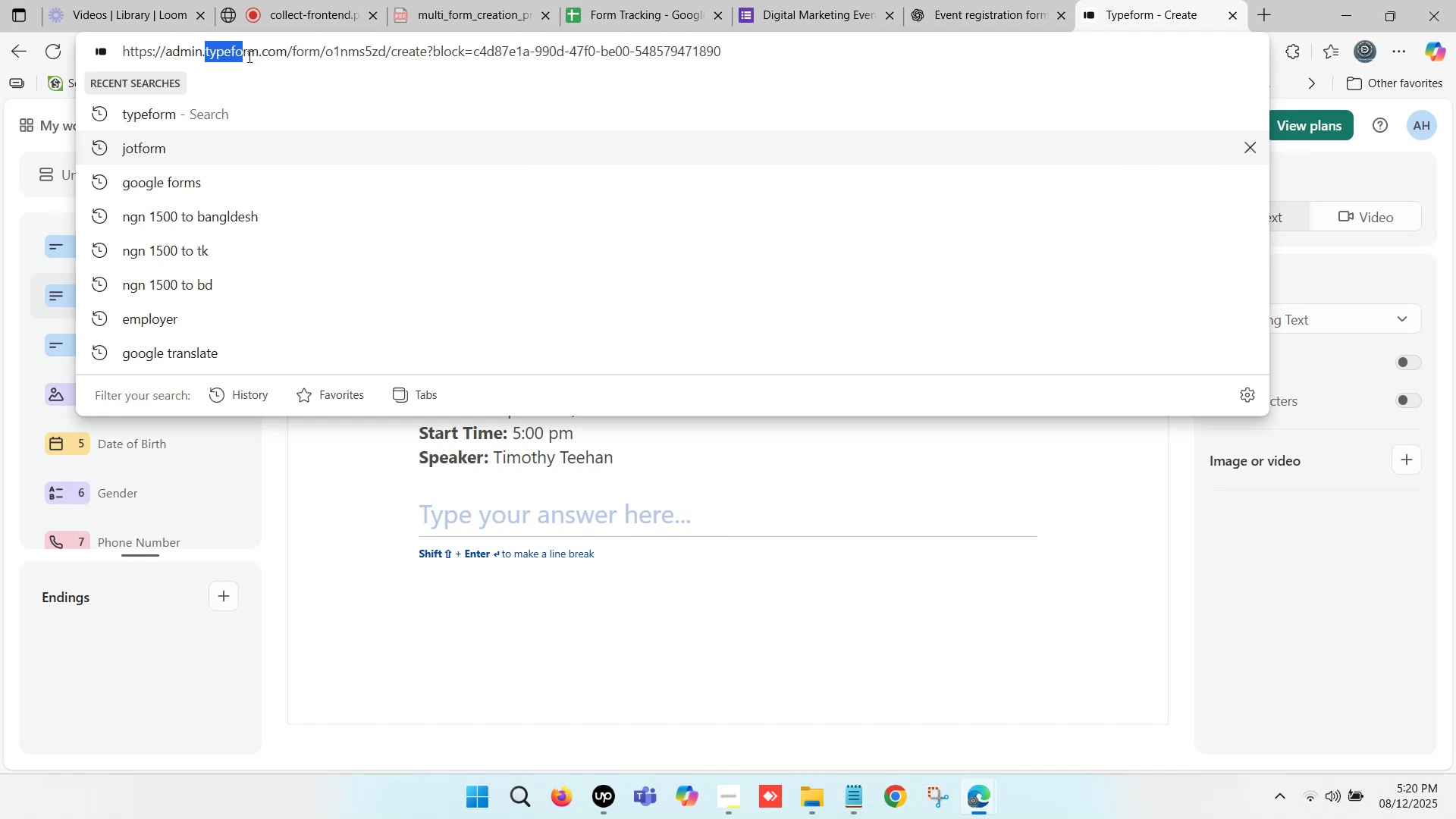 
key(Control+C)
 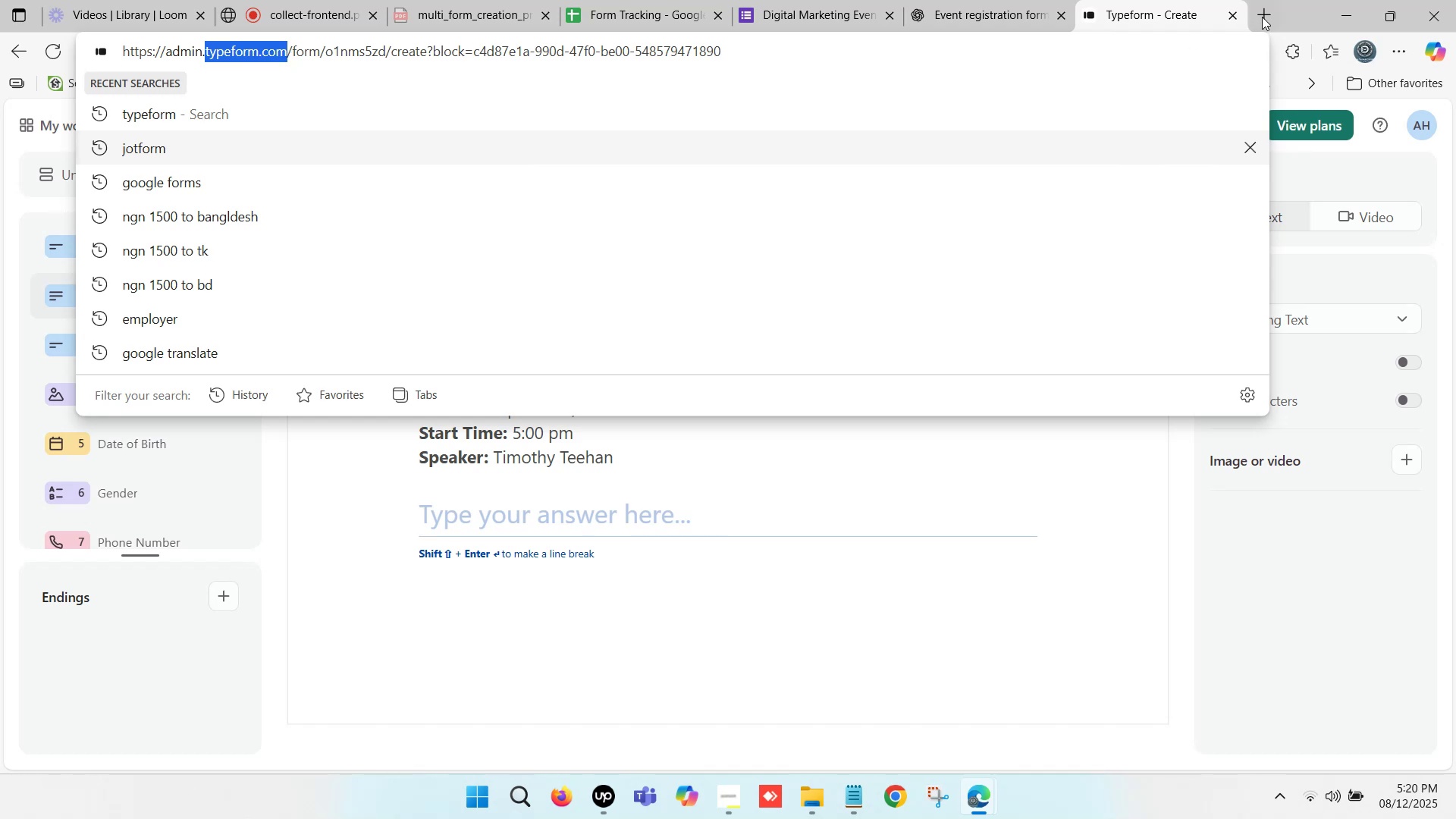 
left_click([1276, 11])
 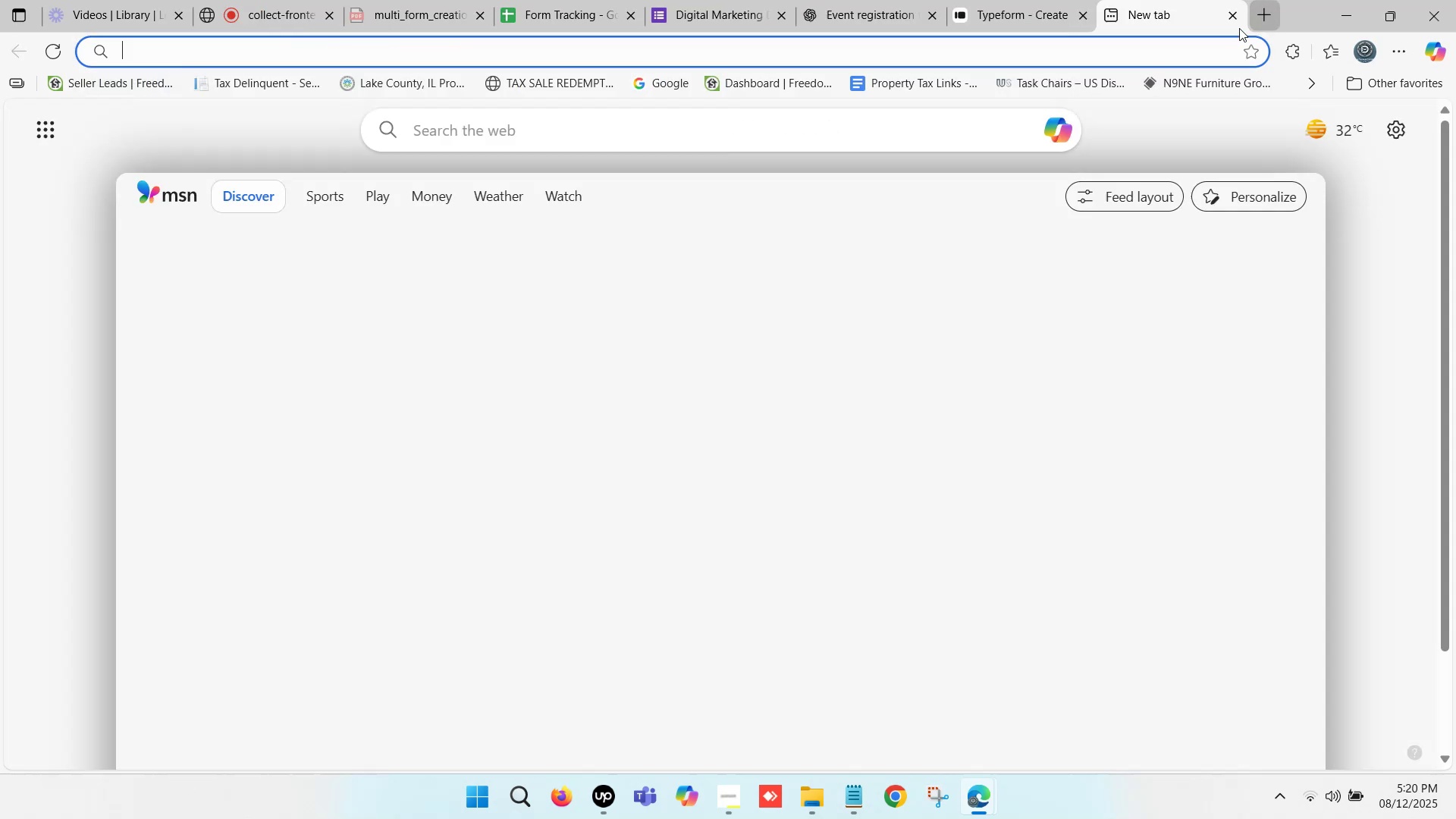 
key(Control+ControlLeft)
 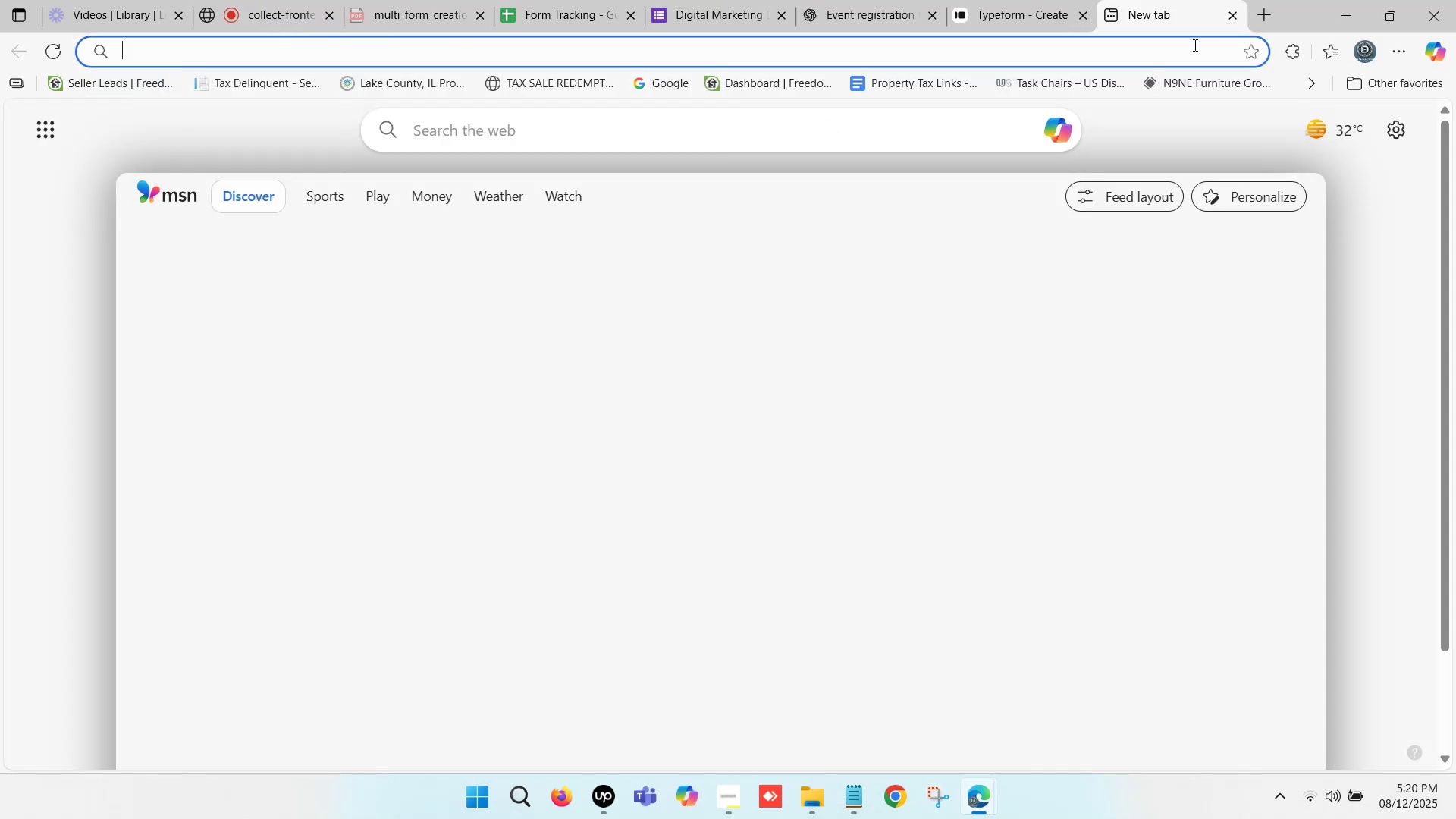 
key(Control+V)
 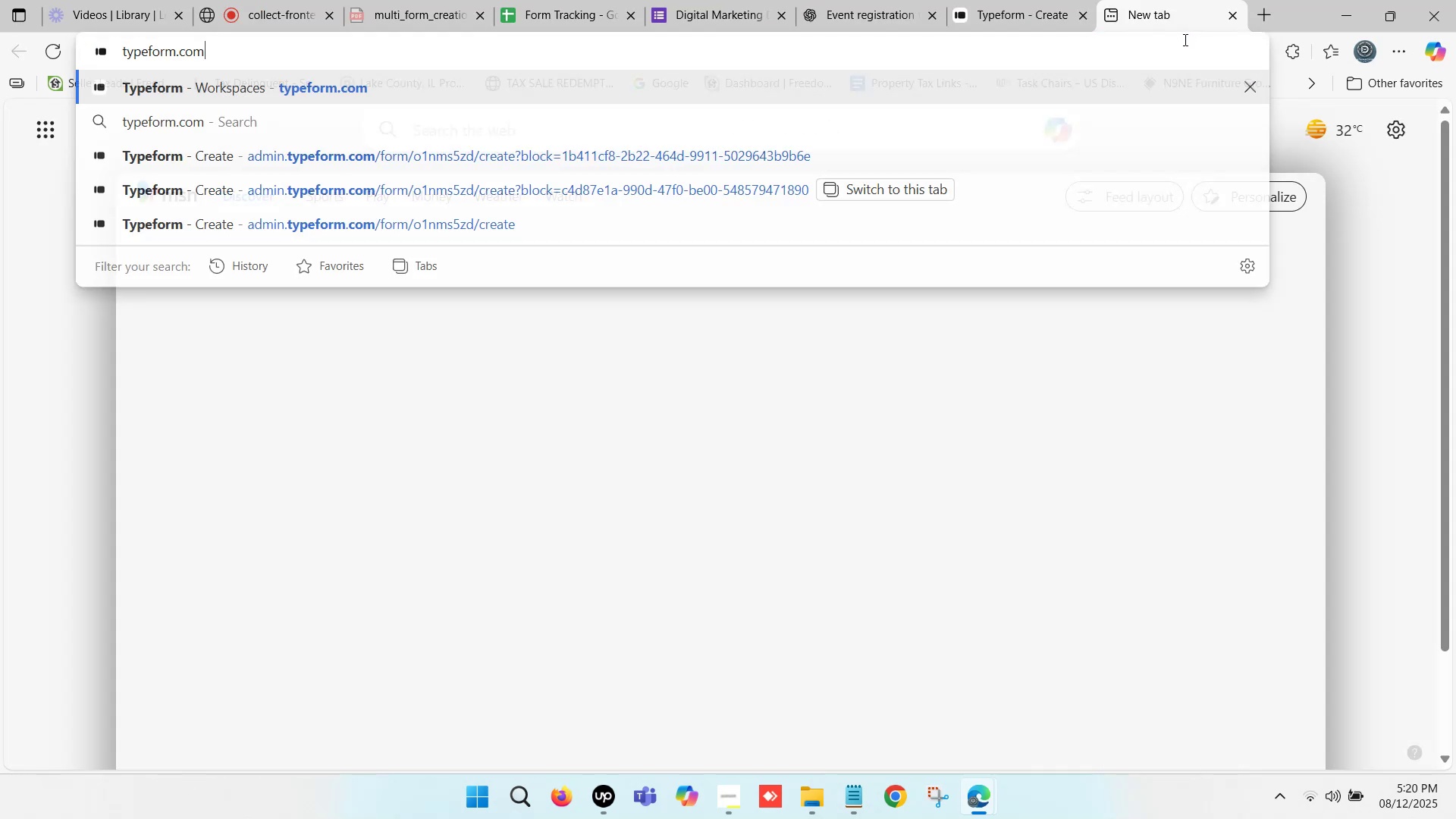 
key(Enter)
 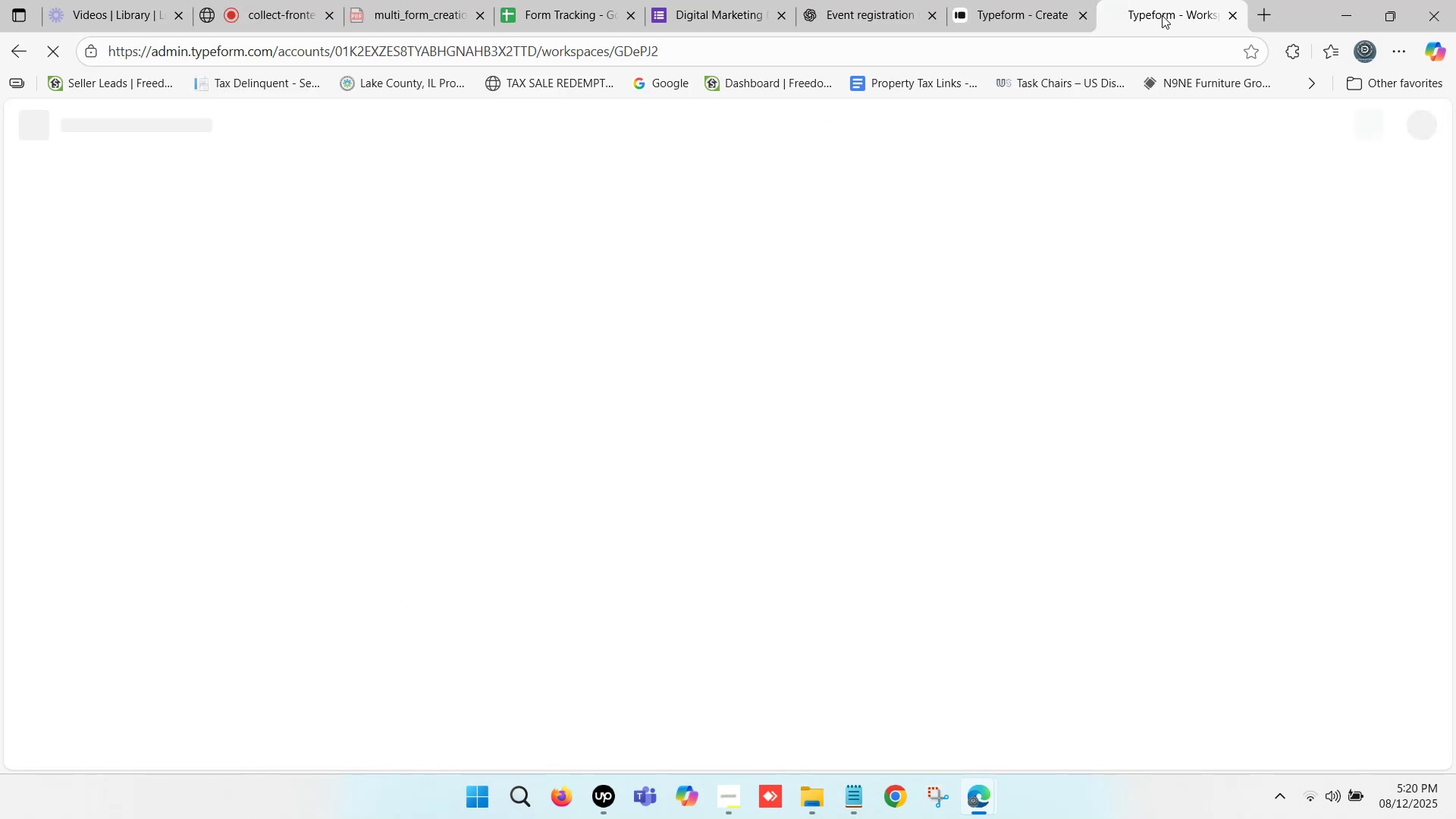 
wait(5.96)
 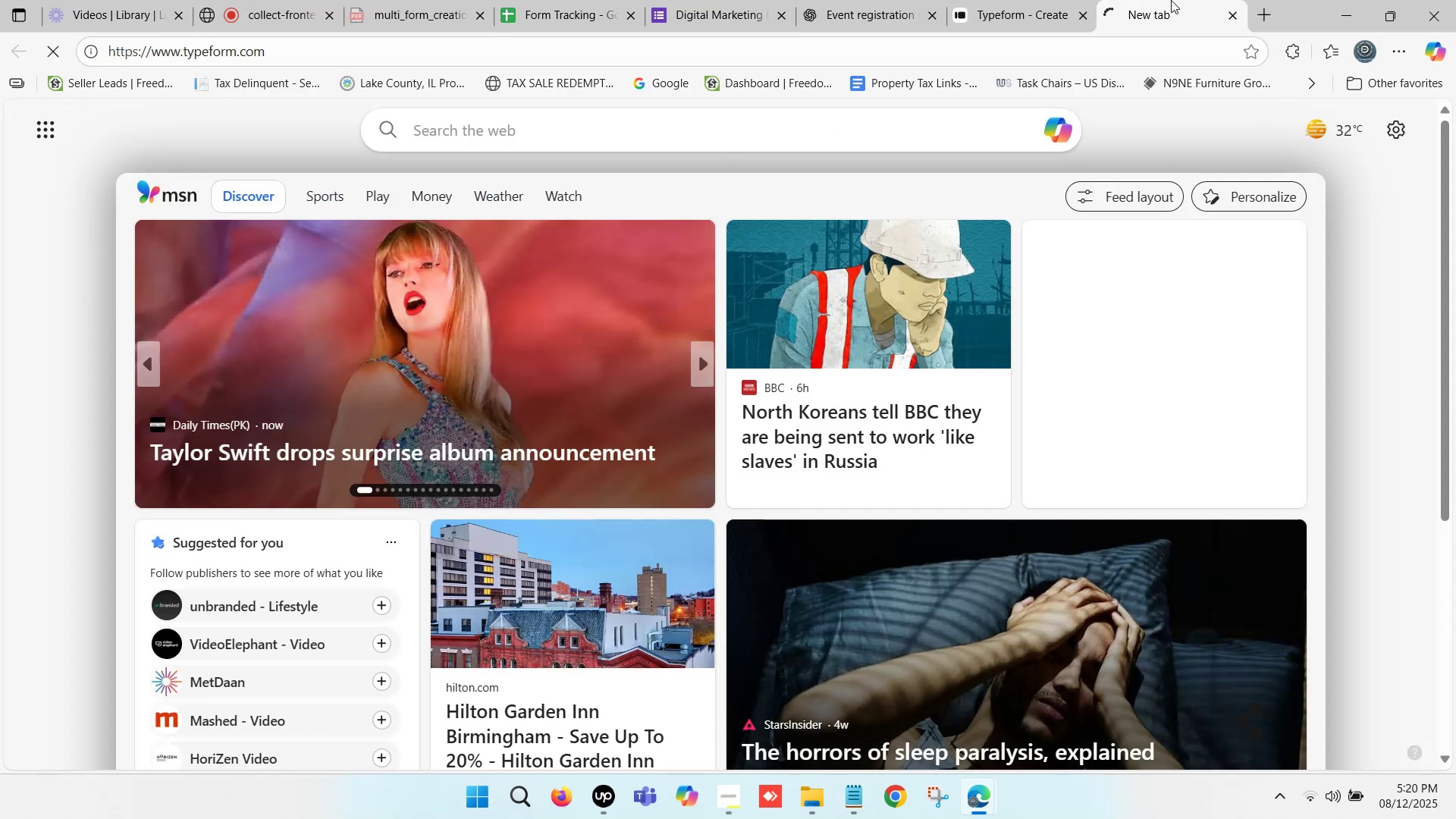 
double_click([1167, 0])
 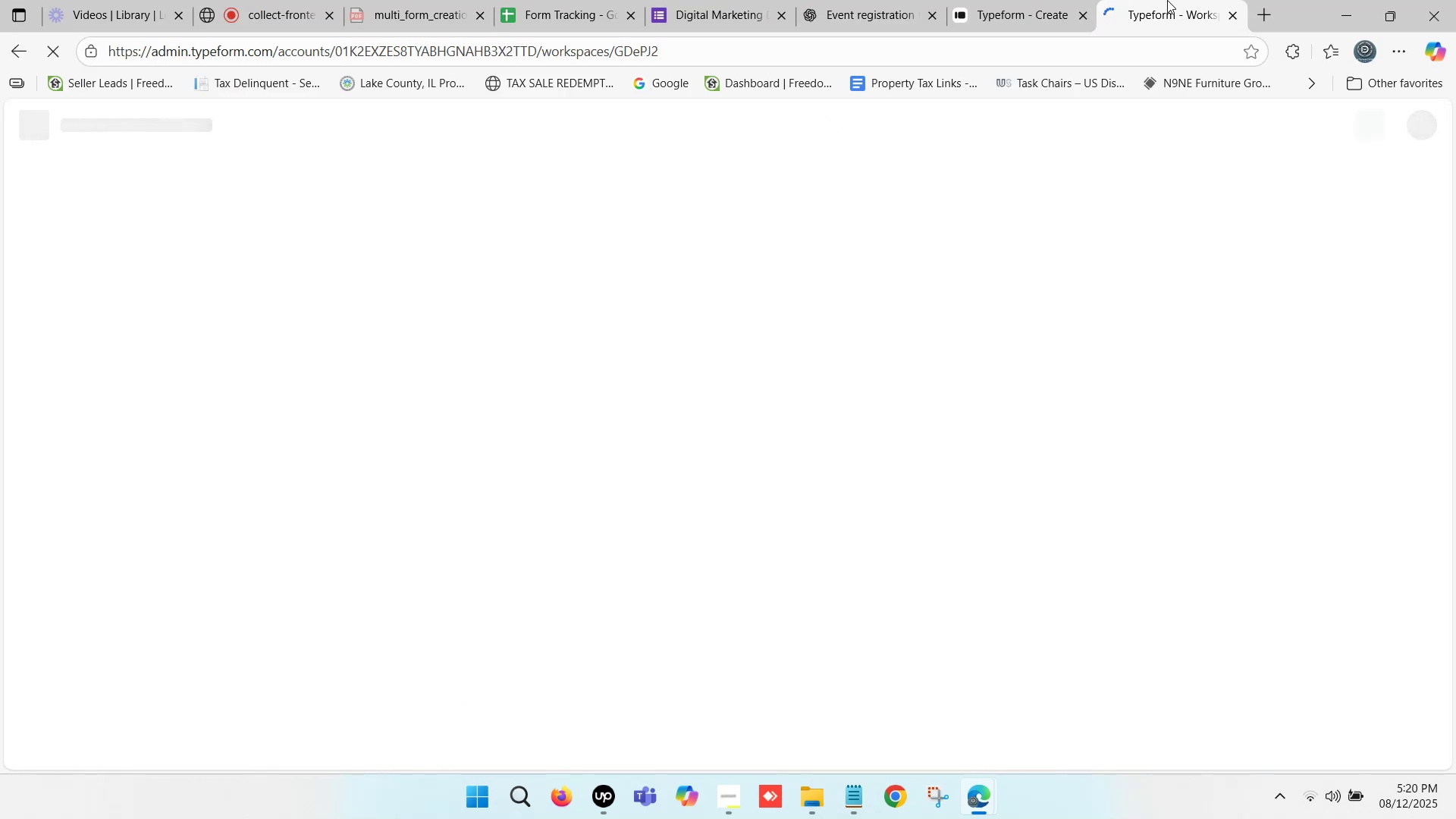 
triple_click([1167, 0])
 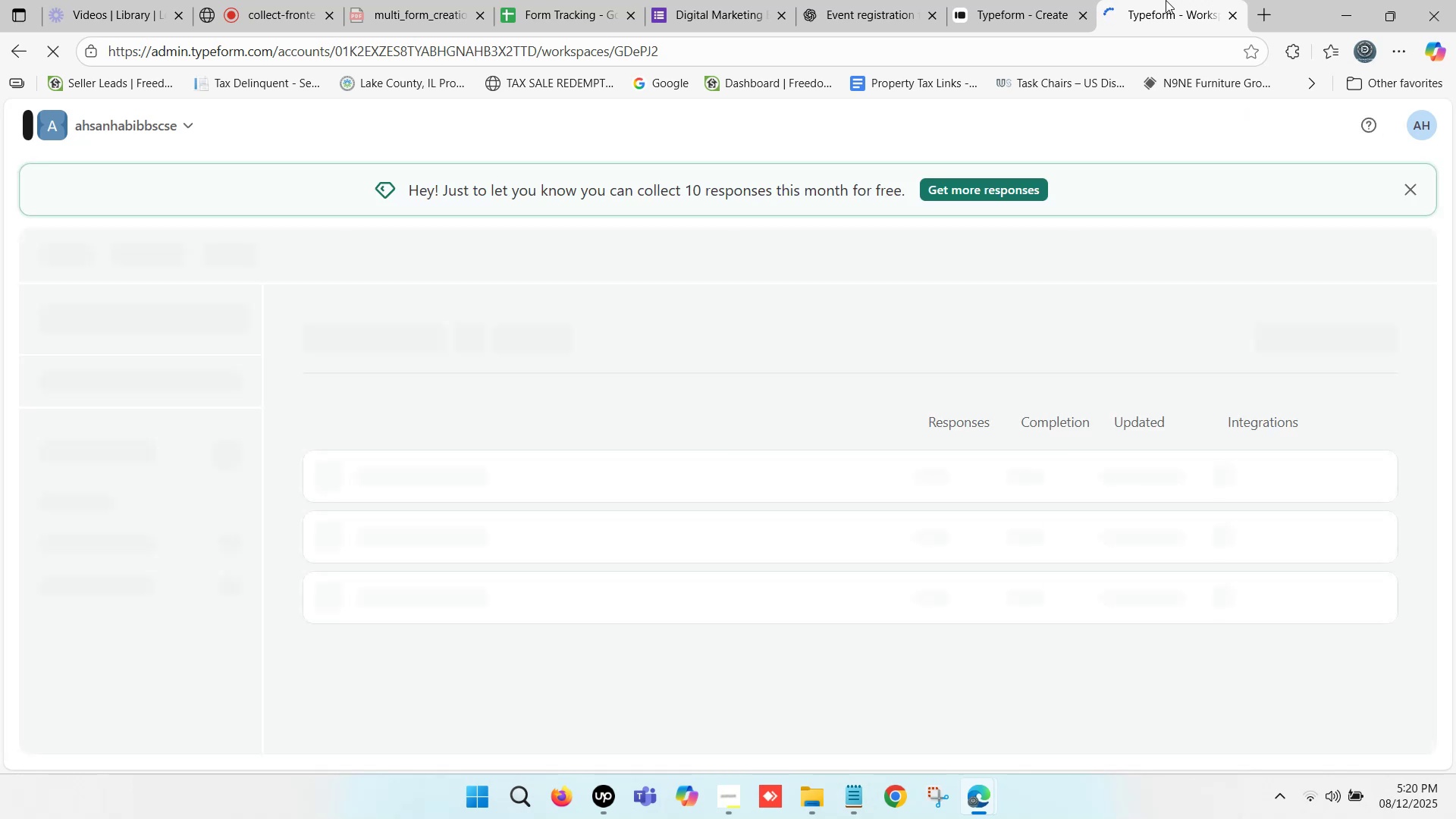 
left_click([1172, 0])
 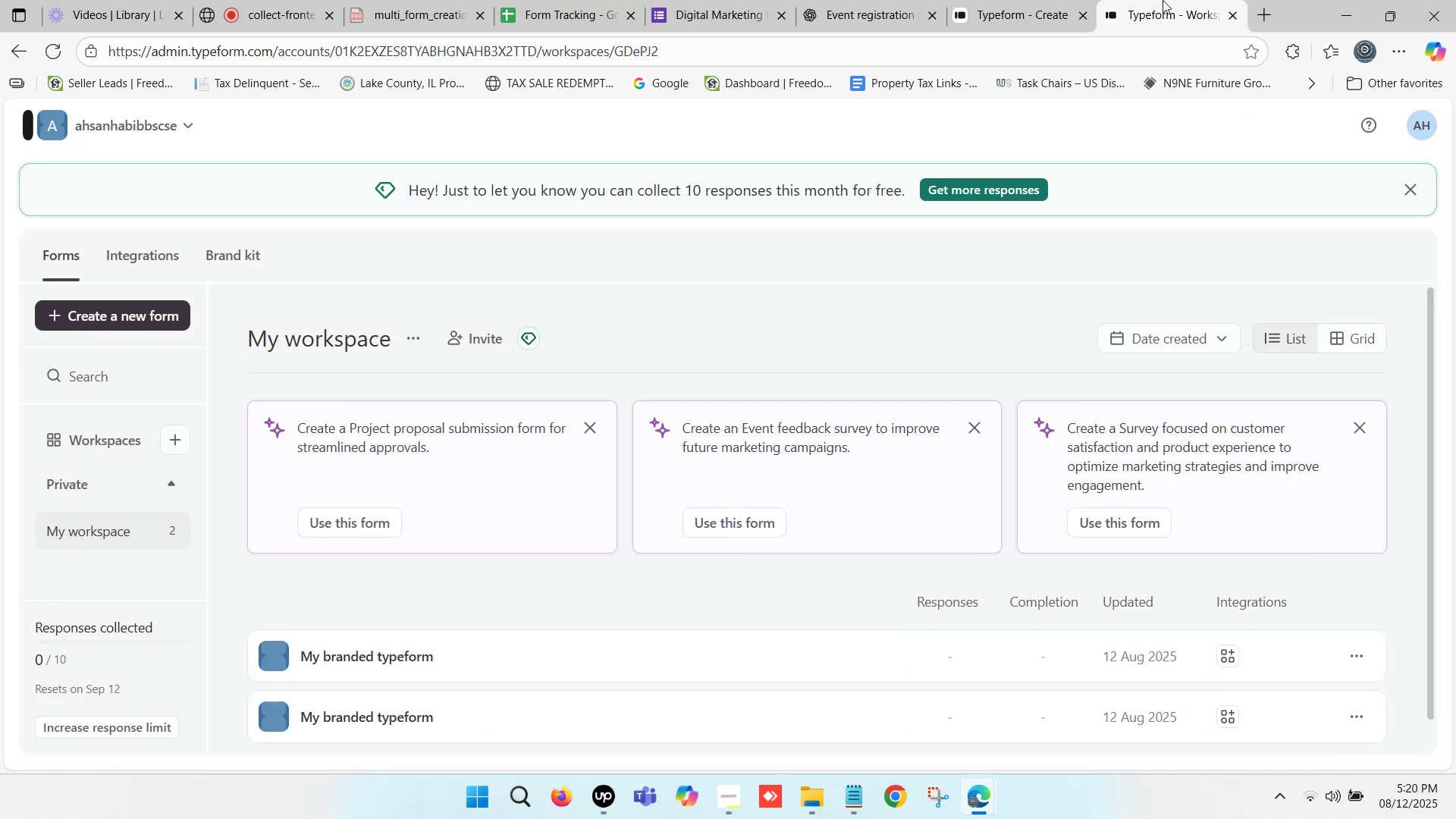 
wait(6.86)
 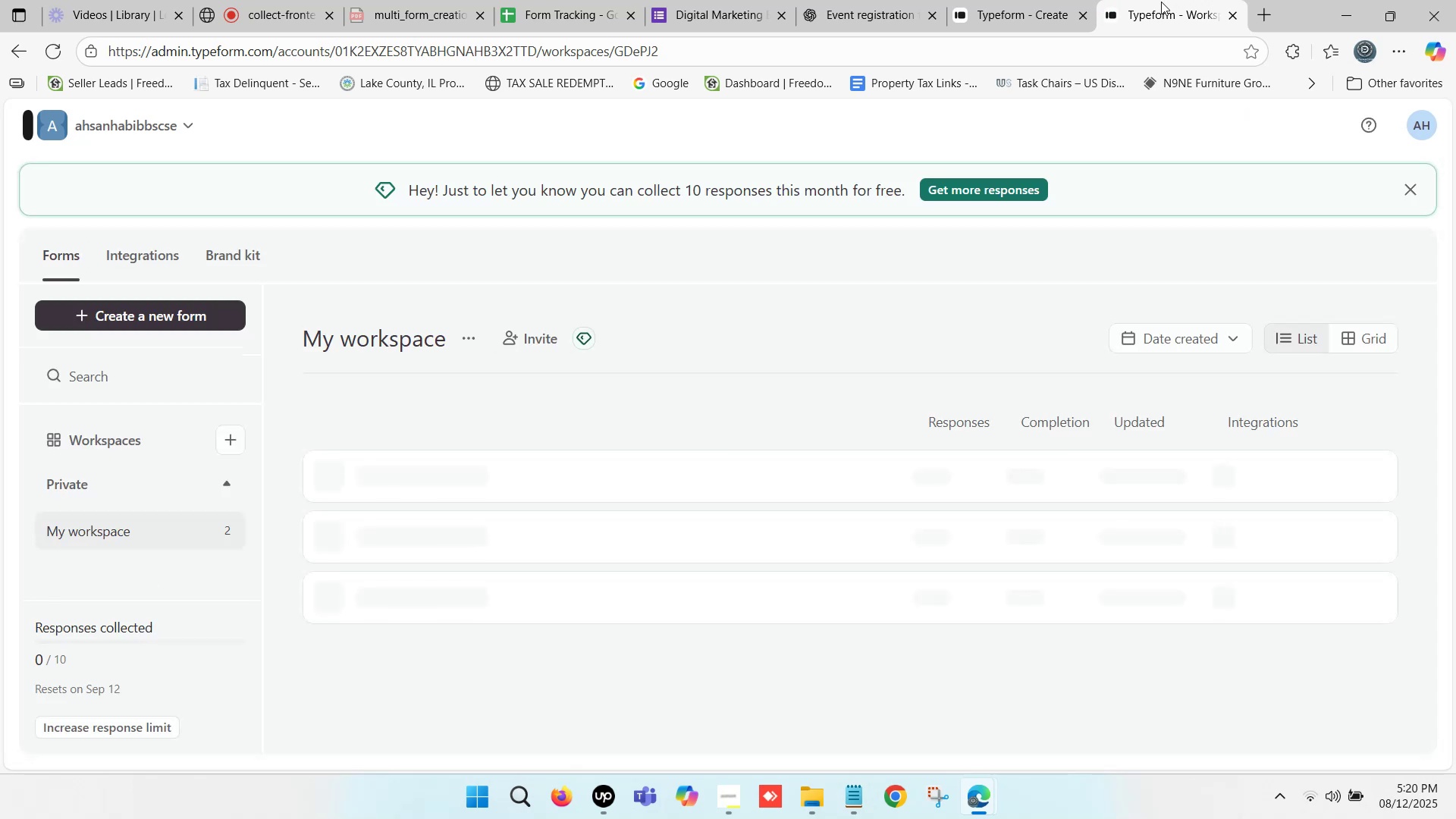 
scroll: coordinate [89, 551], scroll_direction: down, amount: 7.0
 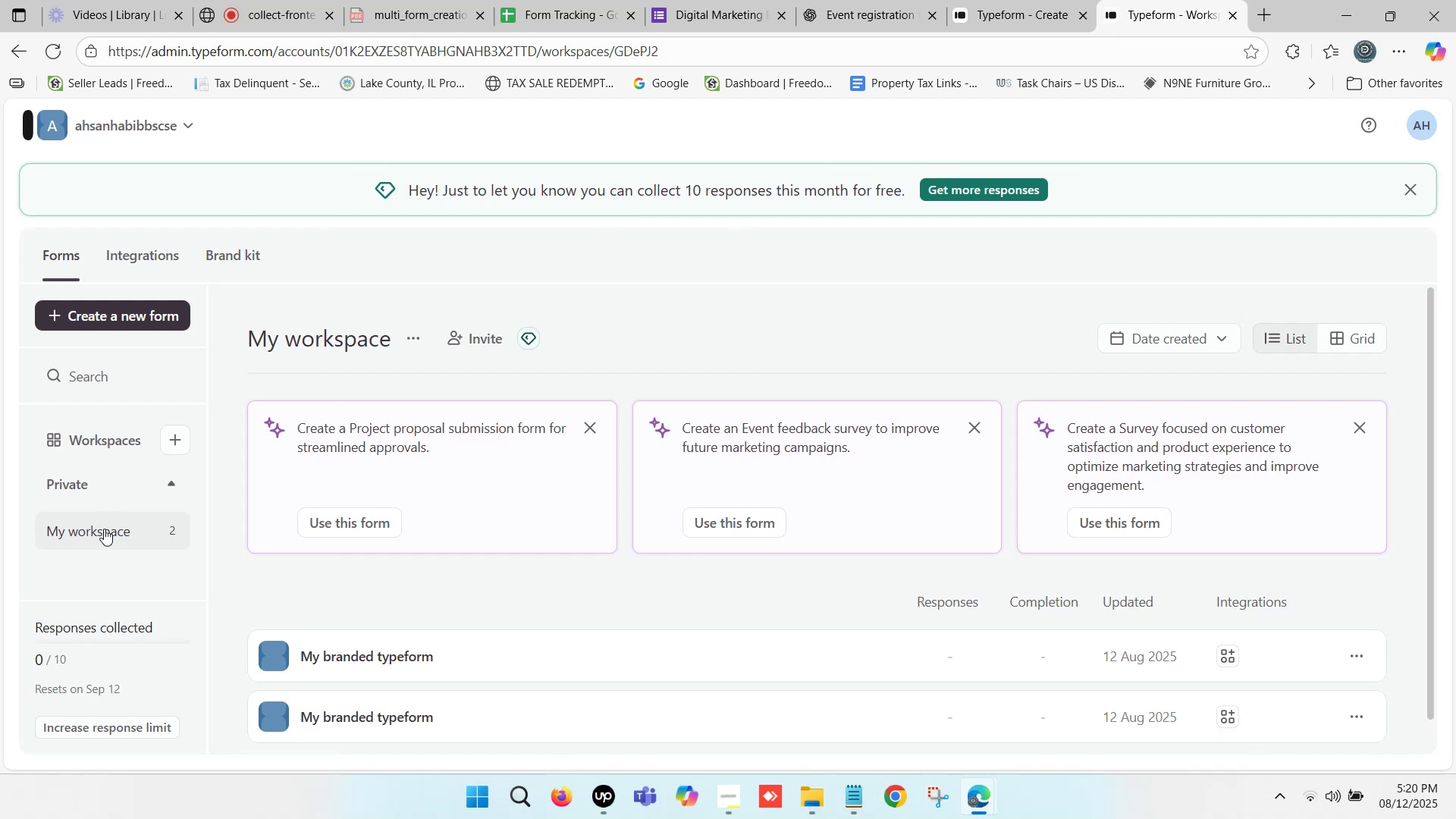 
scroll: coordinate [112, 508], scroll_direction: up, amount: 6.0
 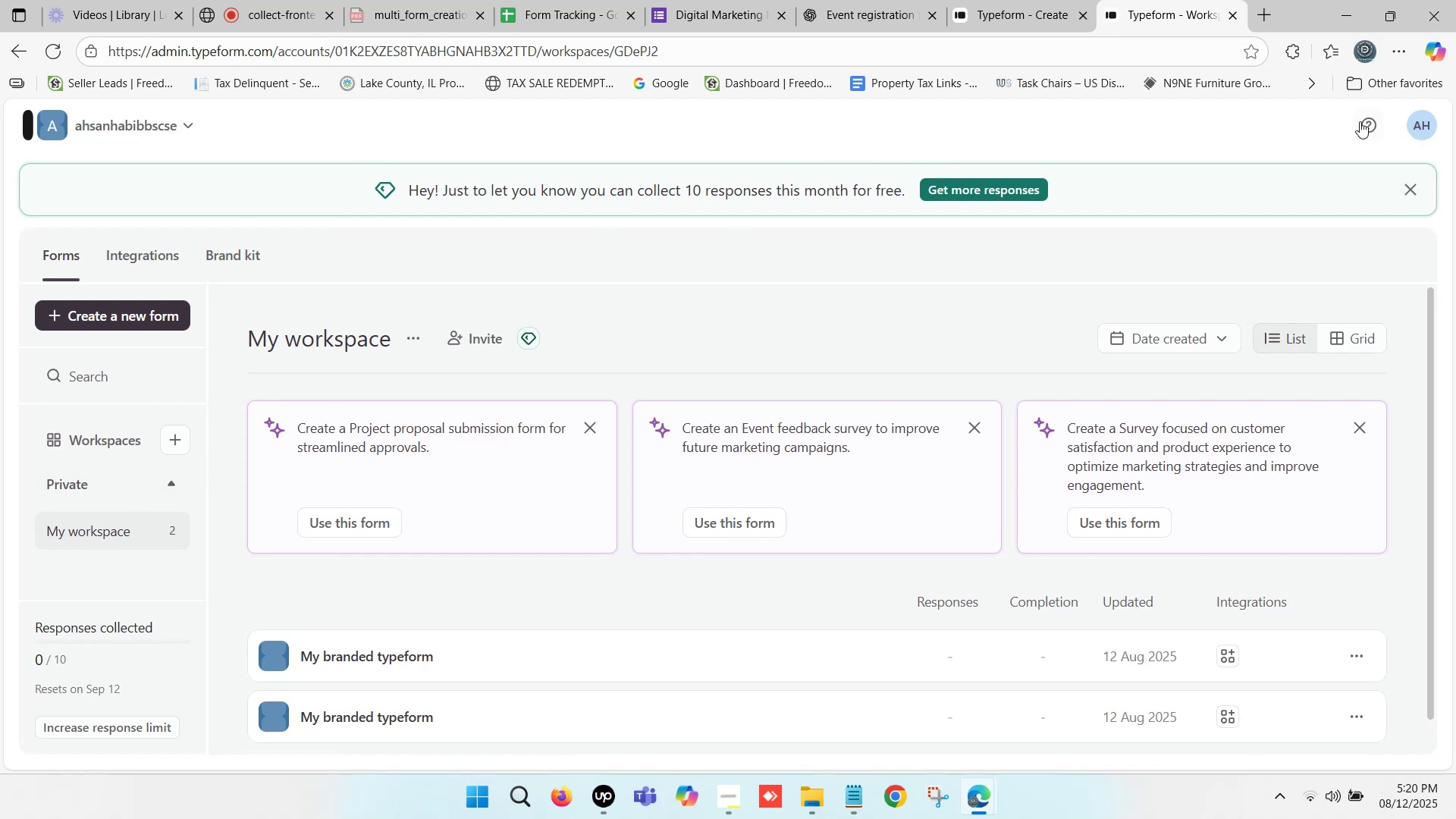 
left_click([1413, 124])
 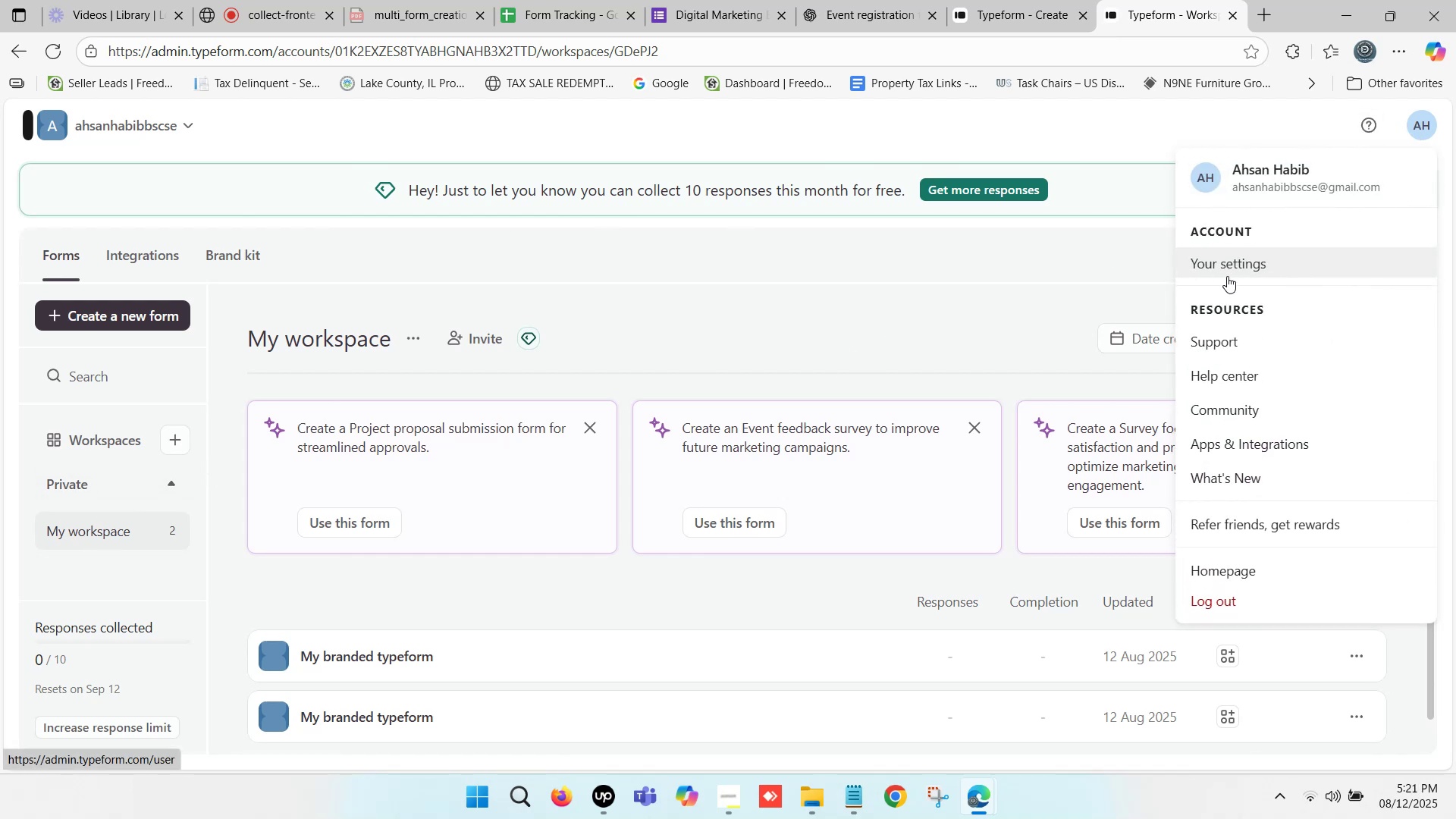 
scroll: coordinate [1227, 380], scroll_direction: down, amount: 7.0
 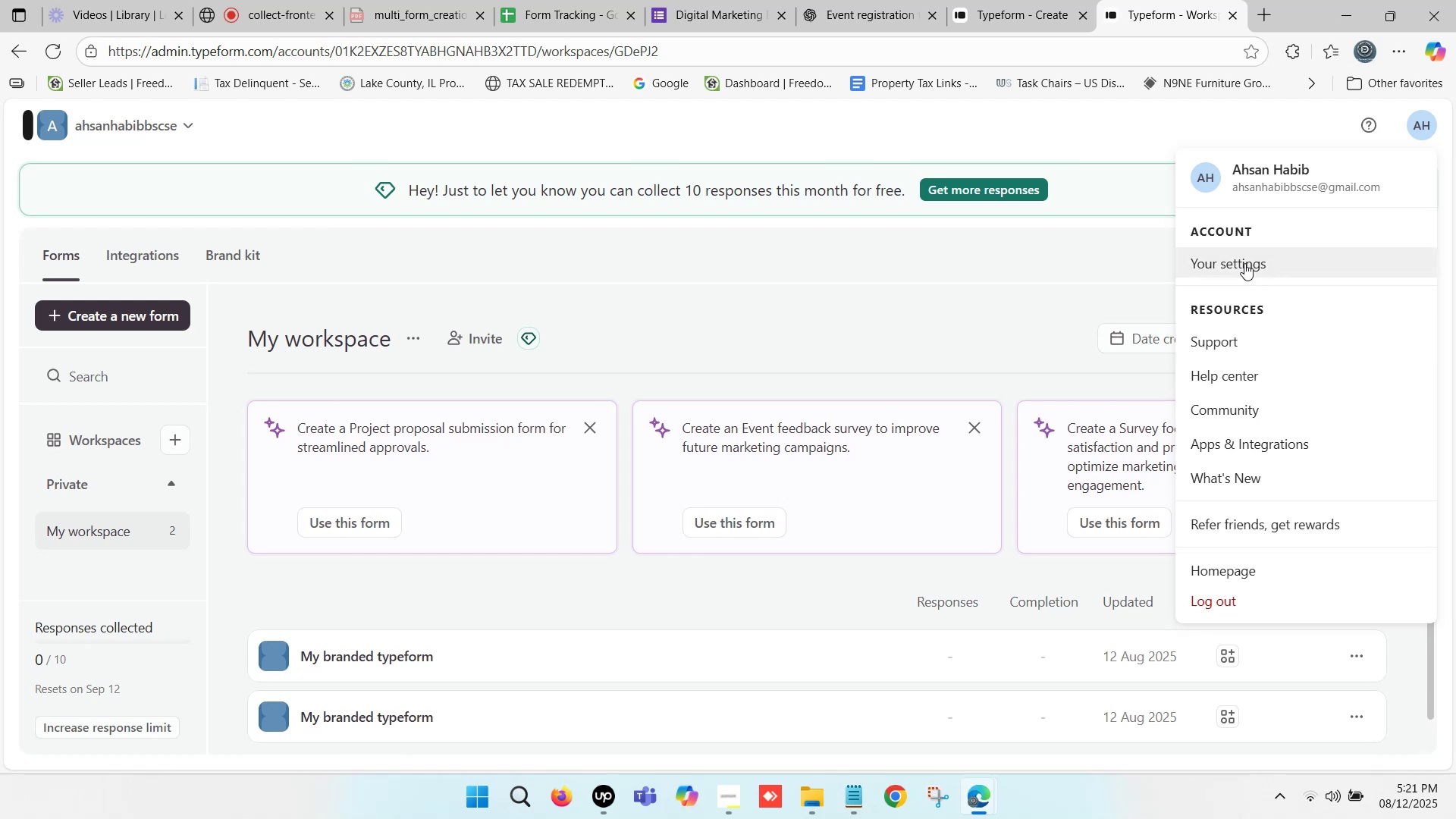 
left_click([1244, 262])
 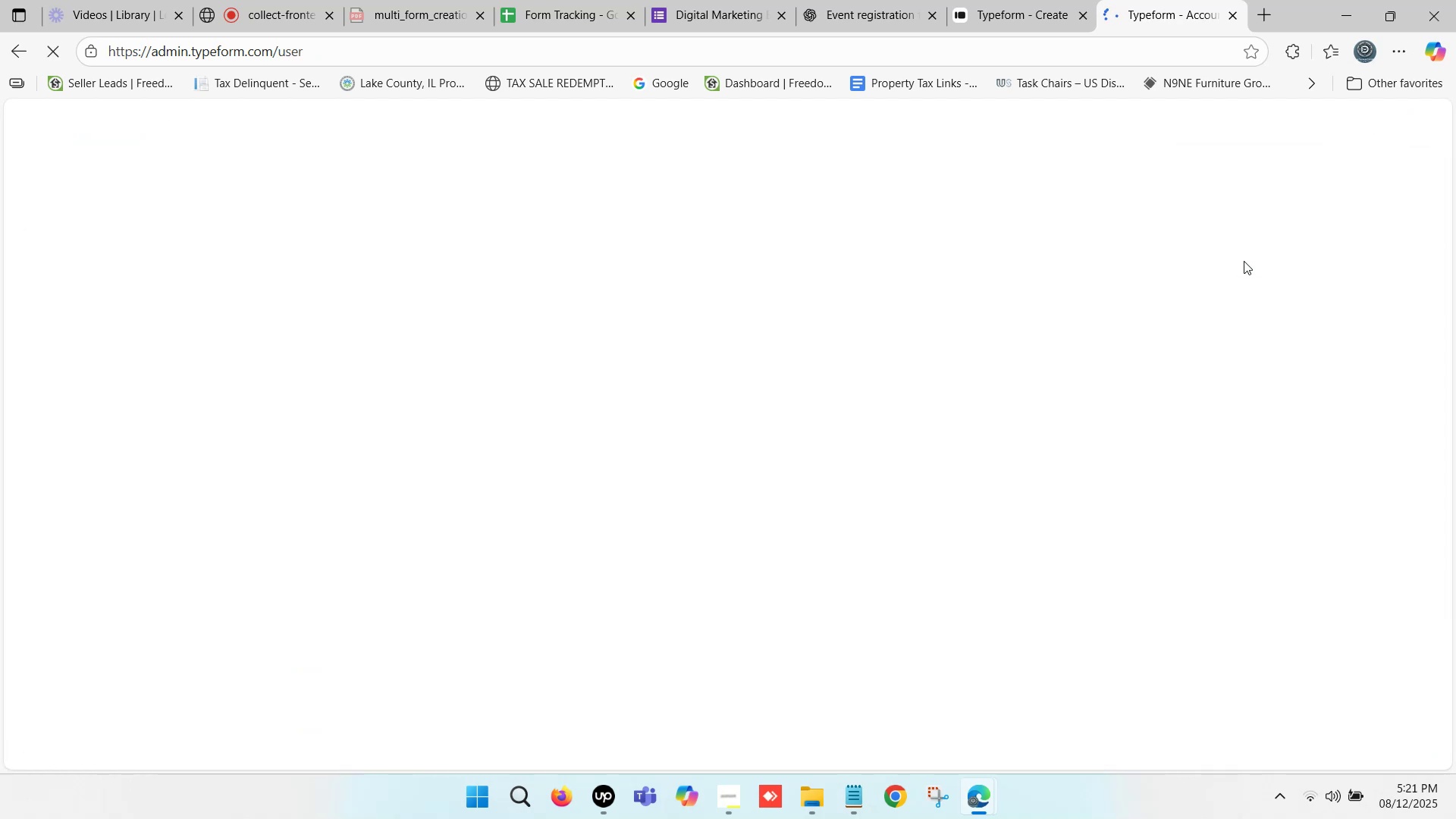 
double_click([1179, 0])
 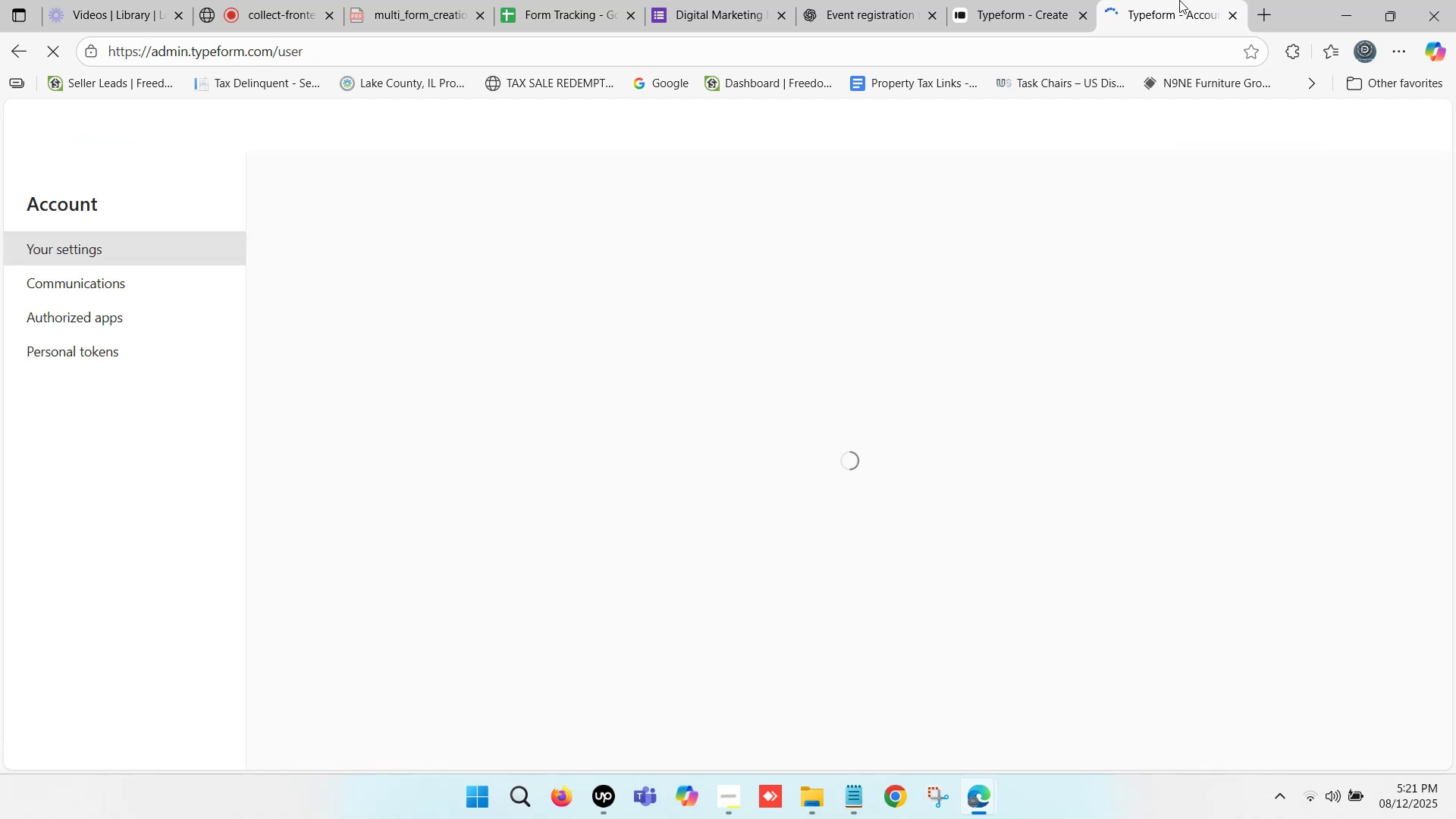 
triple_click([1179, 0])
 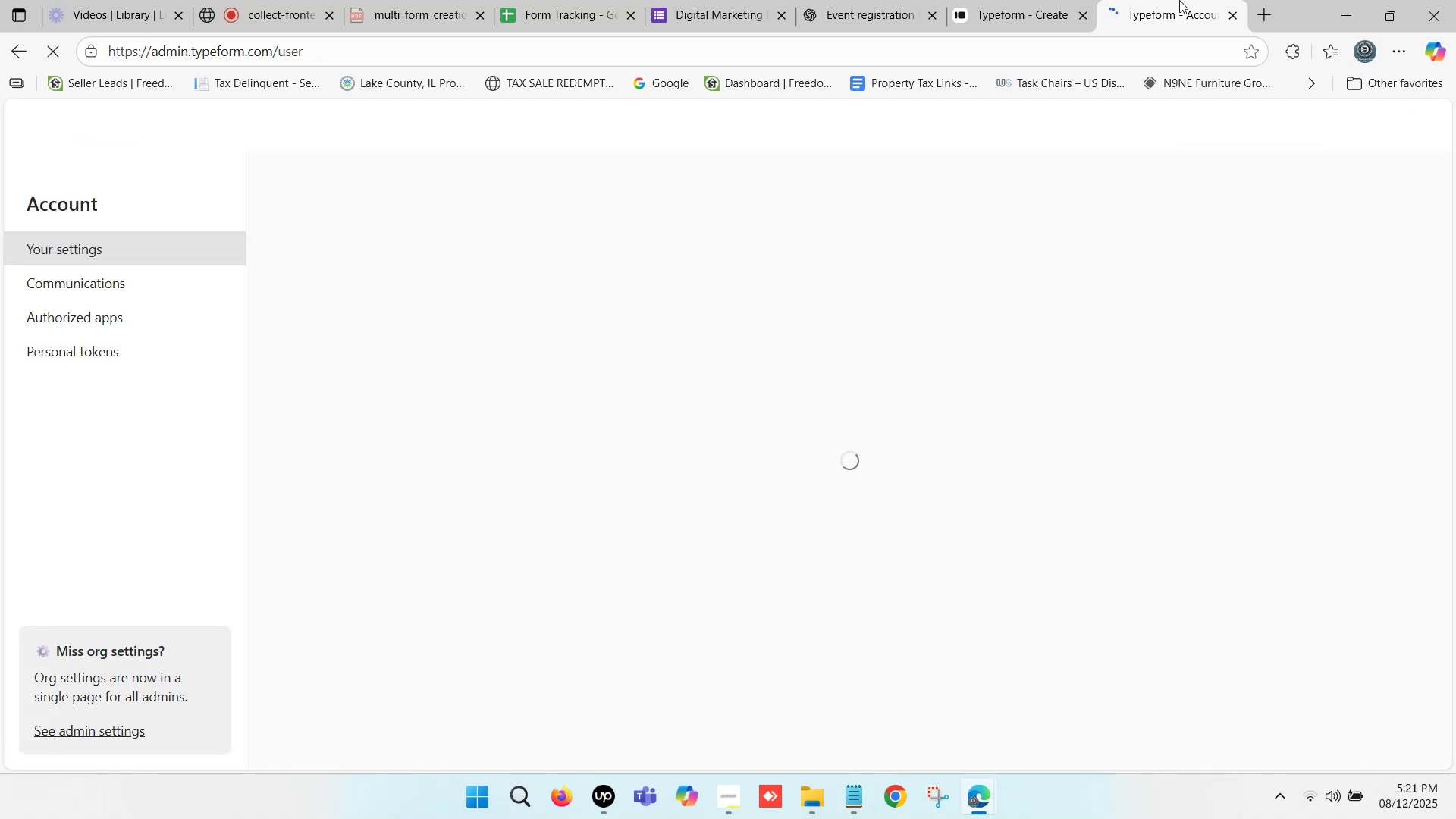 
triple_click([1179, 0])
 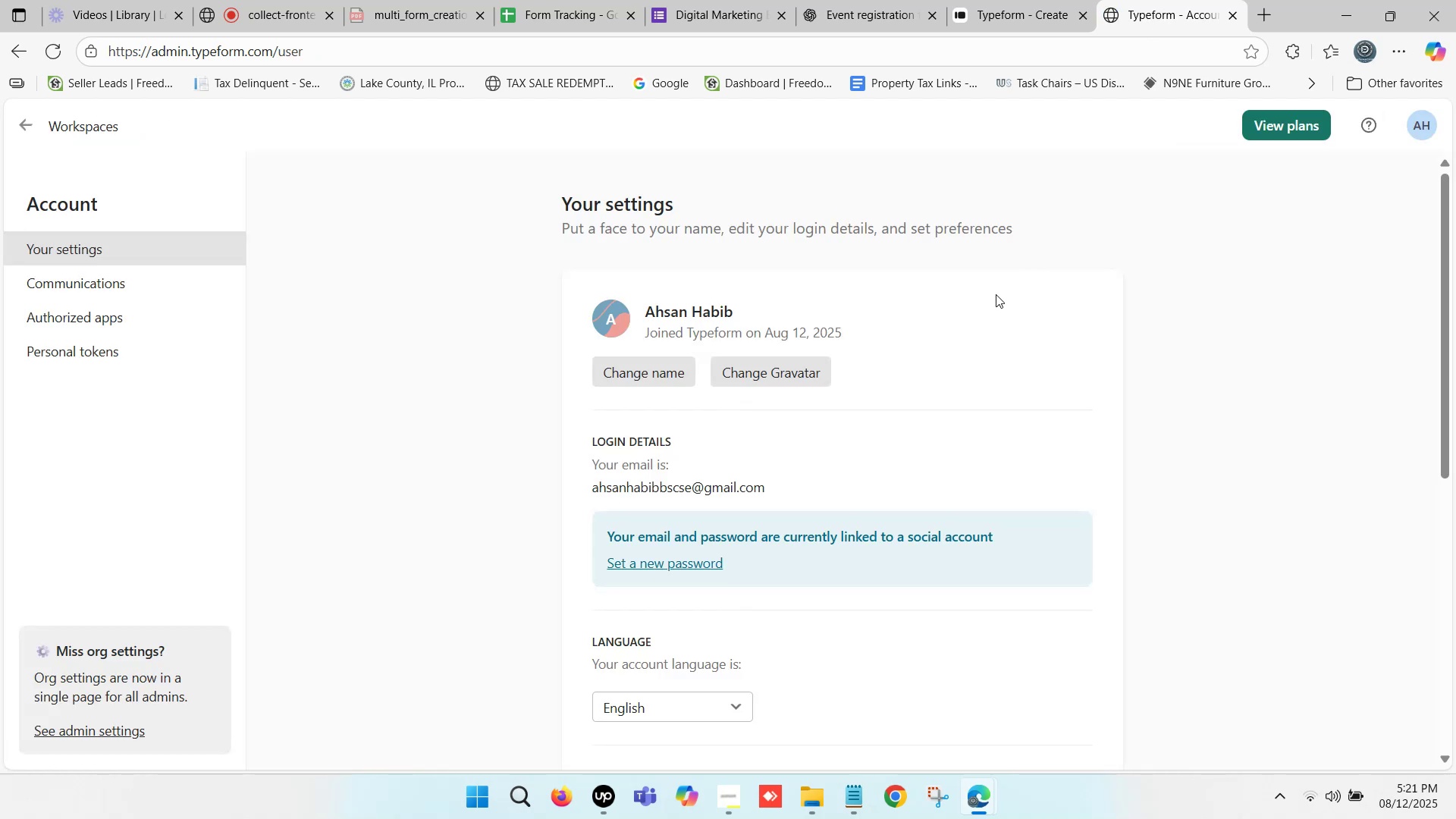 
scroll: coordinate [905, 312], scroll_direction: down, amount: 5.0
 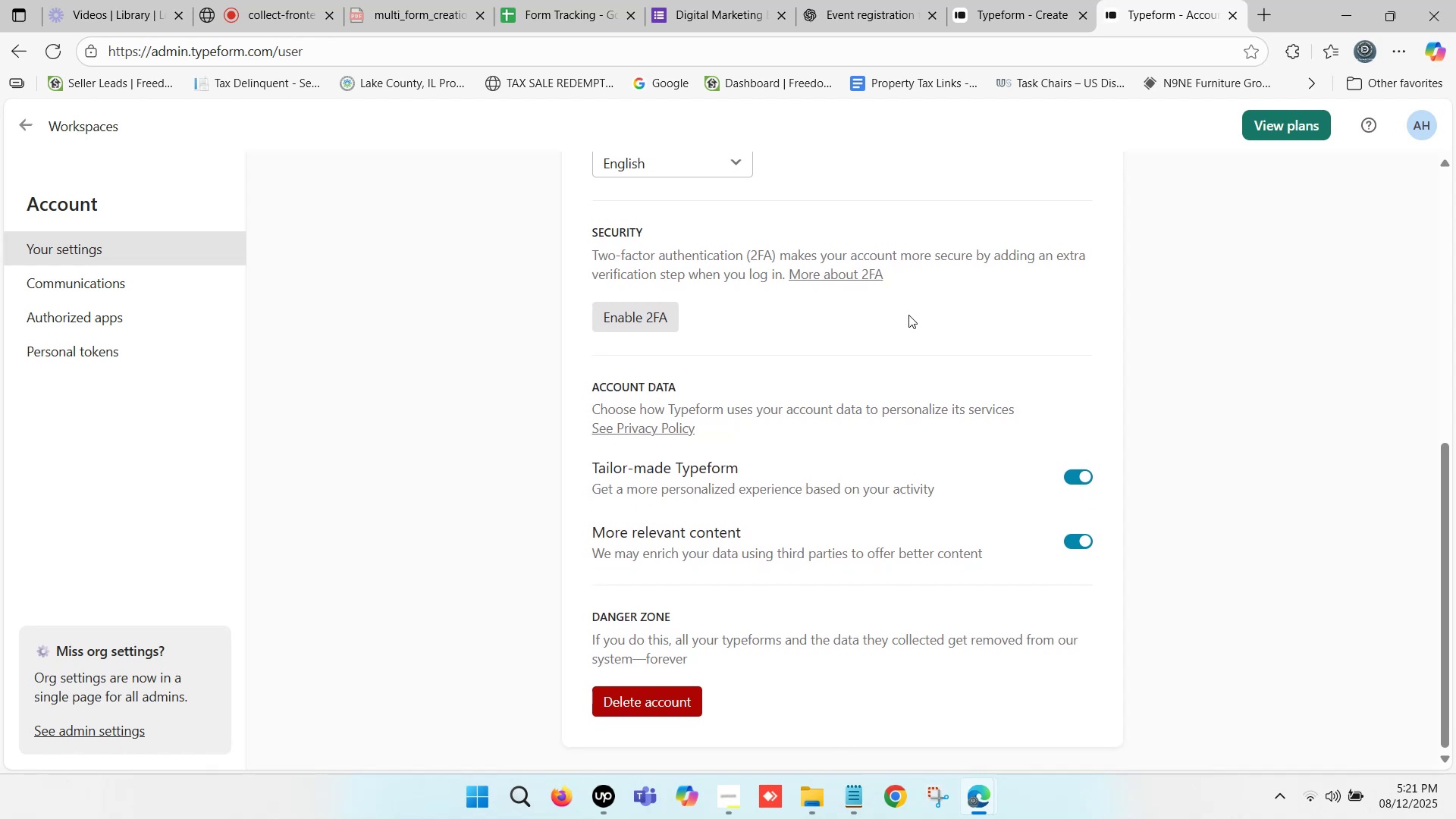 
left_click([1231, 19])
 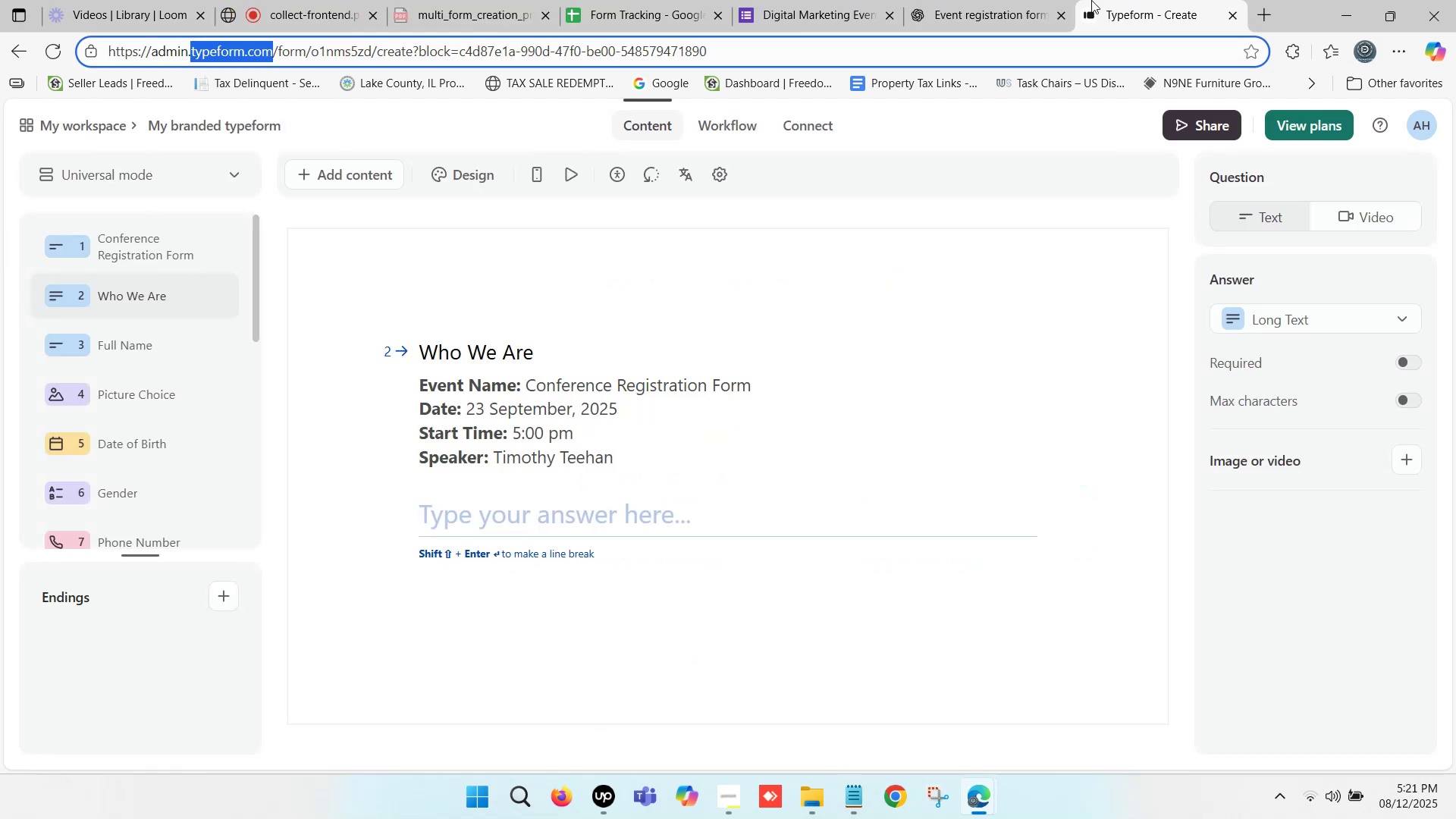 
left_click([1135, 0])
 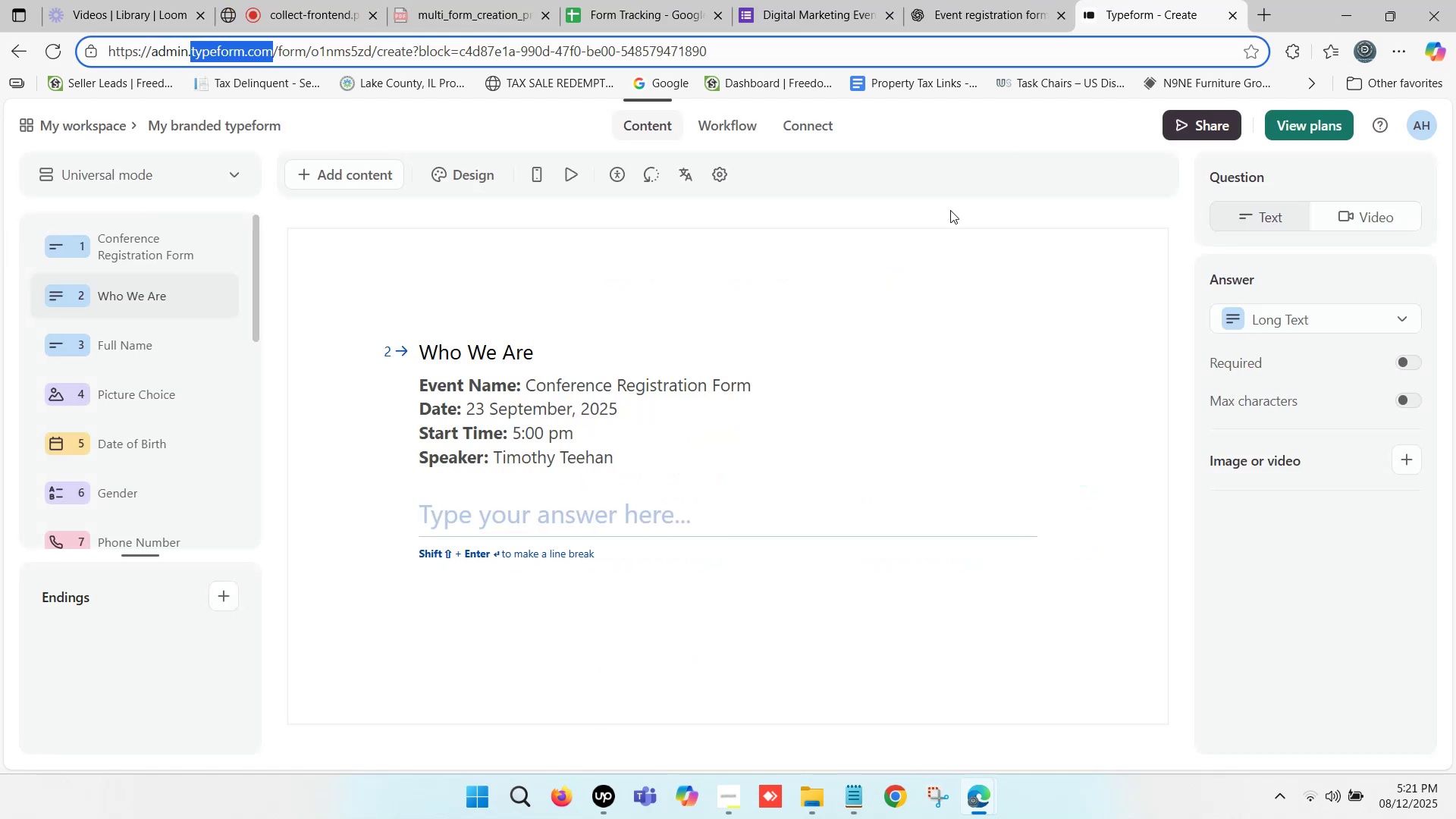 
scroll: coordinate [909, 339], scroll_direction: up, amount: 5.0
 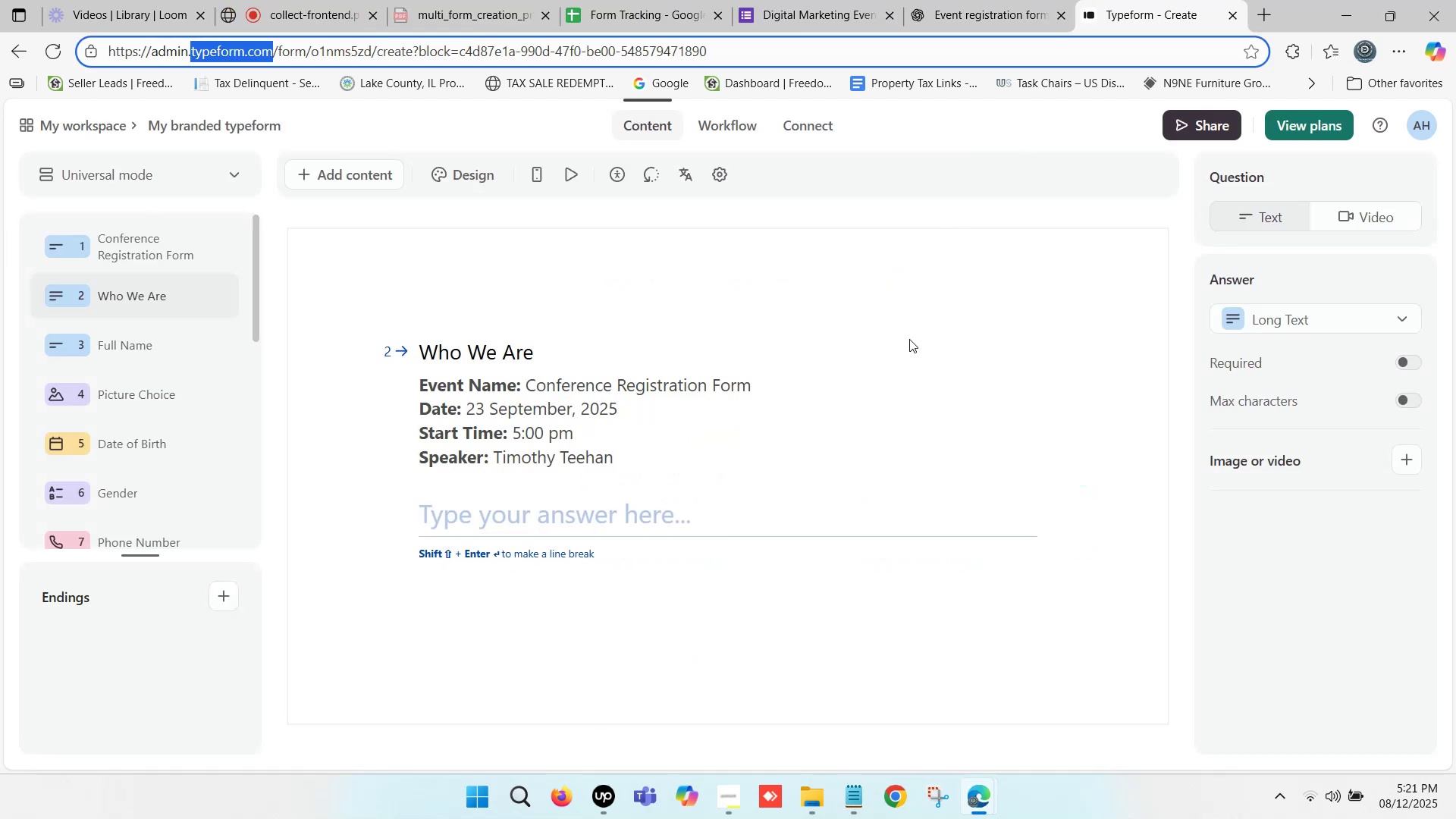 
scroll: coordinate [865, 305], scroll_direction: down, amount: 10.0
 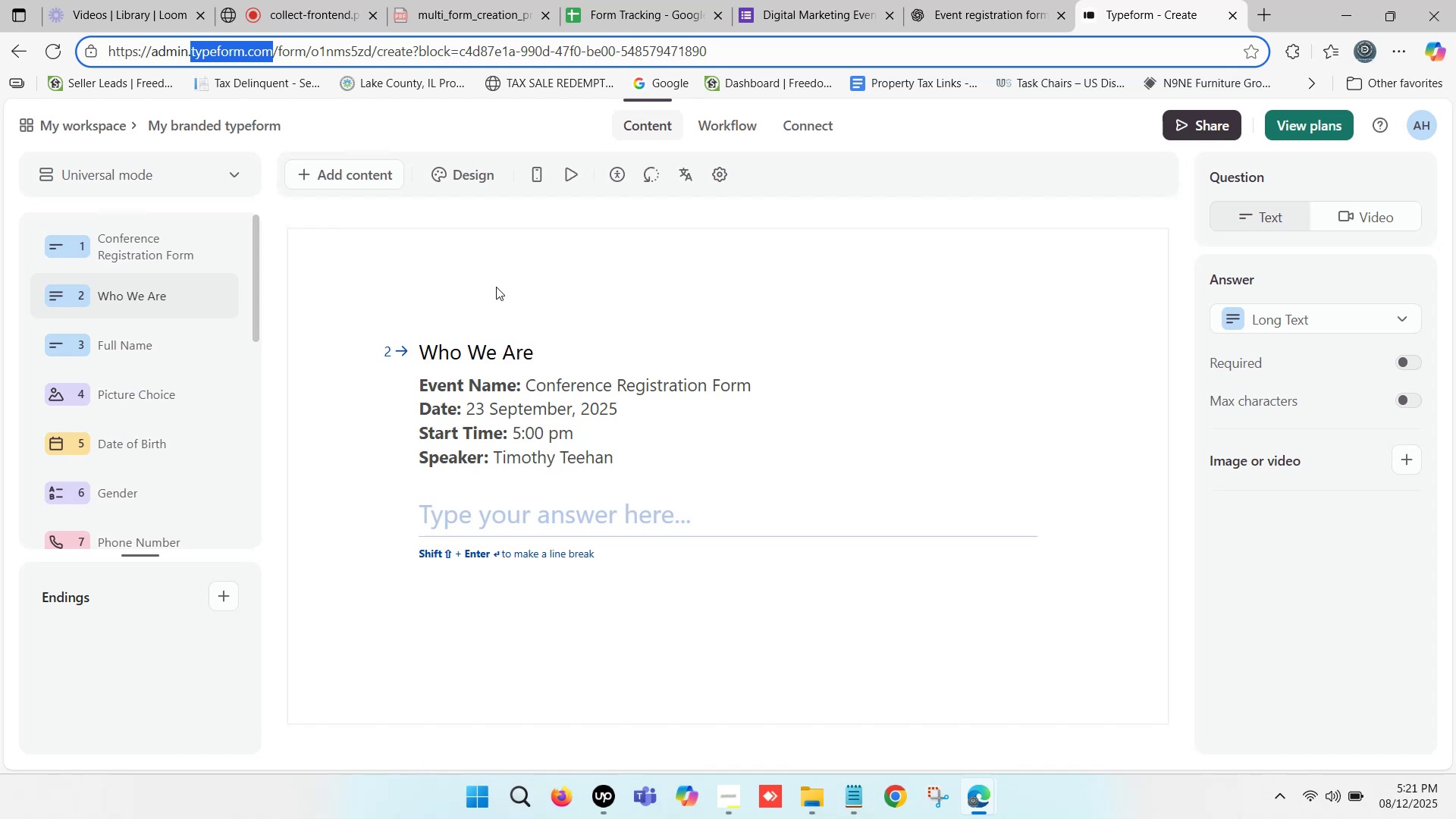 
wait(35.53)
 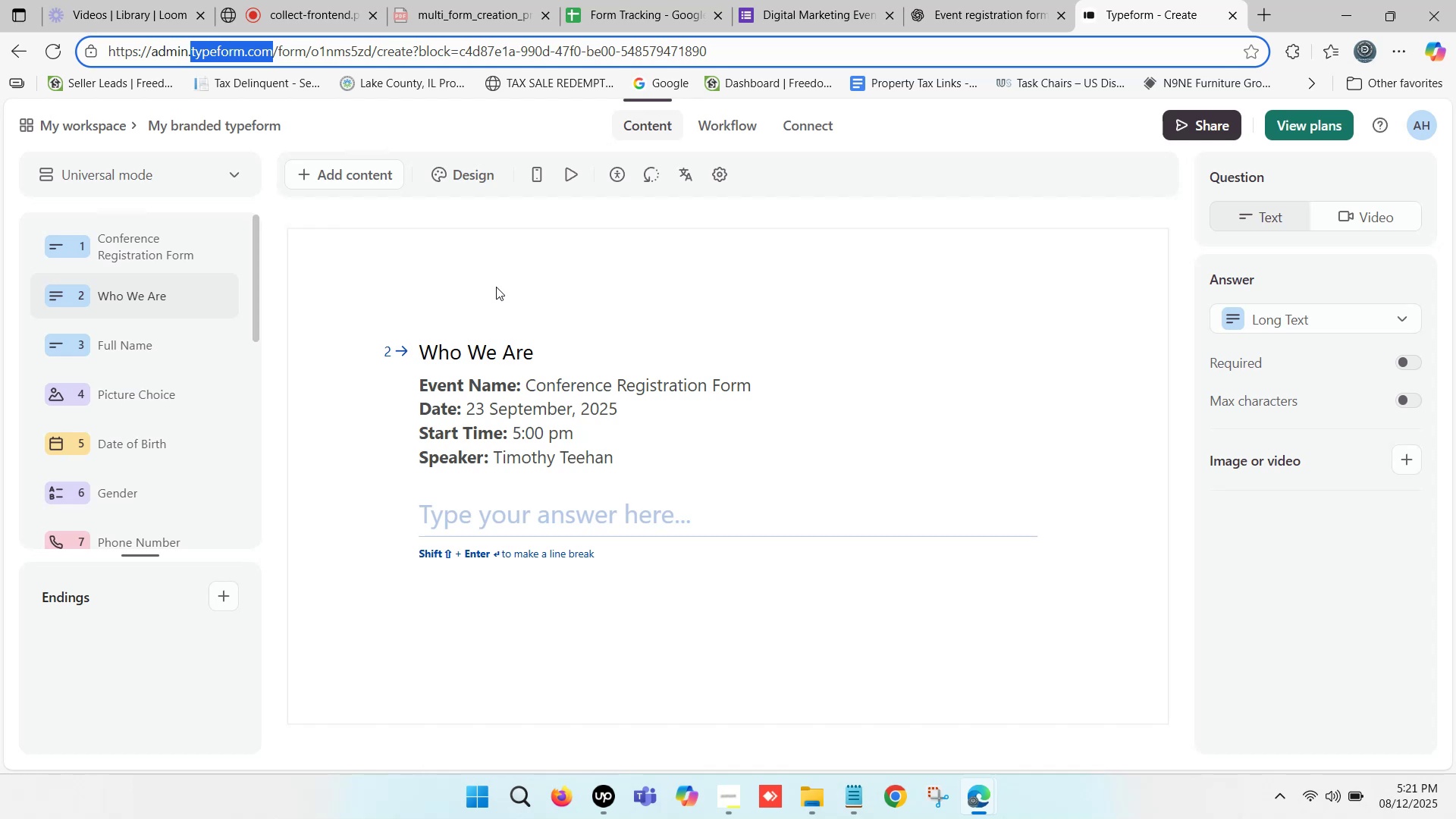 
left_click([947, 0])
 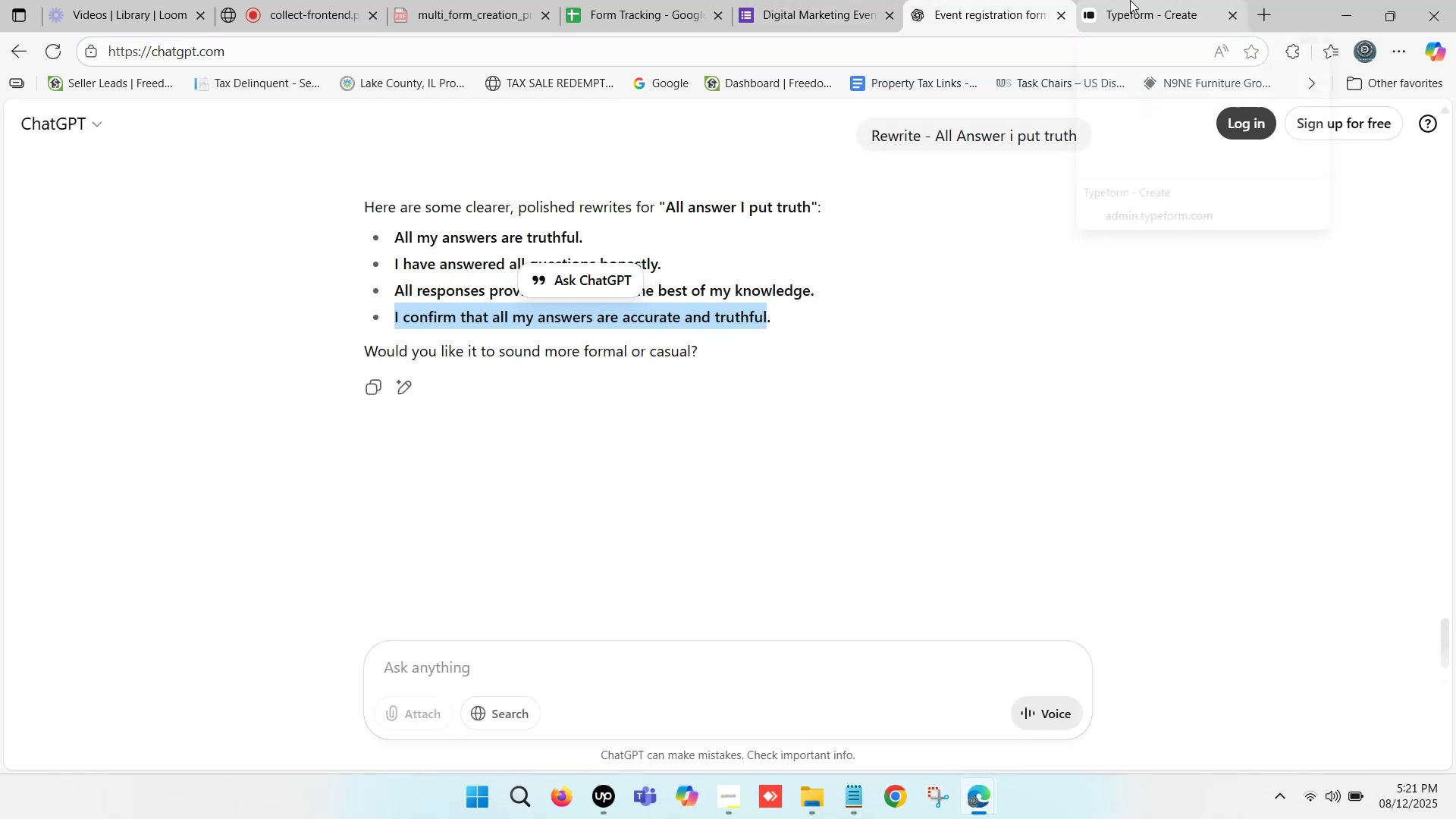 
left_click([1129, 0])
 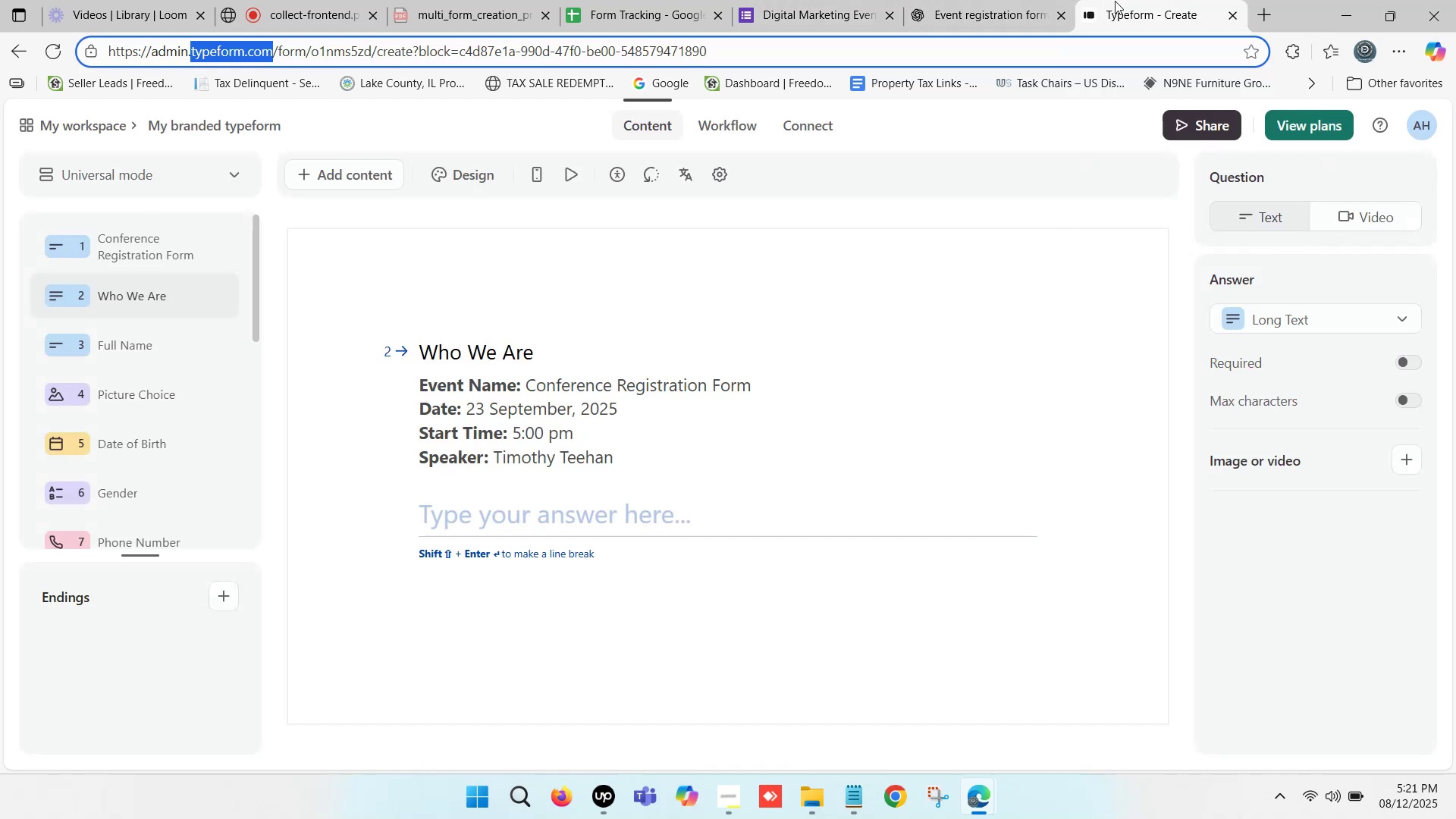 
left_click([1116, 1])
 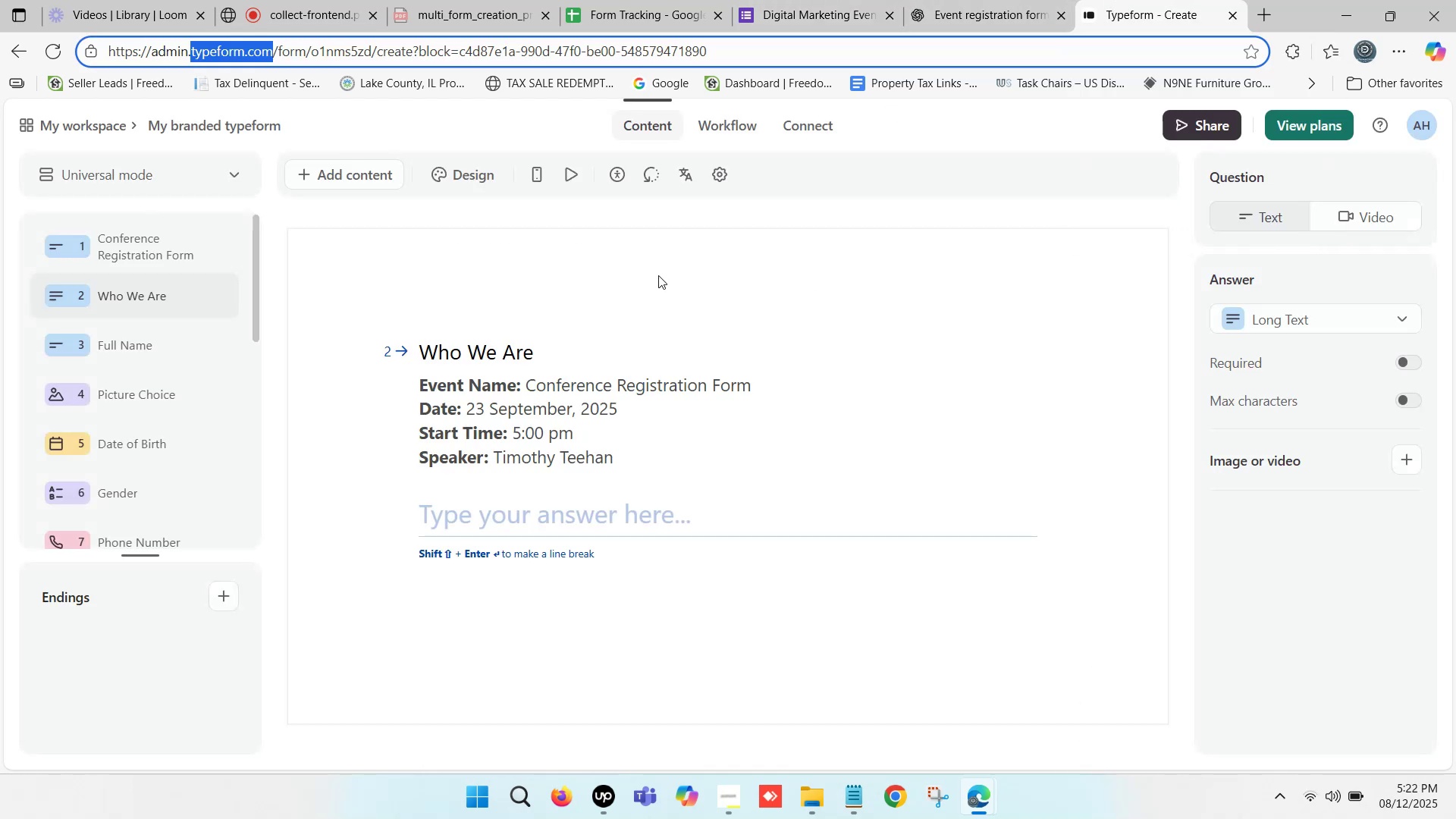 
left_click([419, 249])
 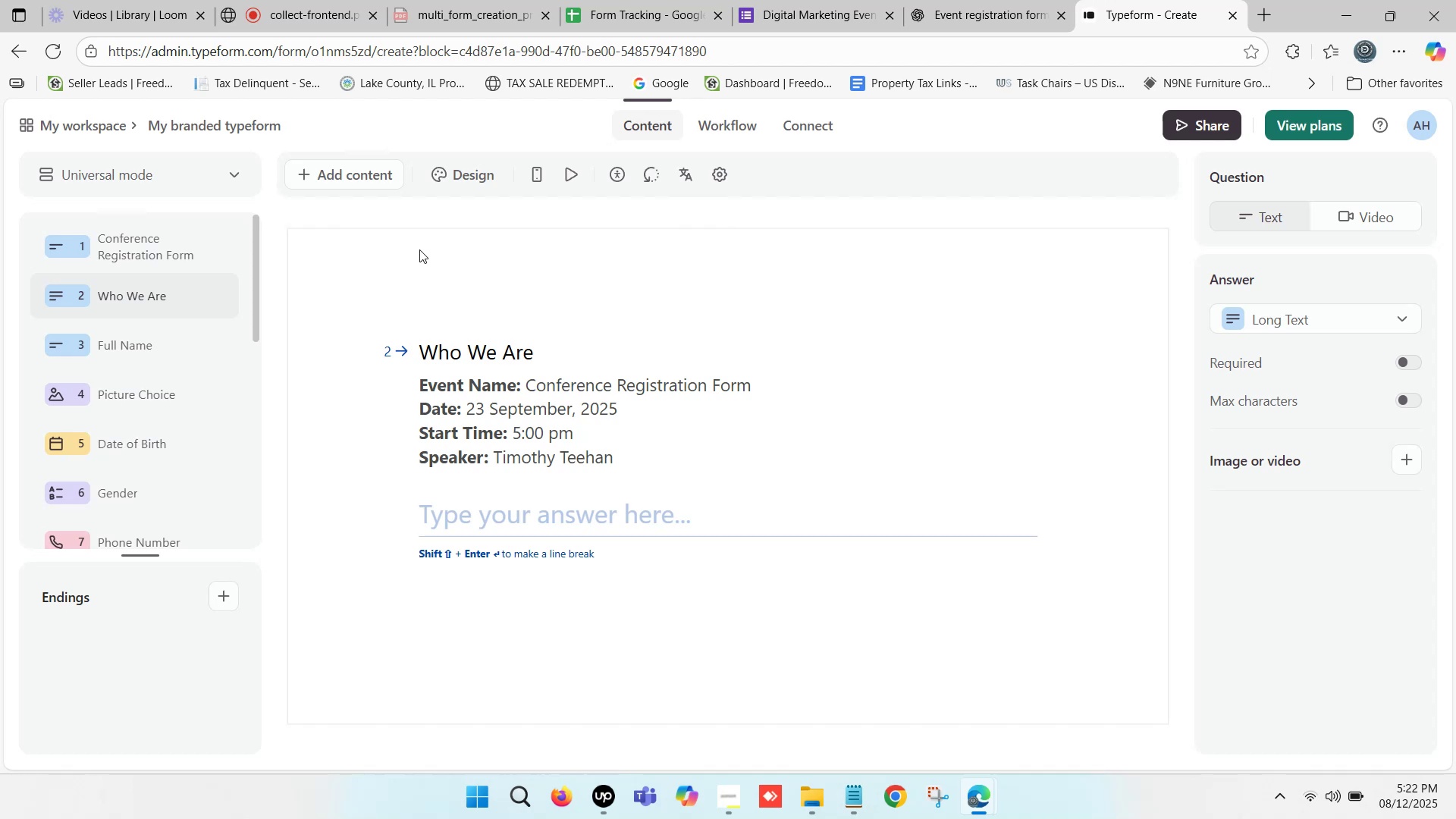 
left_click([419, 249])
 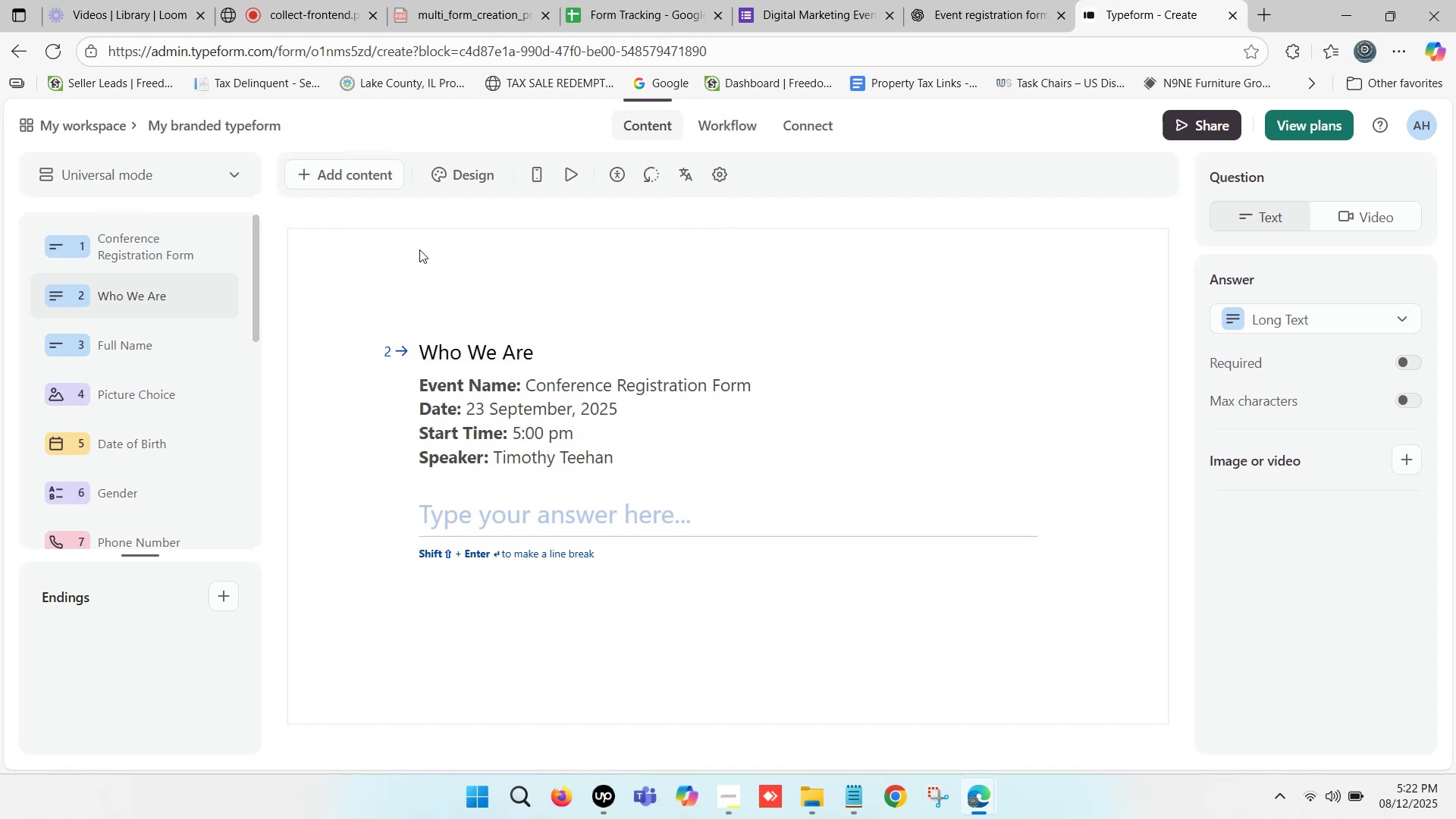 
double_click([419, 249])
 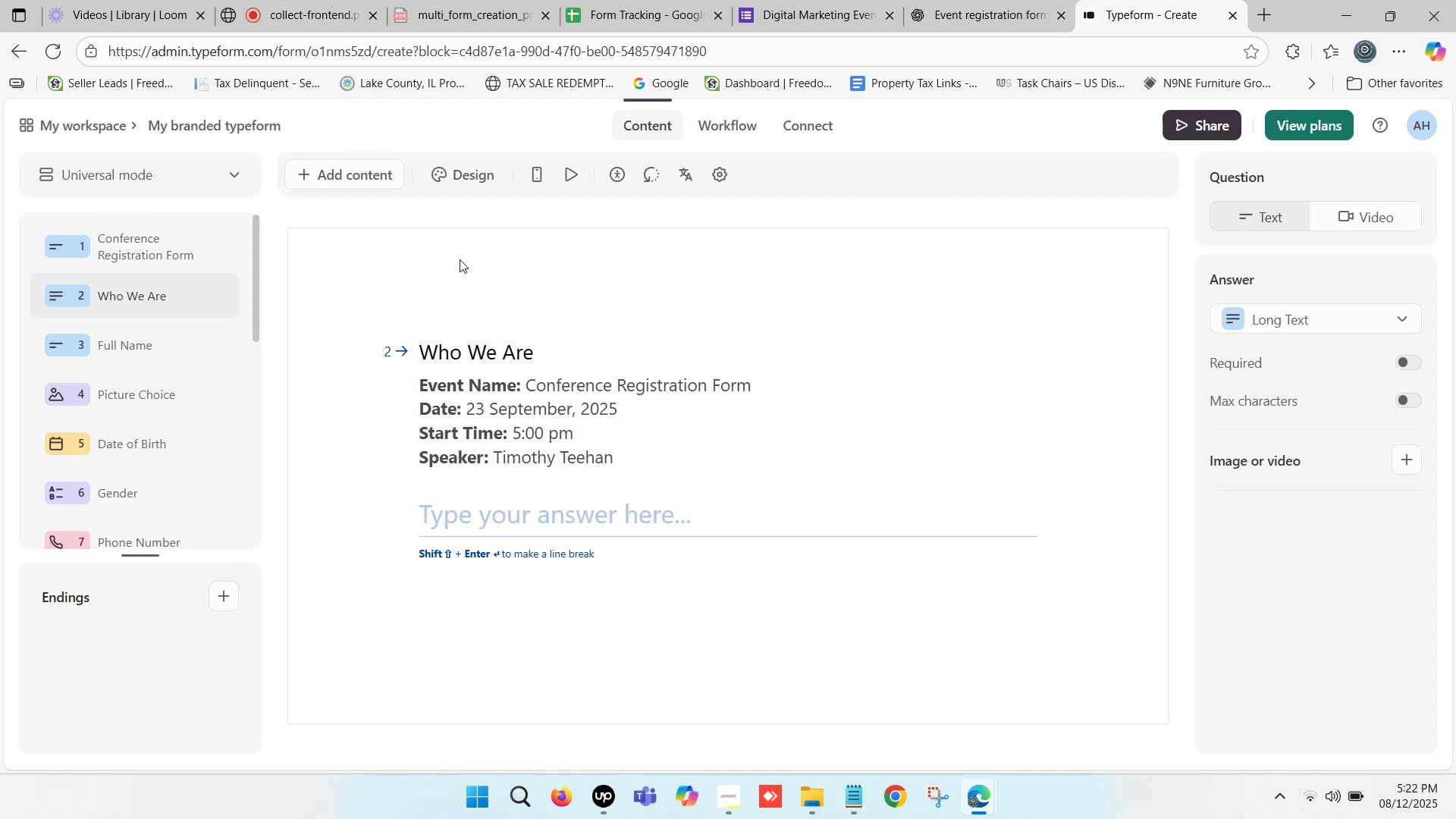 
wait(39.84)
 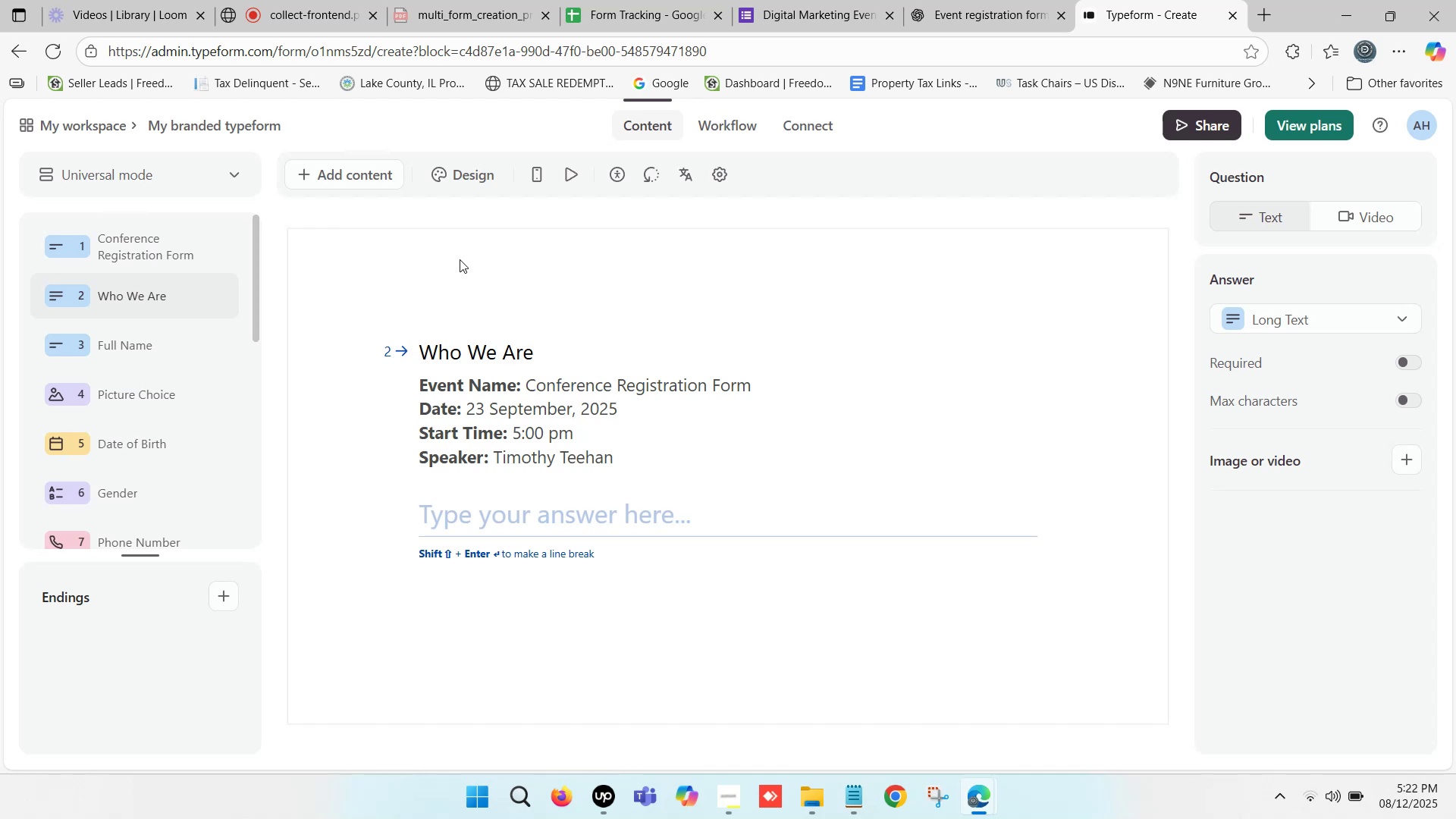 
scroll: coordinate [460, 260], scroll_direction: up, amount: 1.0
 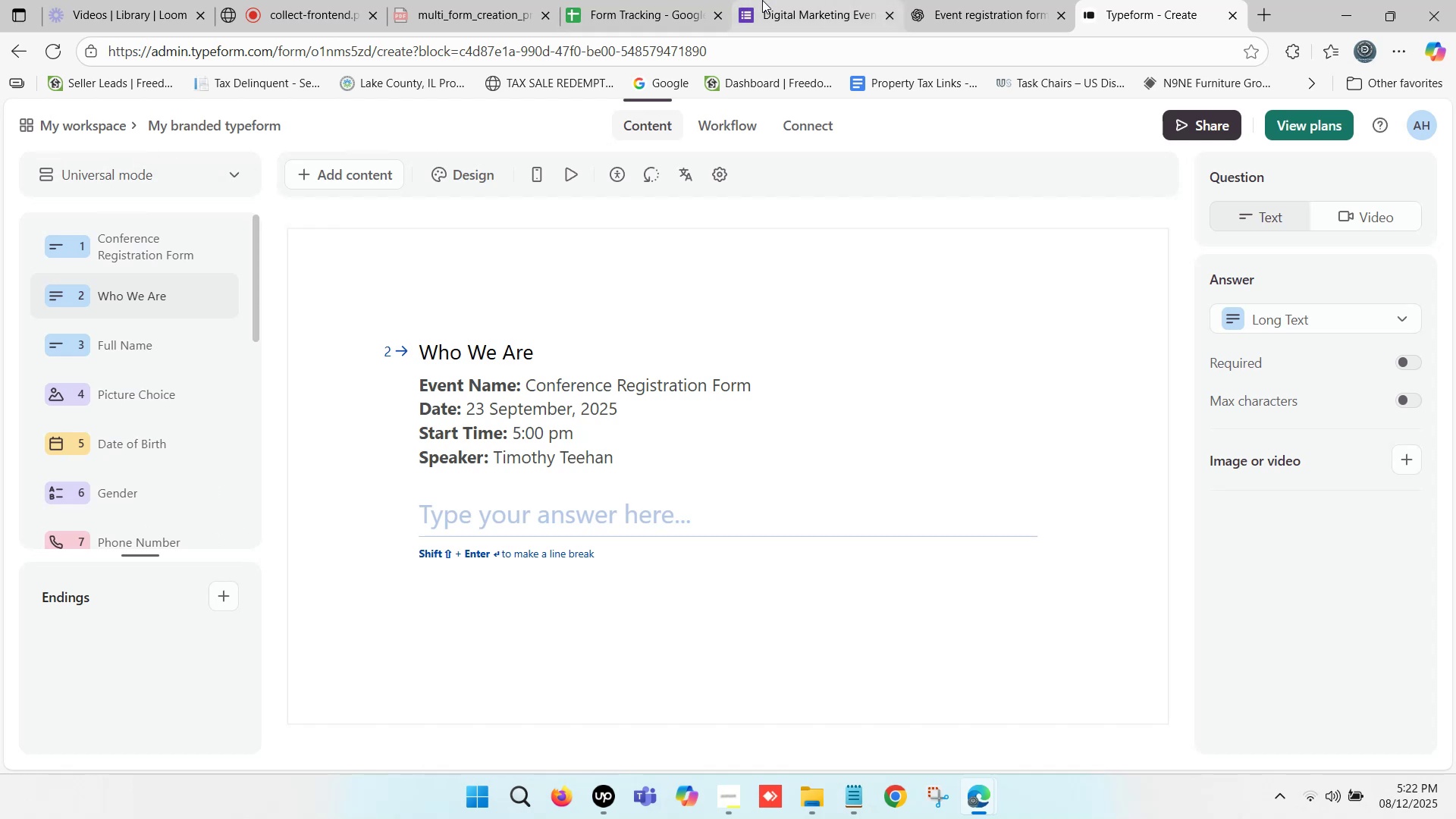 
left_click([1138, 0])
 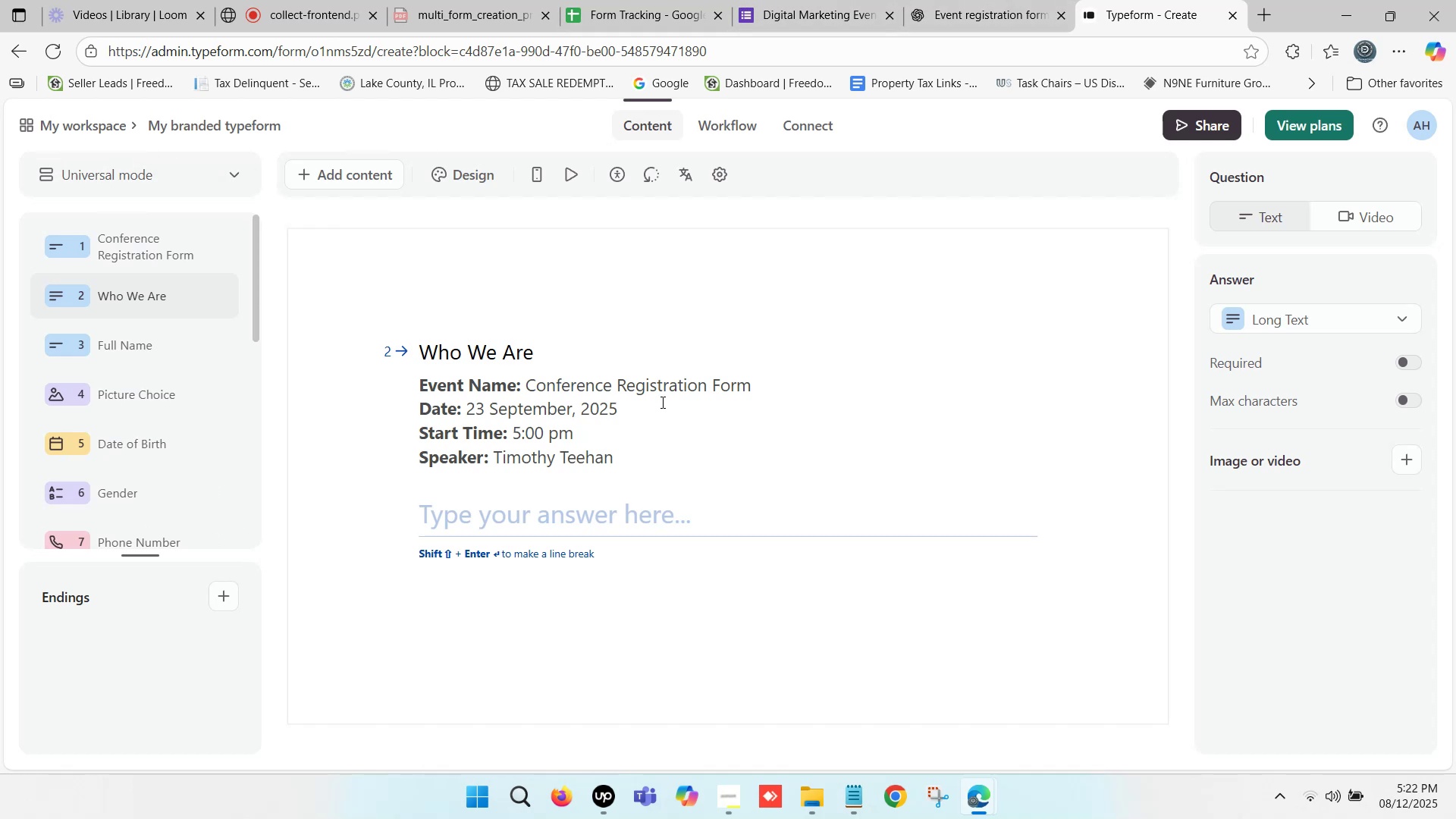 
scroll: coordinate [423, 451], scroll_direction: up, amount: 10.0
 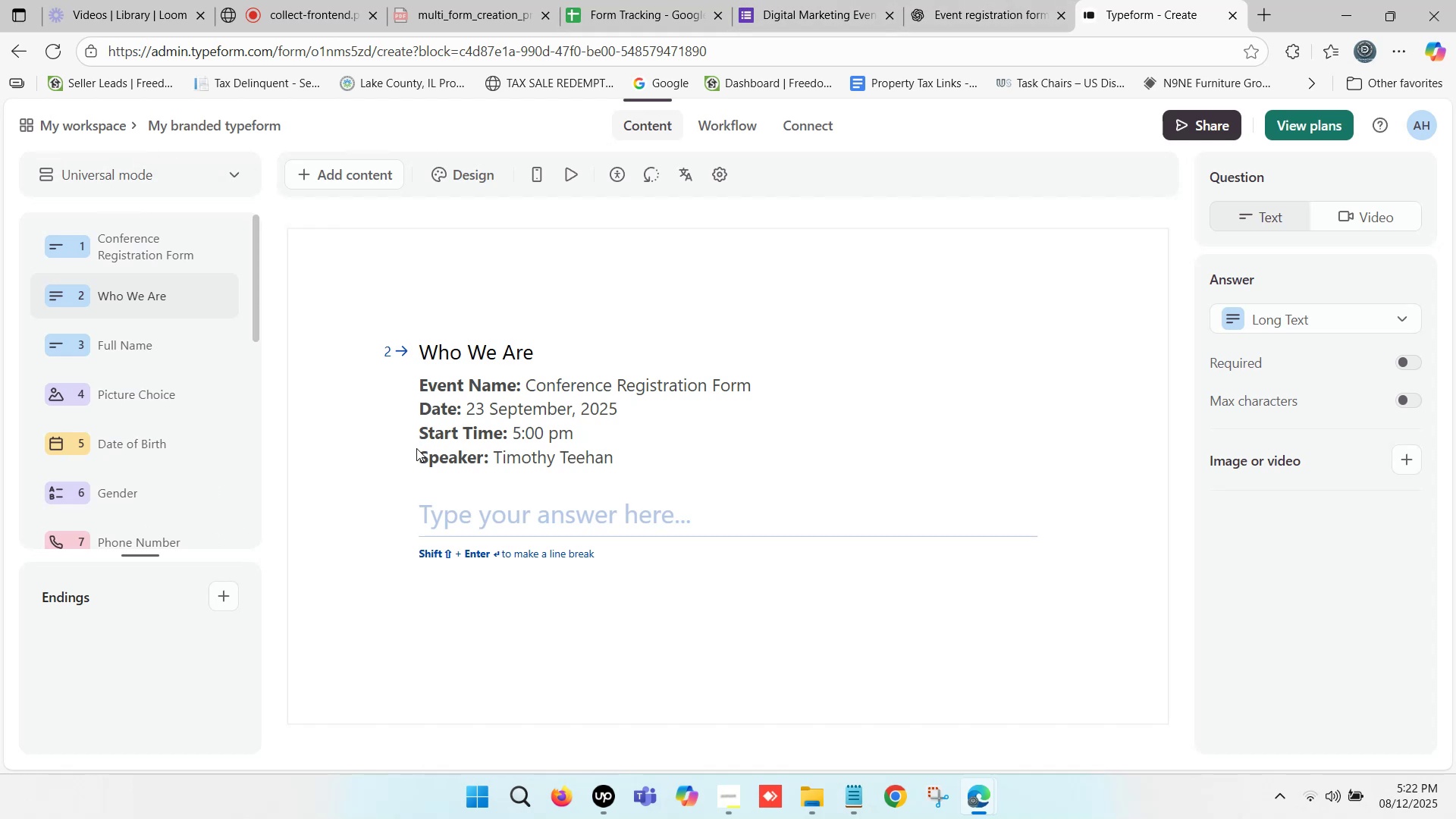 
scroll: coordinate [764, 335], scroll_direction: down, amount: 13.0
 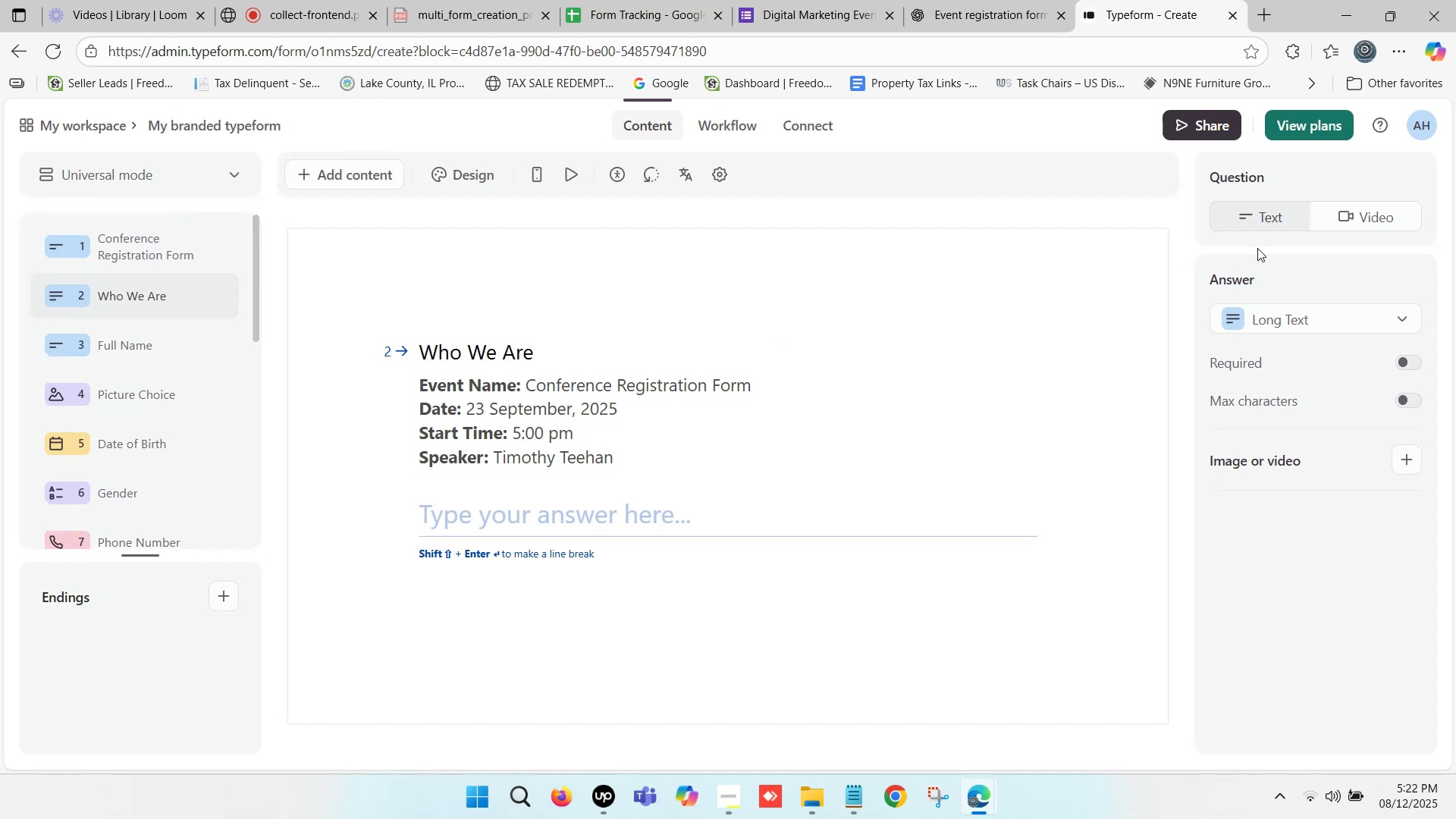 
mouse_move([1327, 136])
 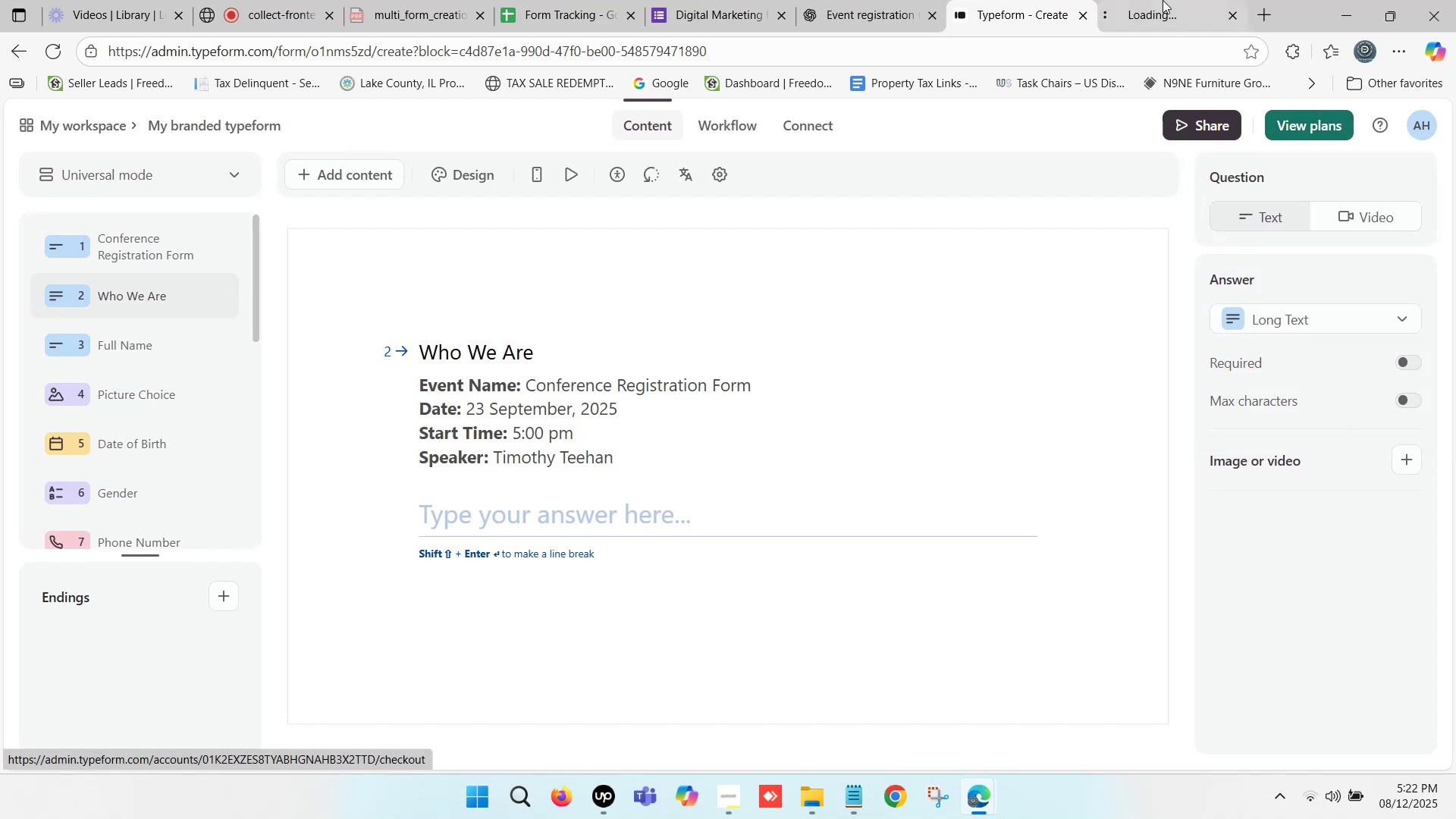 
left_click([1168, 0])
 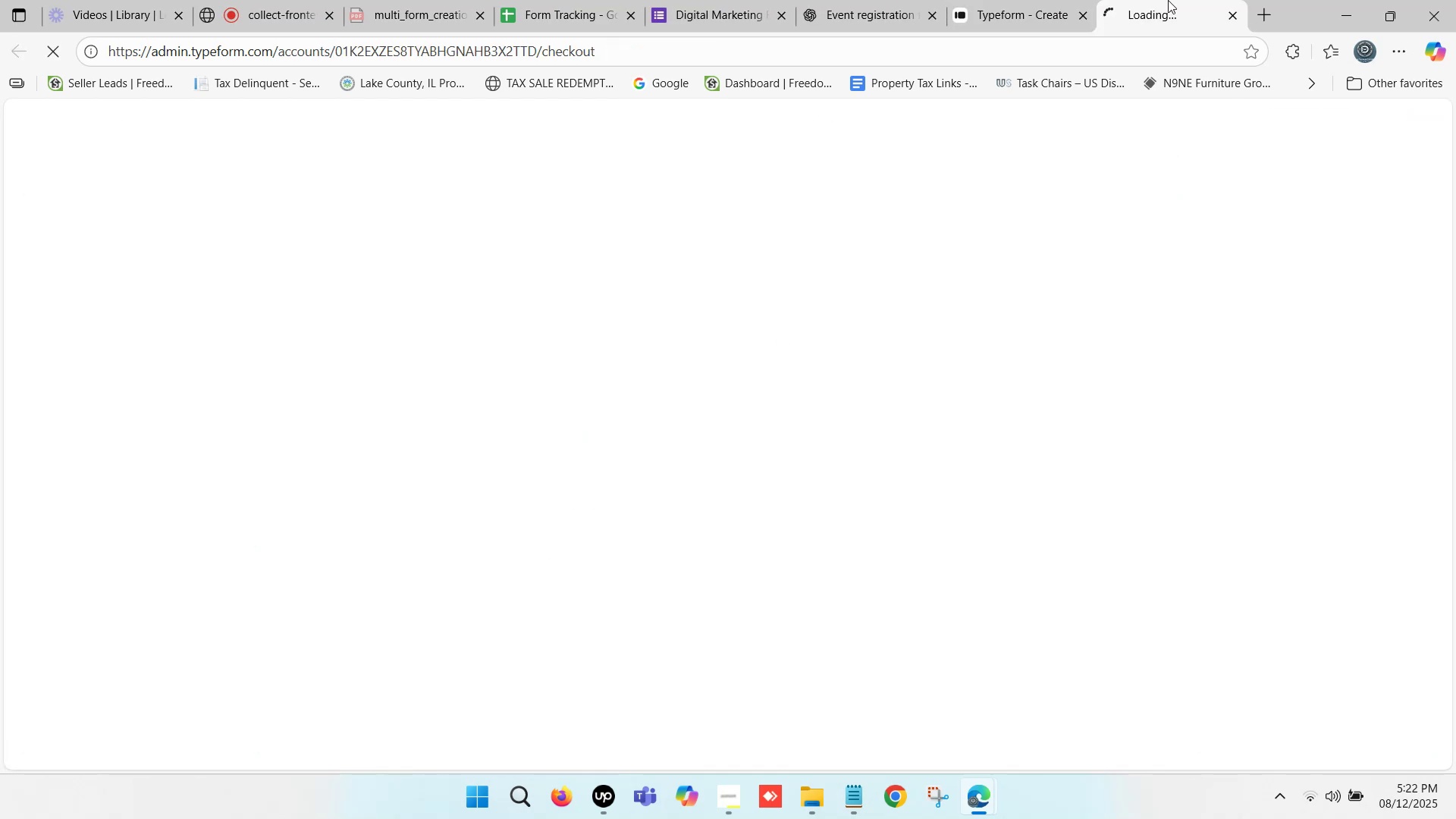 
double_click([1168, 0])
 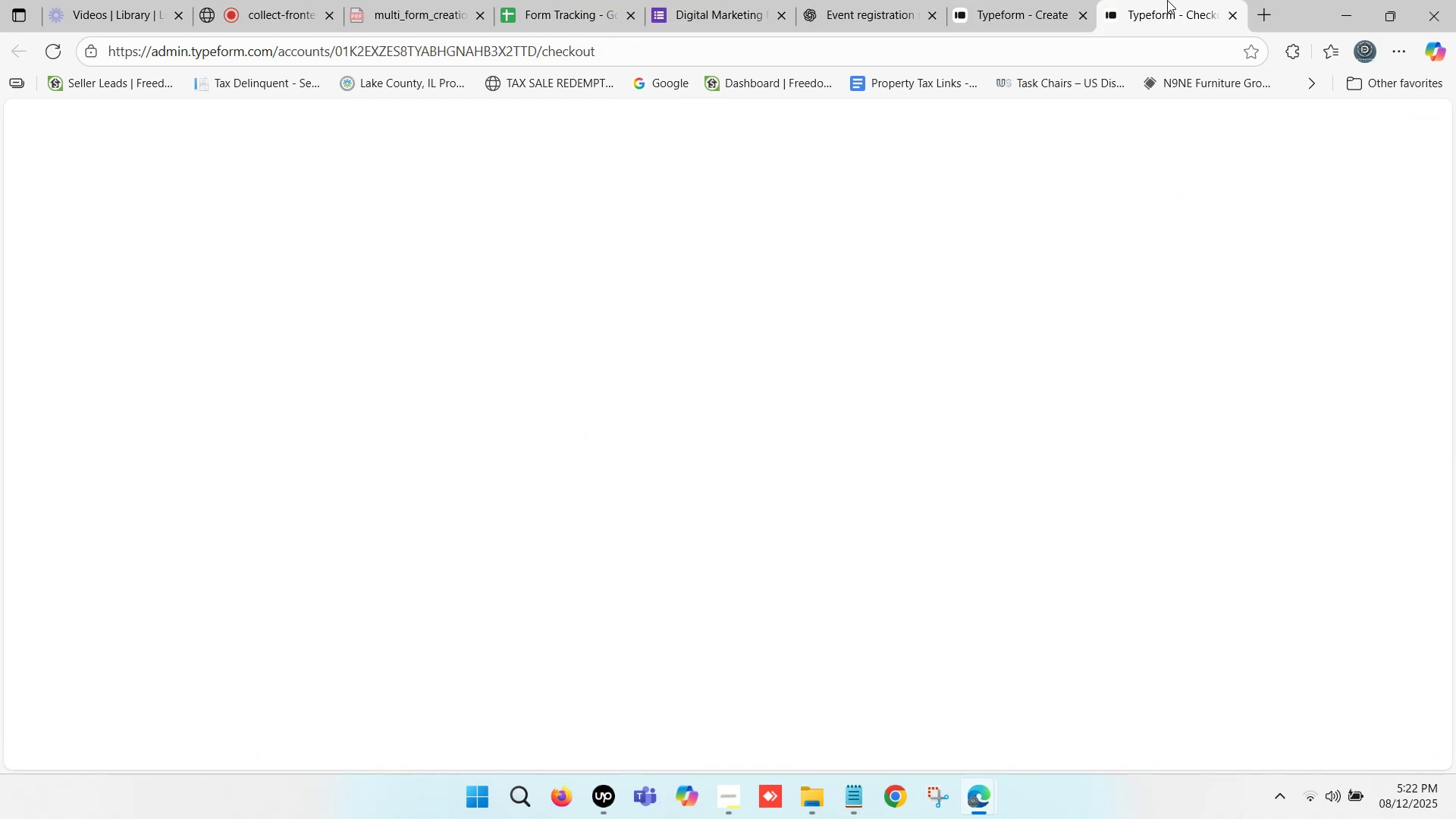 
left_click([1128, 0])
 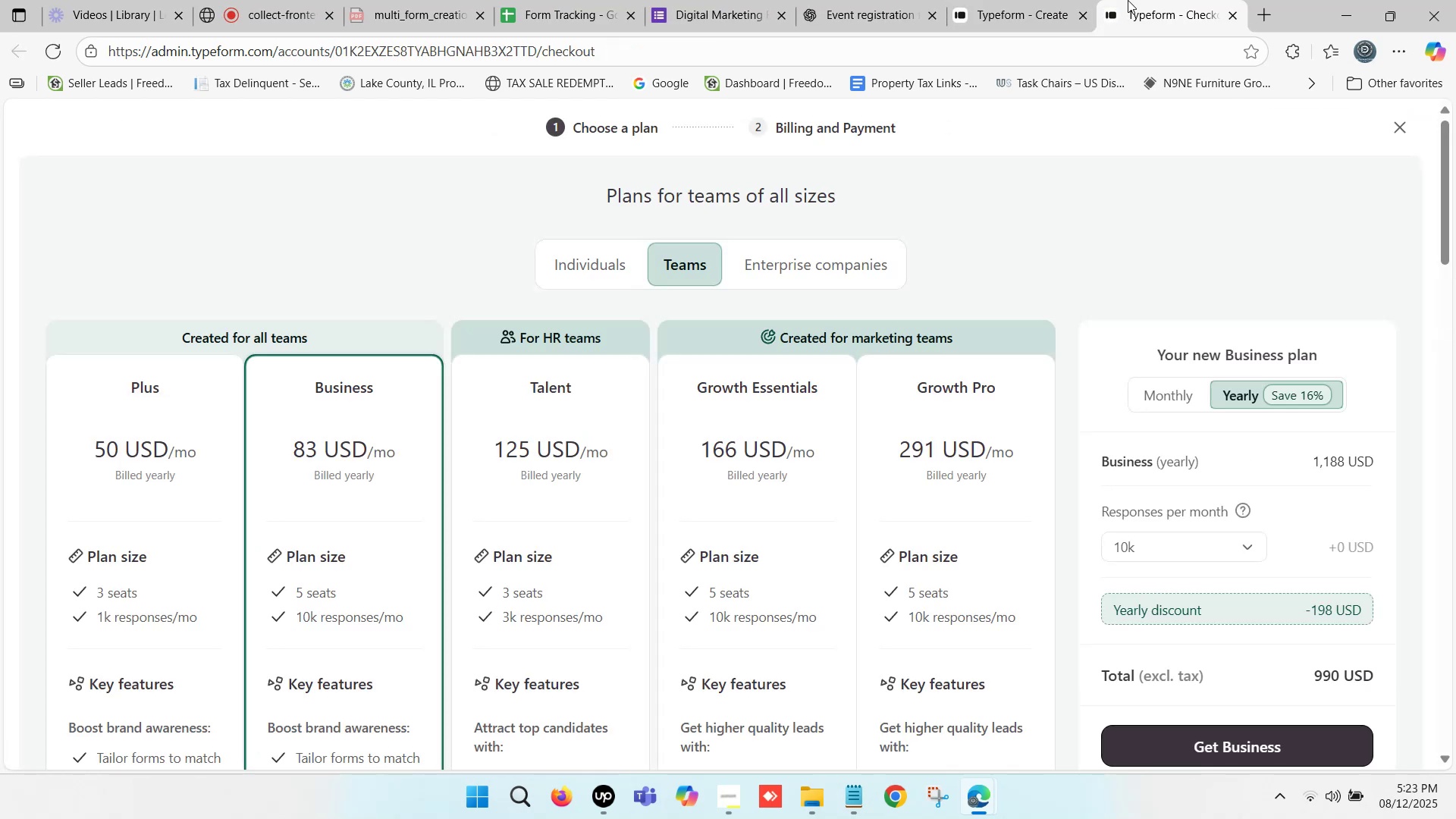 
scroll: coordinate [419, 356], scroll_direction: down, amount: 23.0
 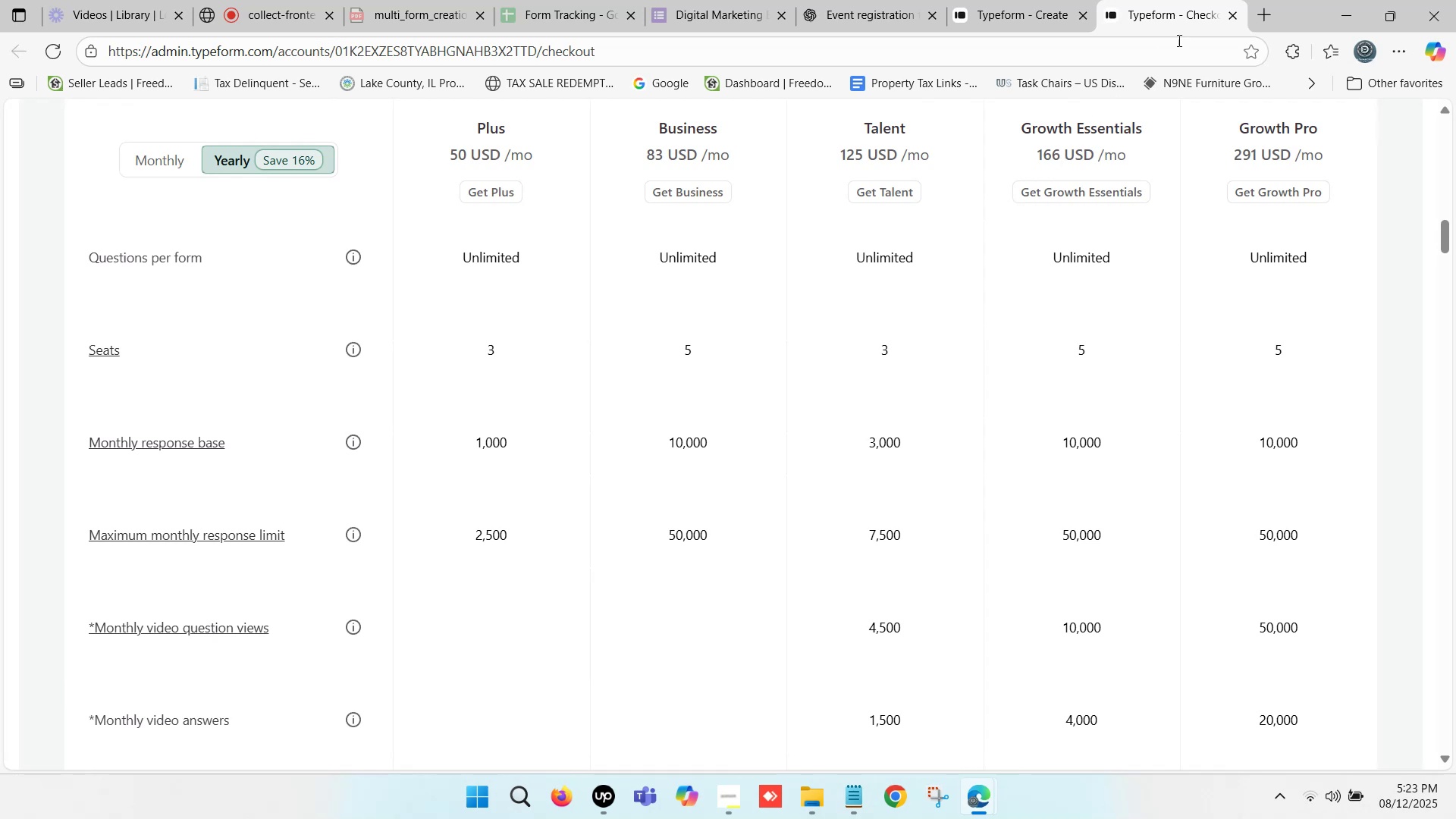 
left_click([1200, 0])
 